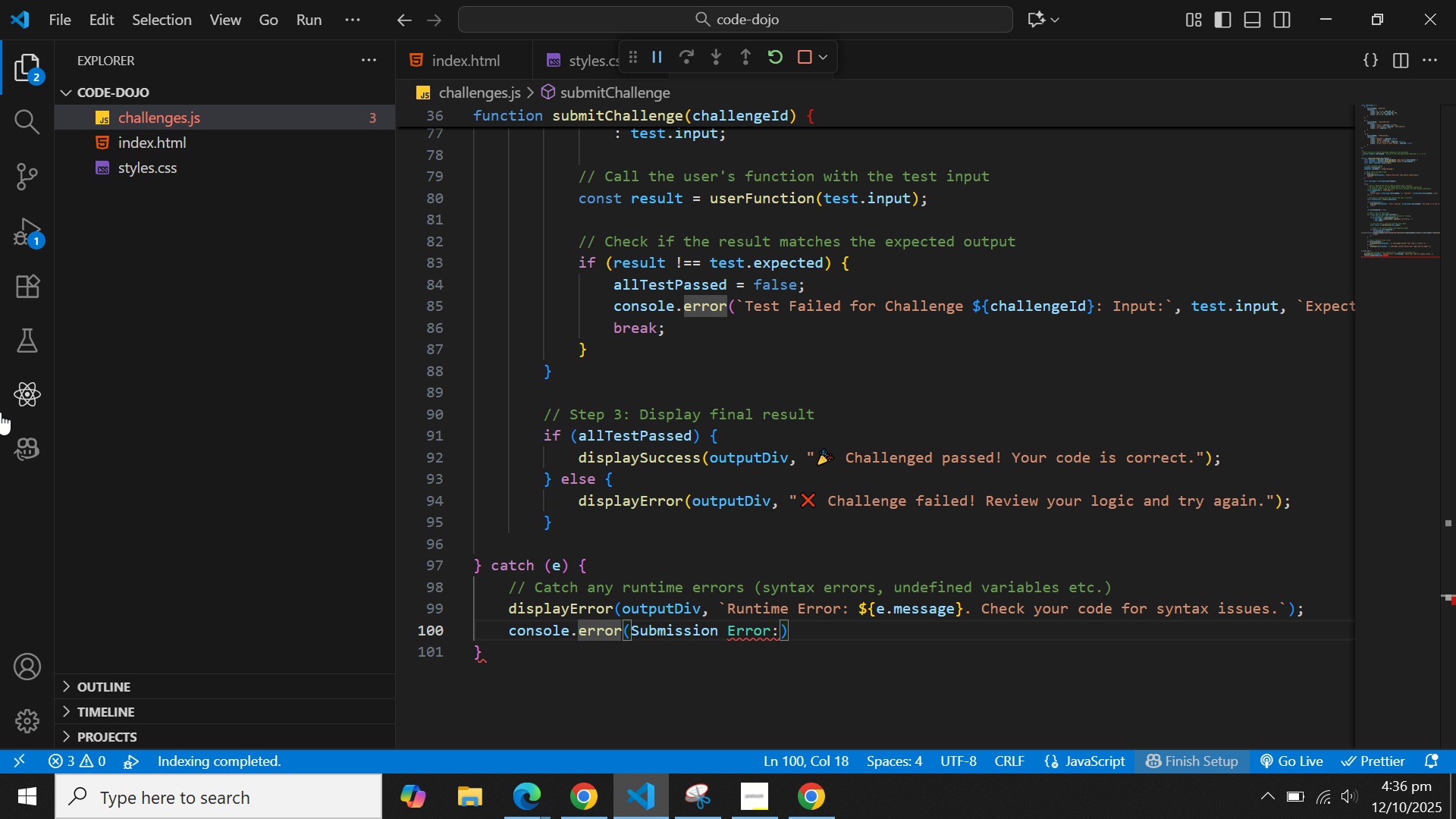 
hold_key(key=ShiftLeft, duration=1.2)
 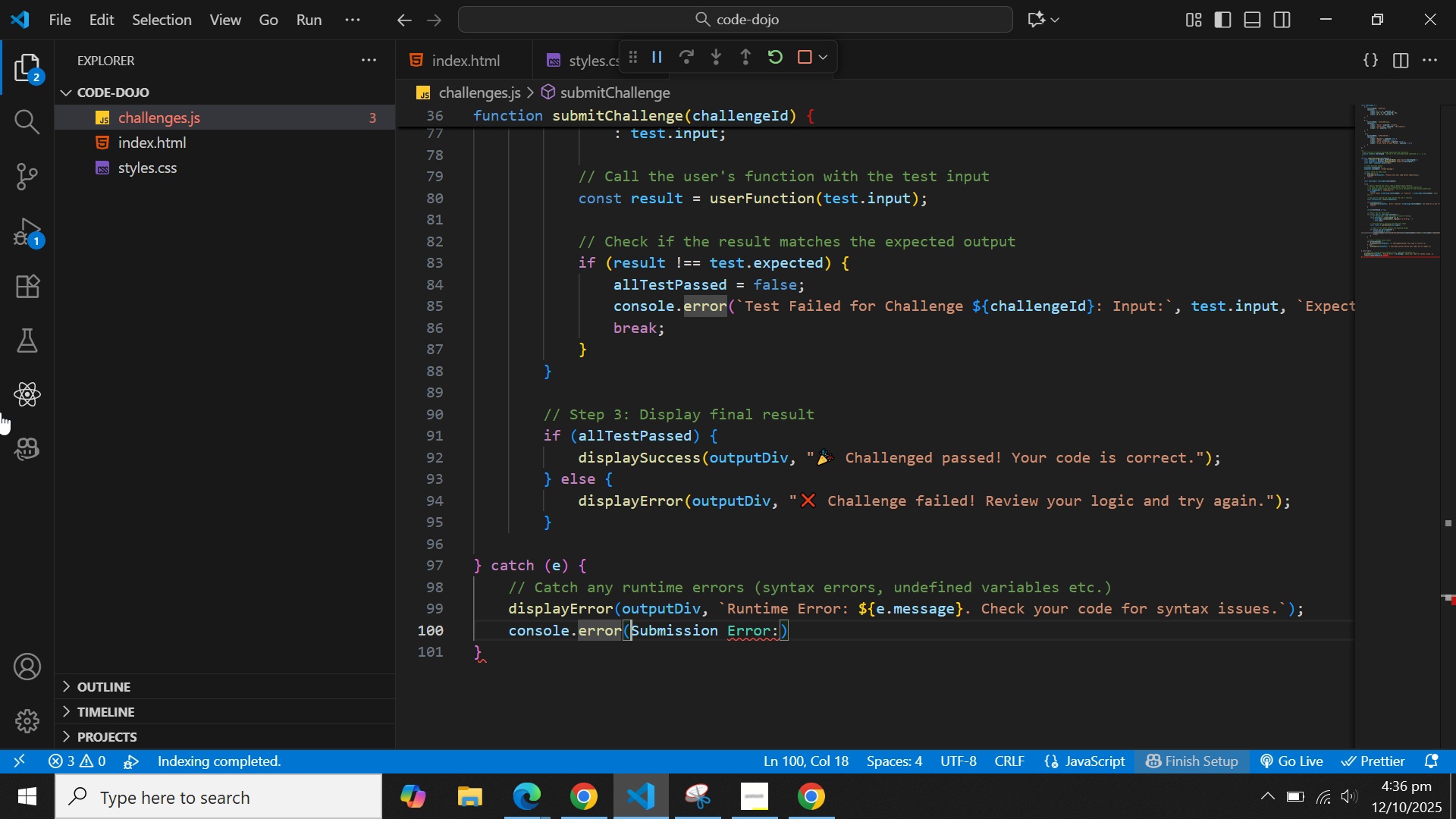 
key(ArrowRight)
 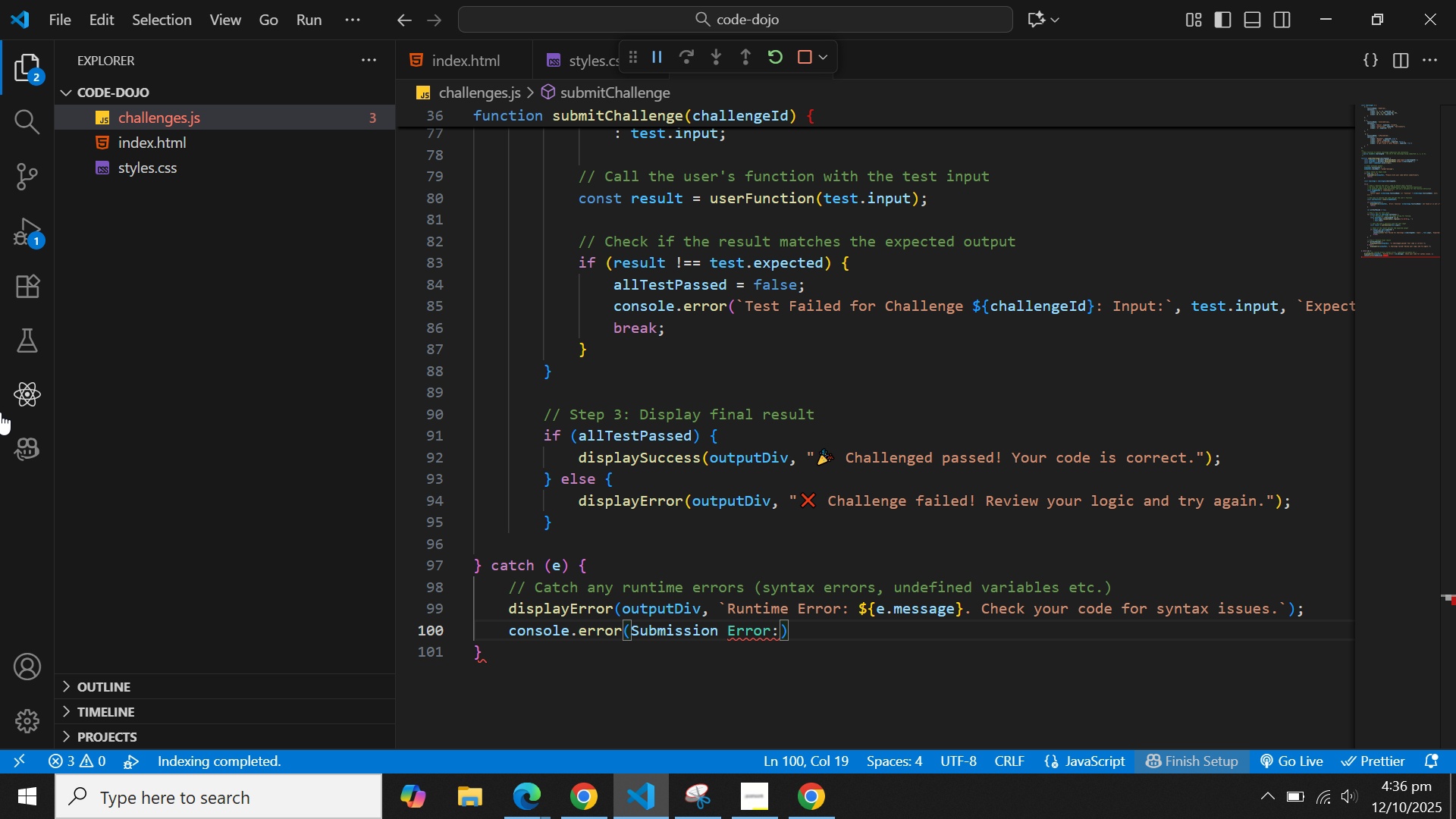 
key(Shift+Quote)
 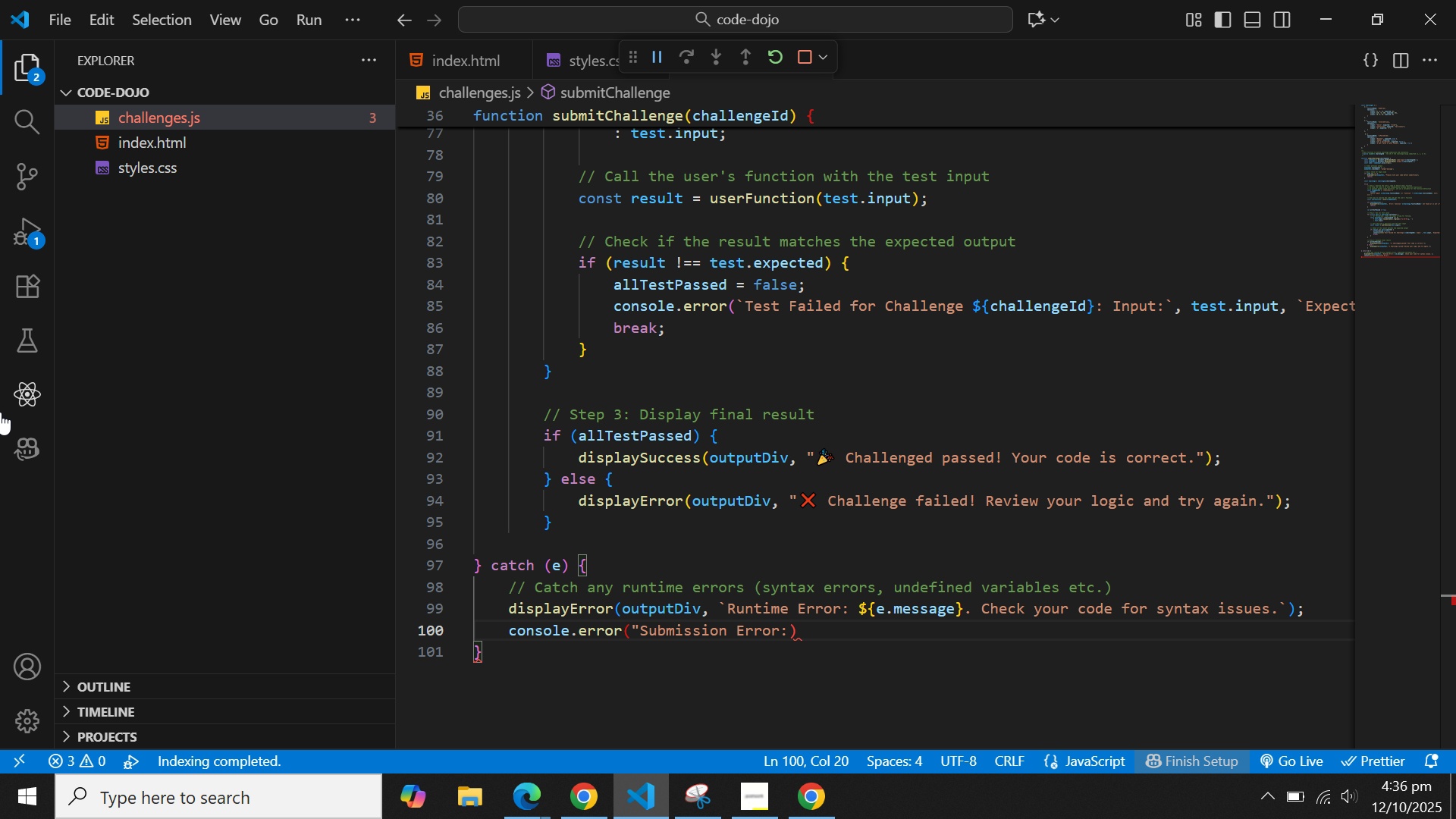 
hold_key(key=ArrowRight, duration=0.81)
 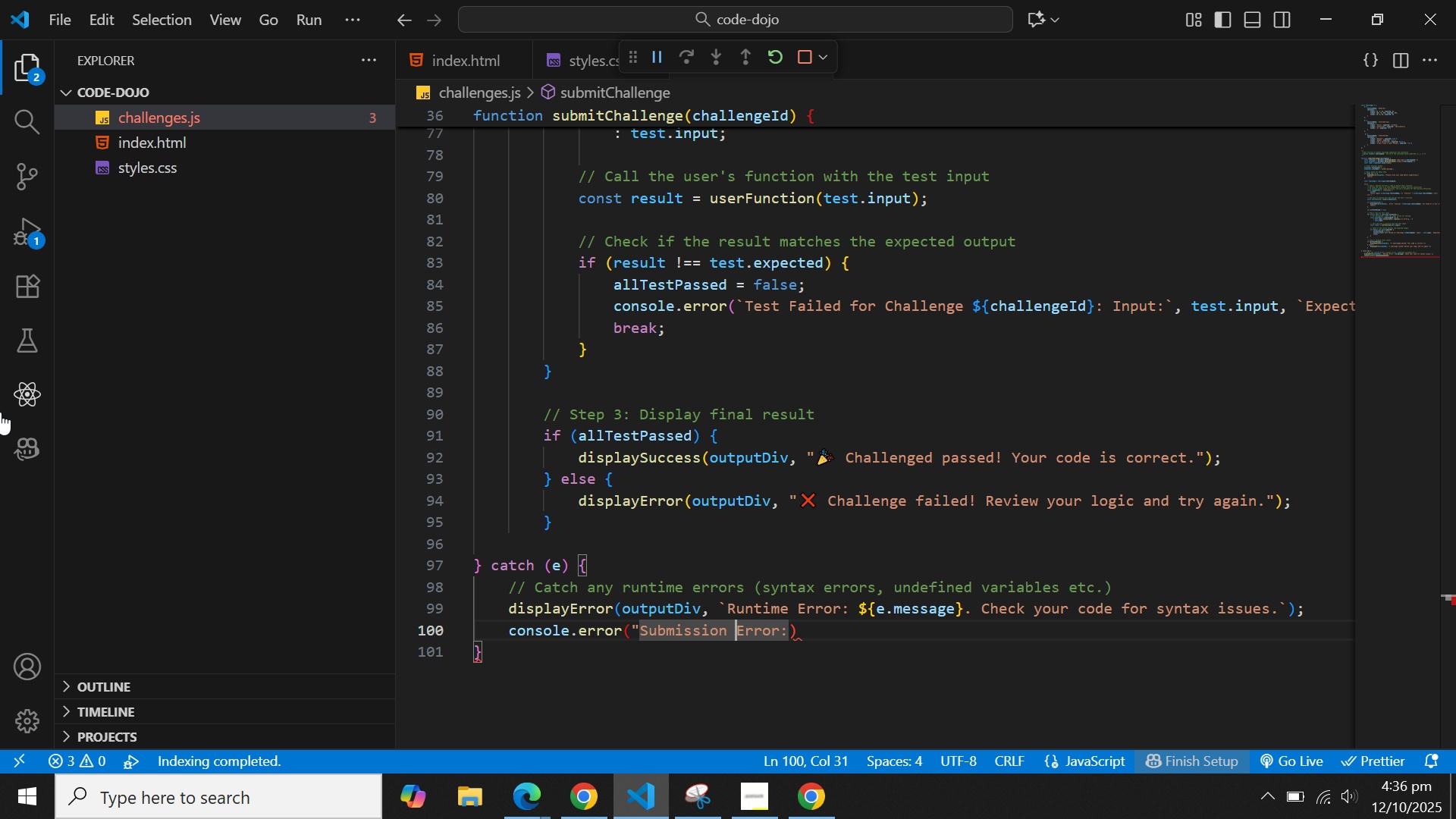 
key(ArrowRight)
 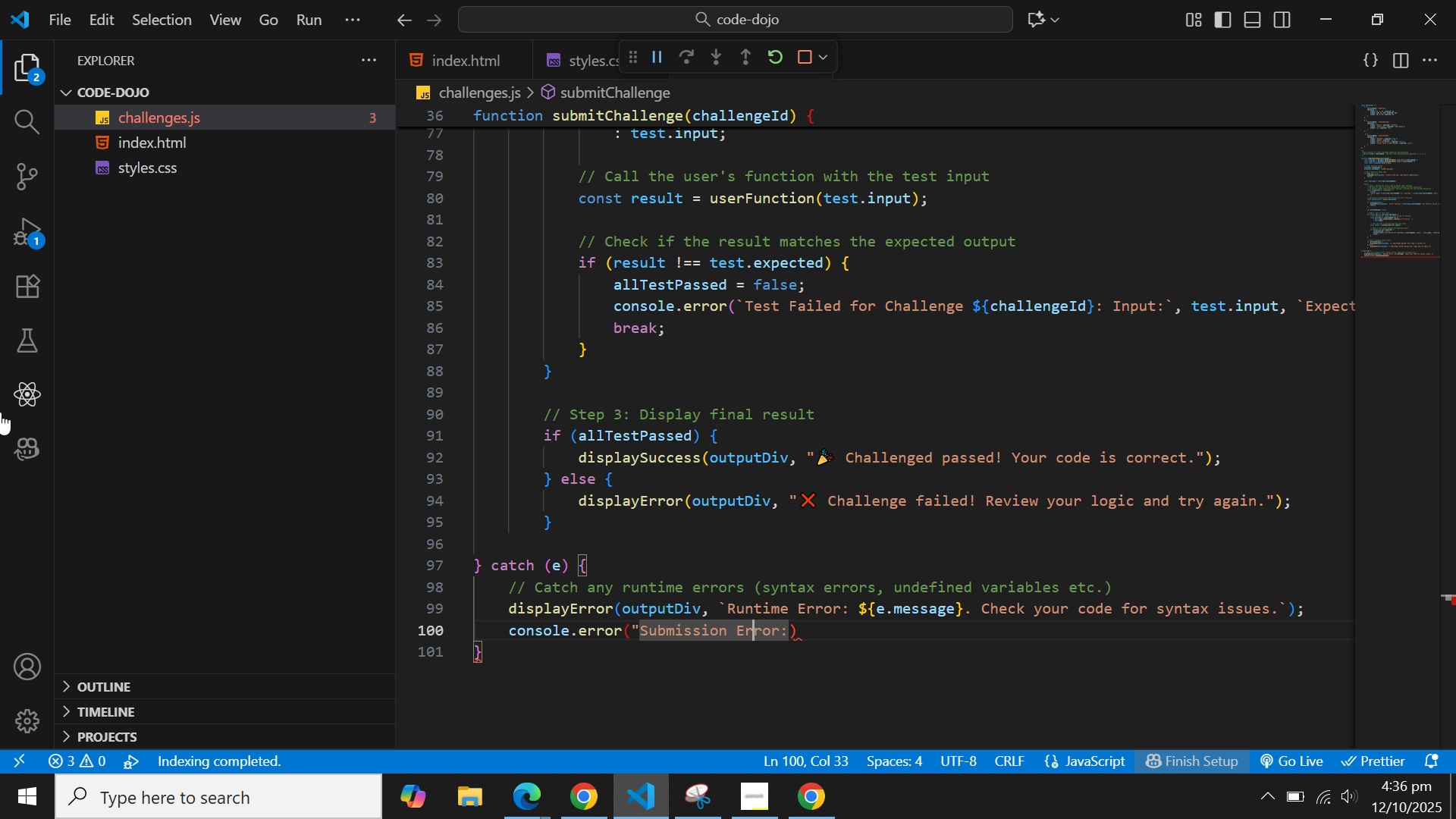 
key(ArrowRight)
 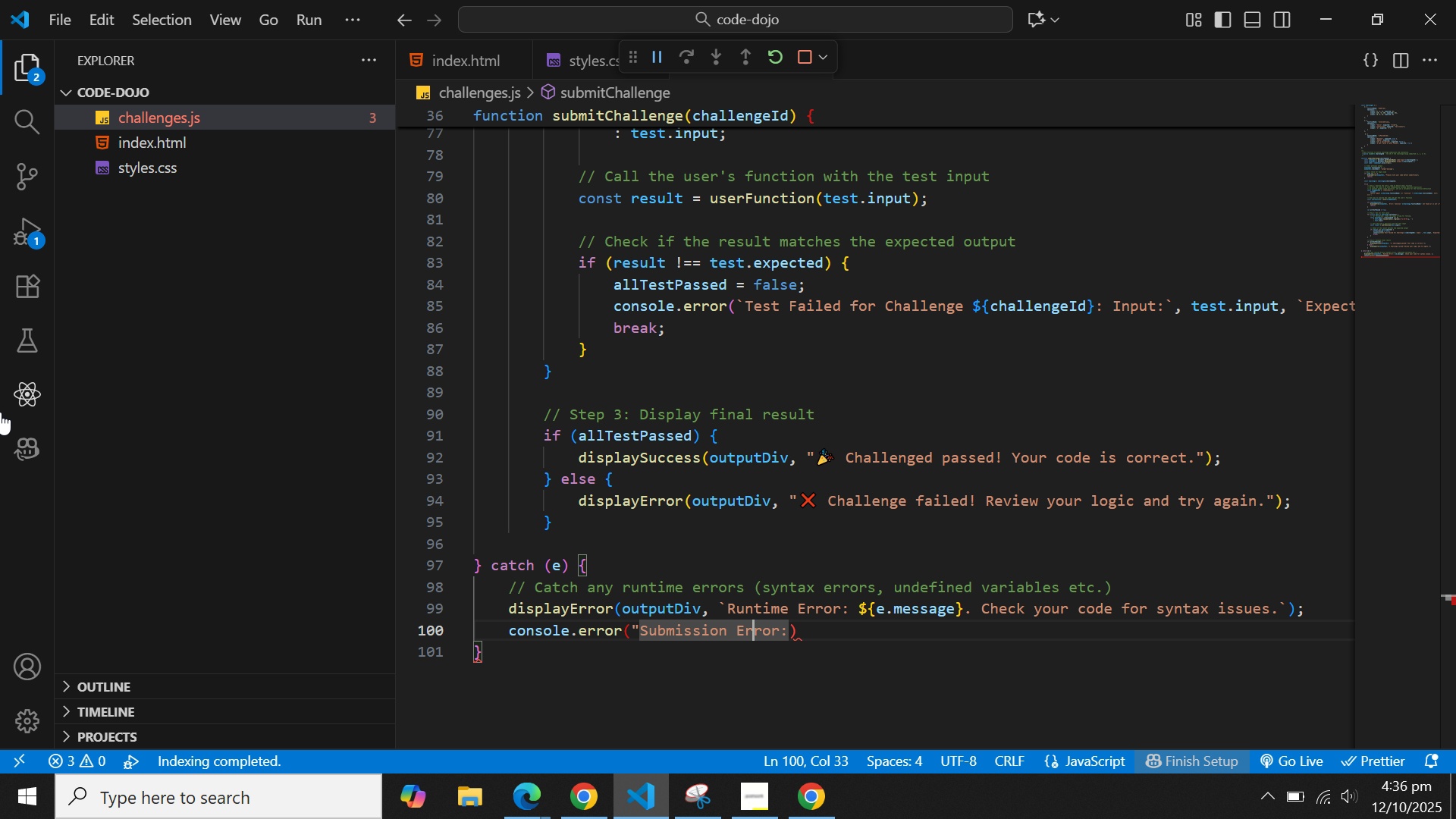 
key(ArrowRight)
 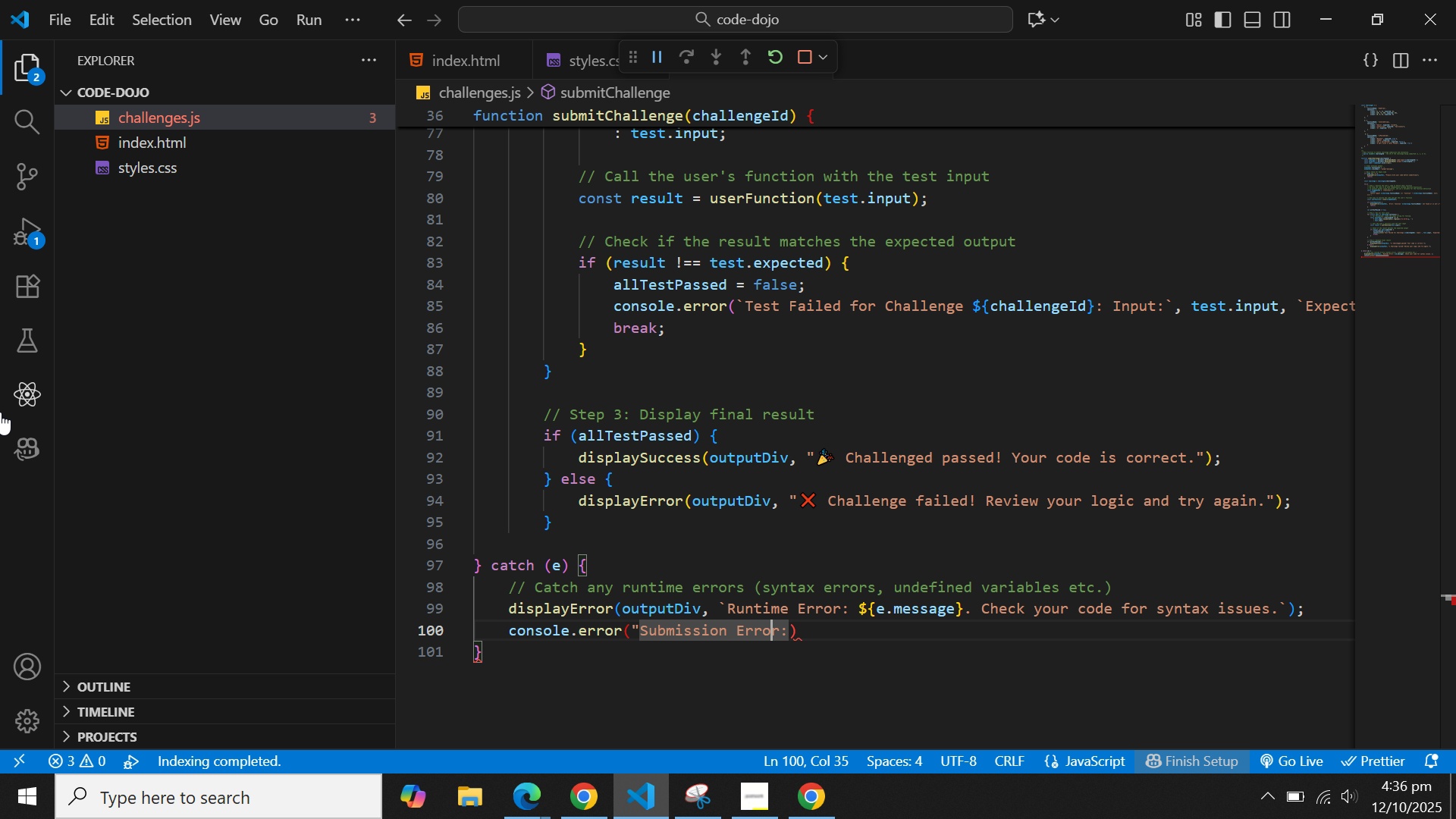 
key(ArrowRight)
 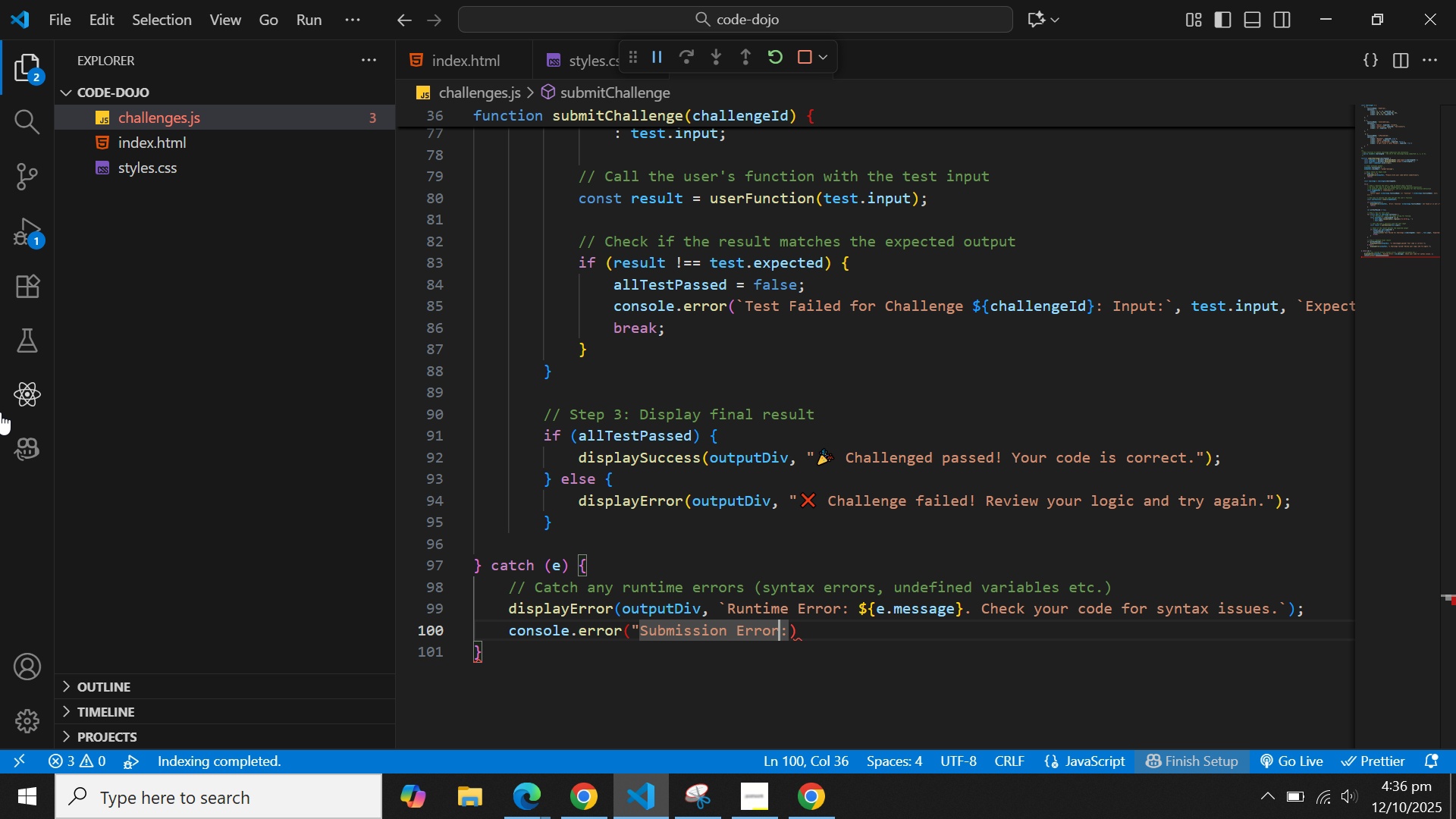 
key(ArrowRight)
 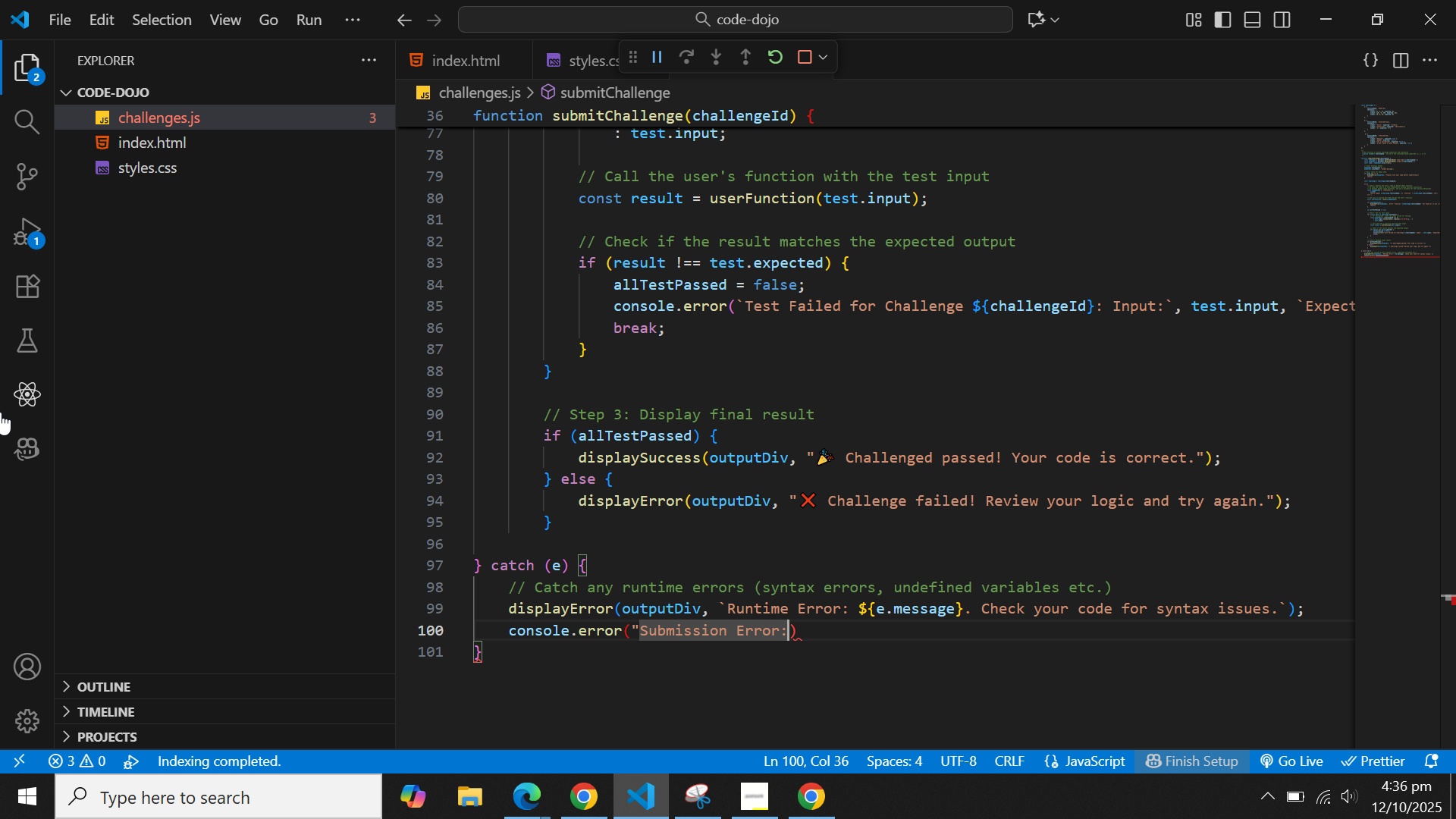 
key(ArrowRight)
 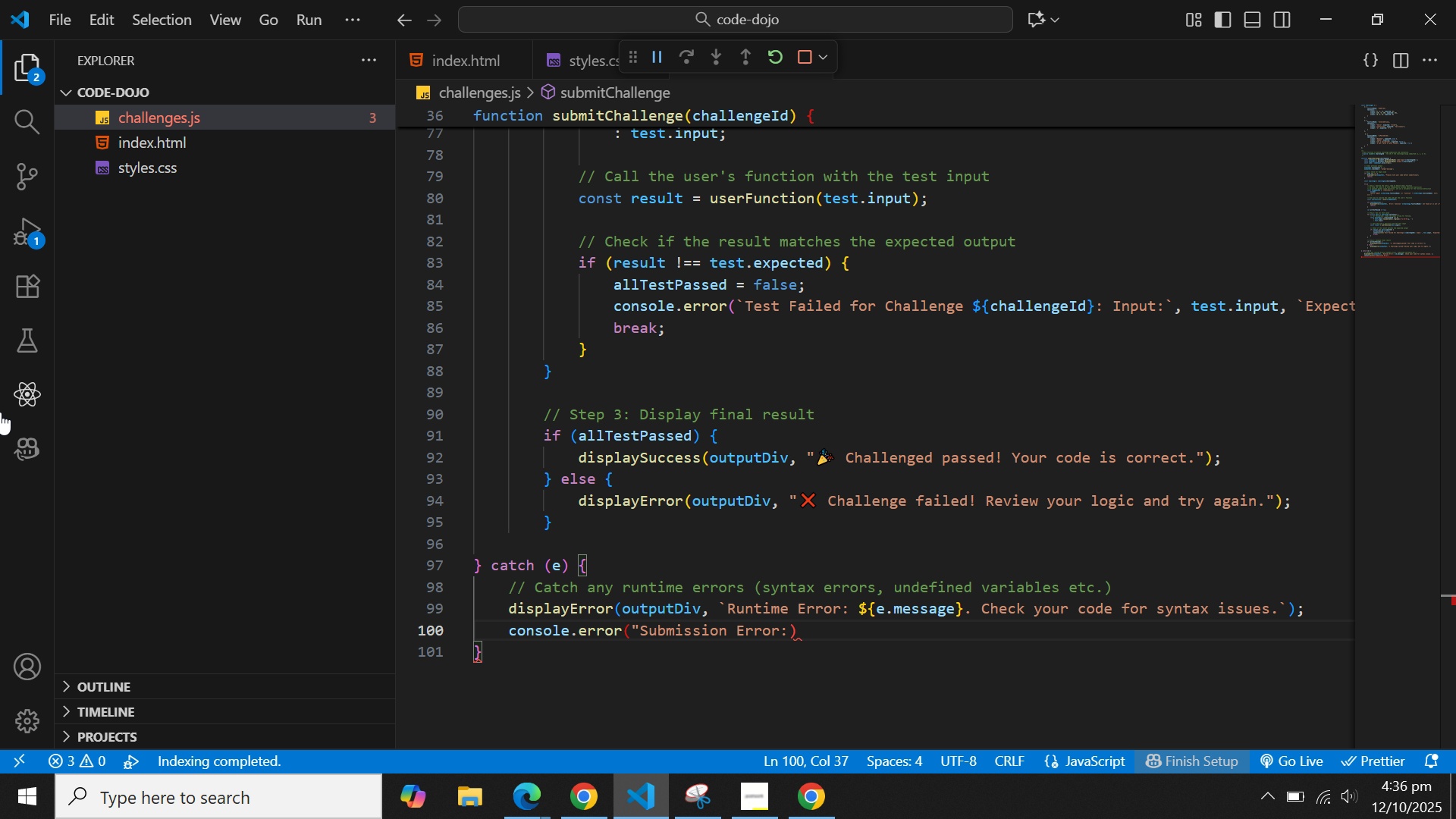 
key(Shift+Quote)
 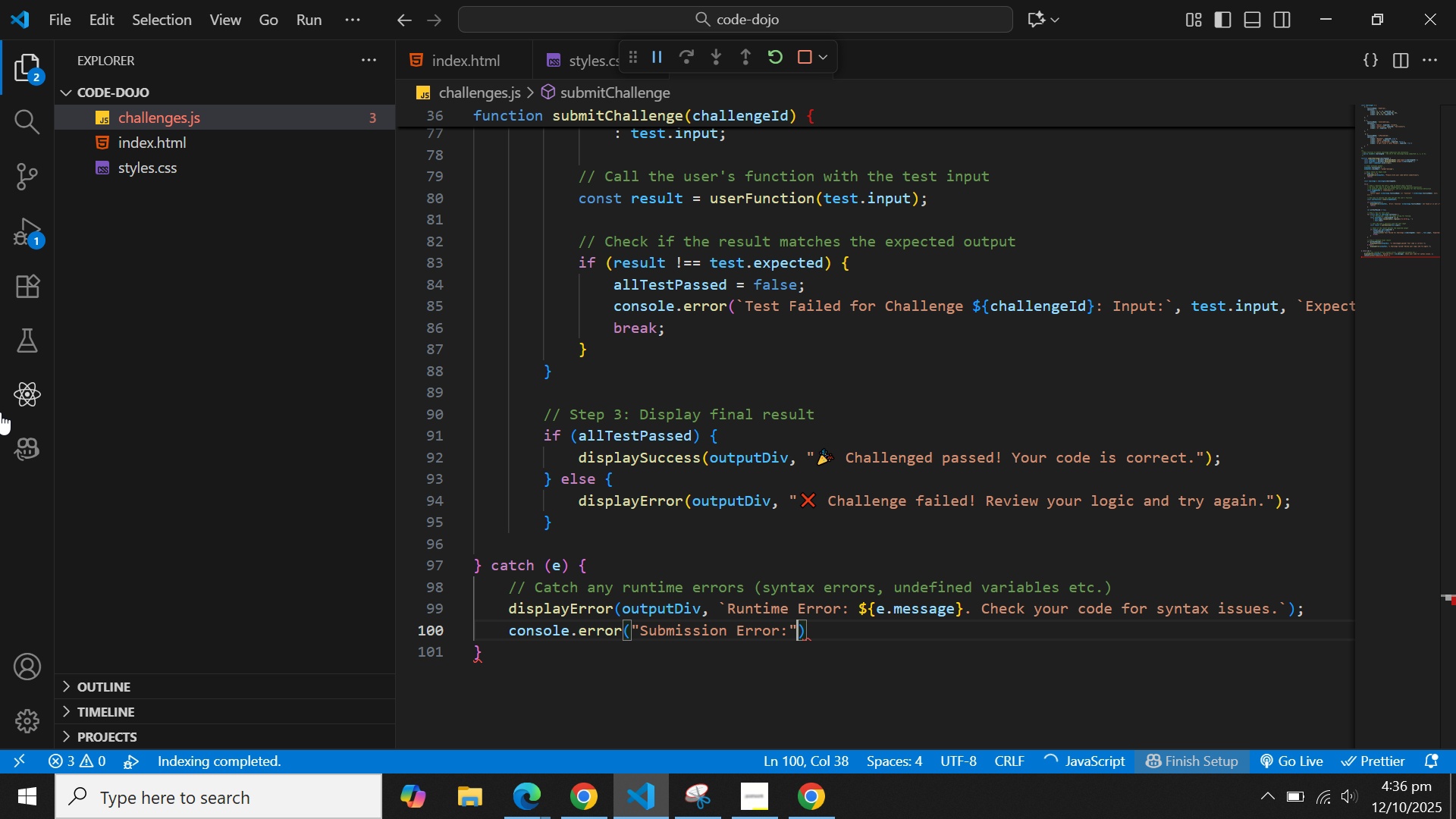 
key(Comma)
 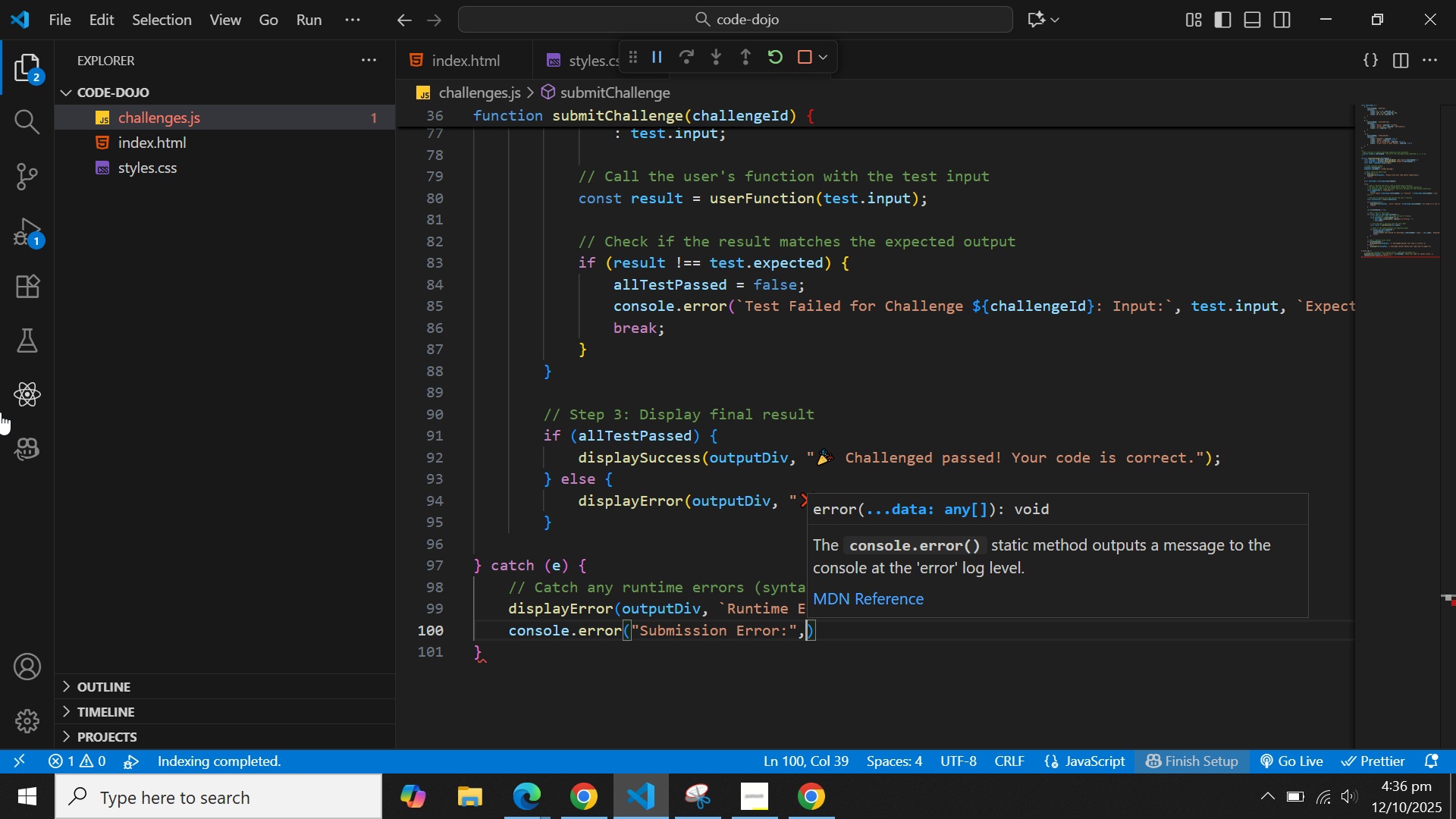 
key(Space)
 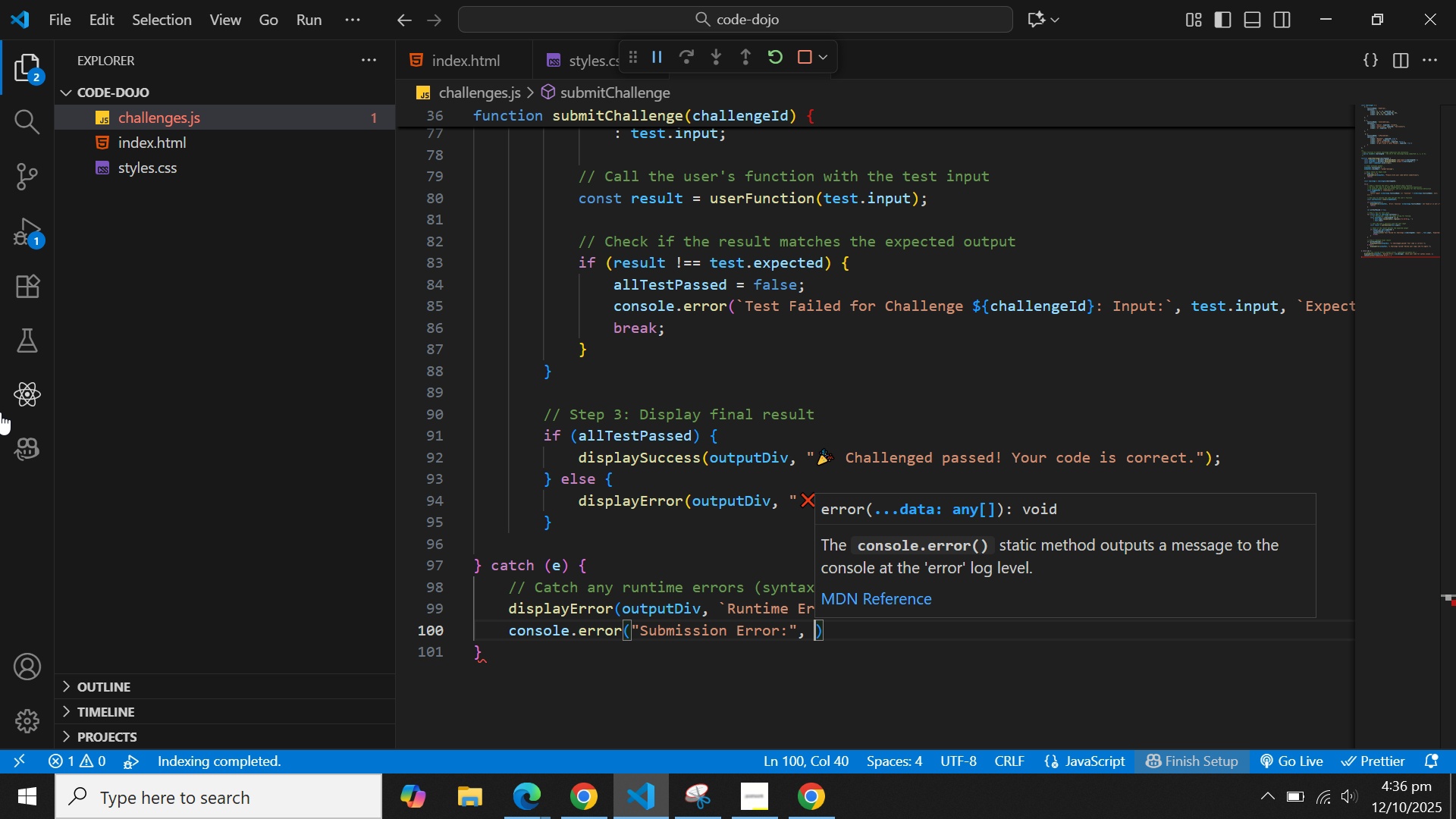 
key(E)
 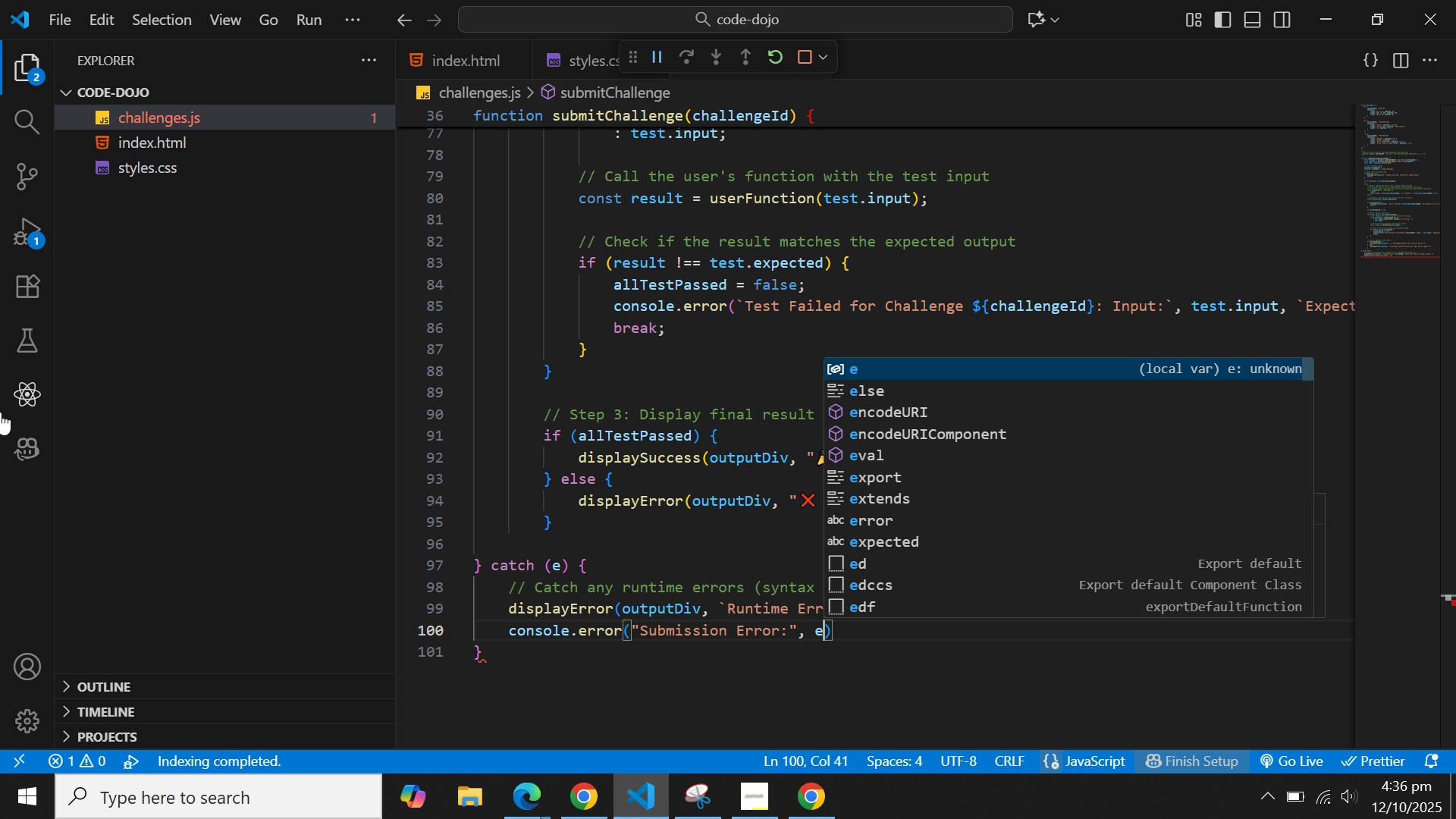 
key(ArrowRight)
 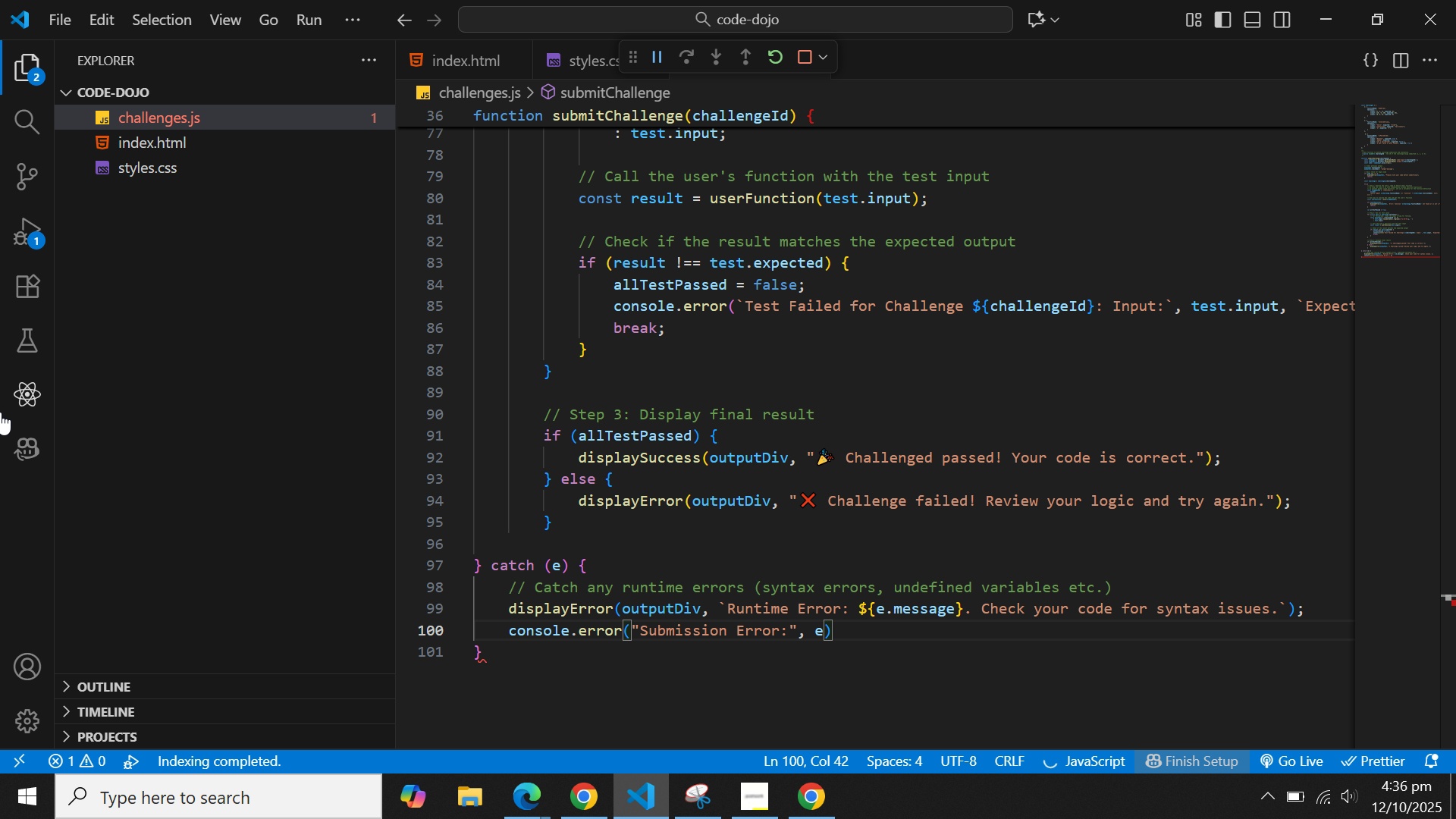 
key(Semicolon)
 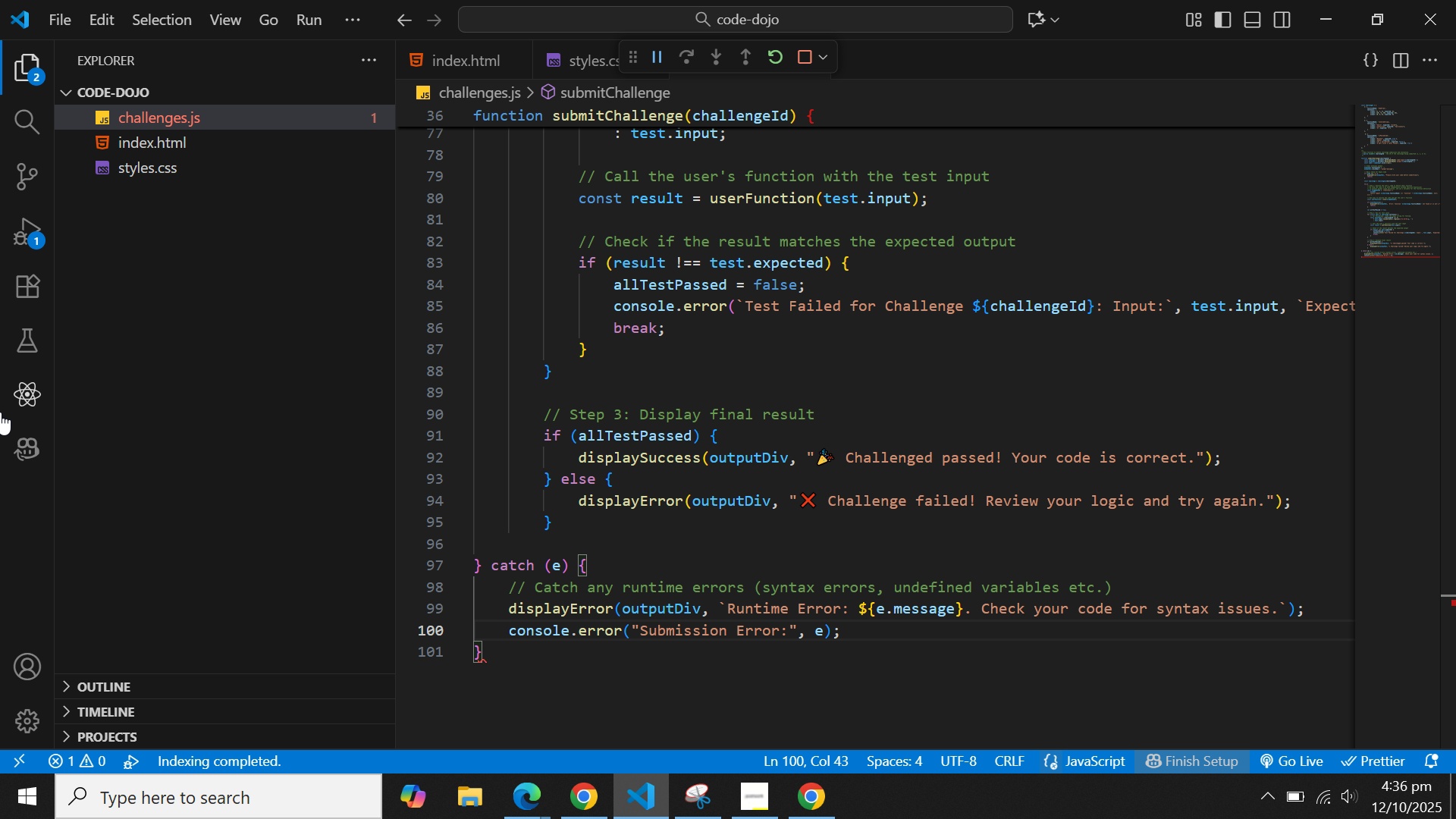 
key(ArrowDown)
 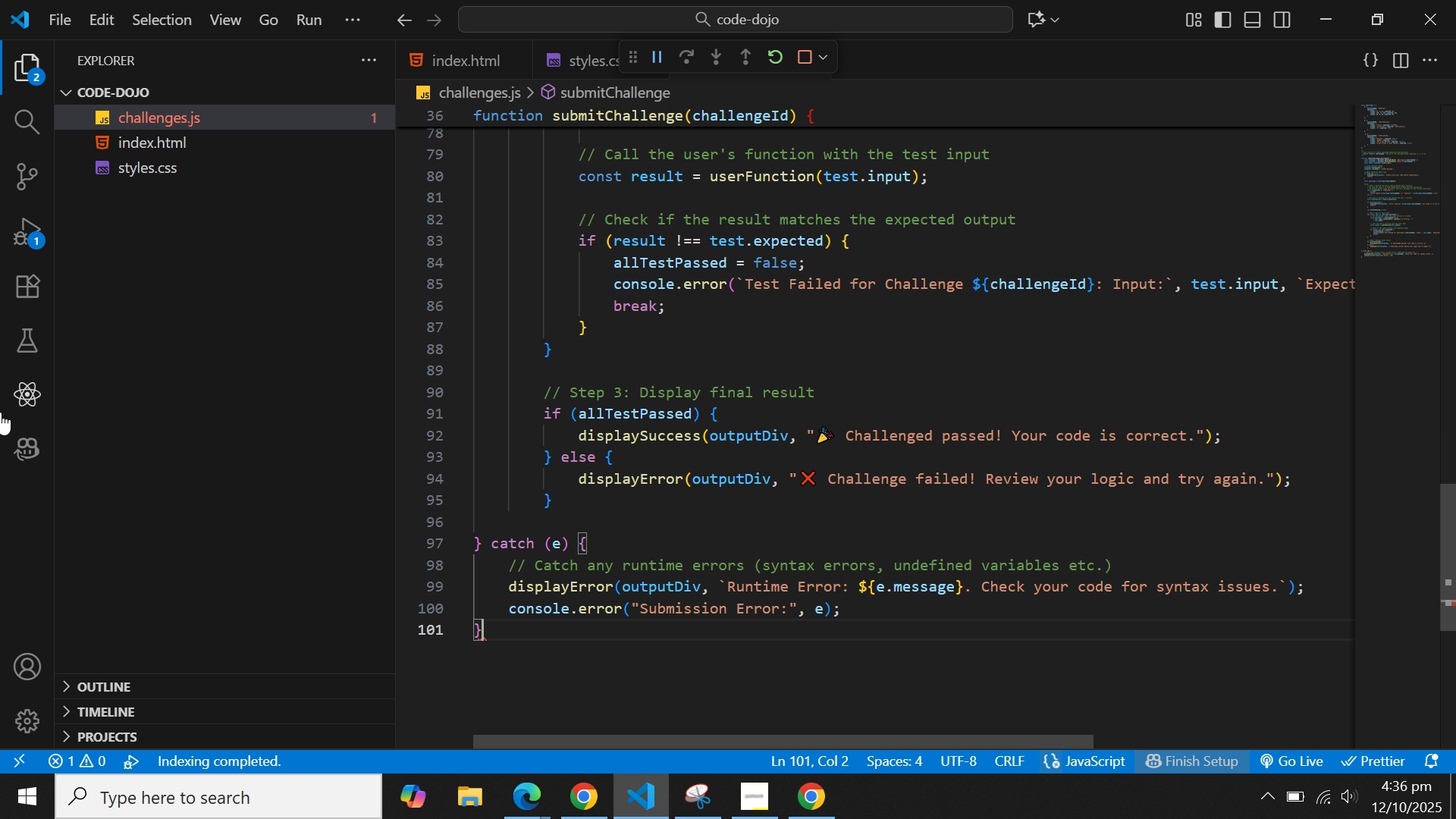 
key(ArrowDown)
 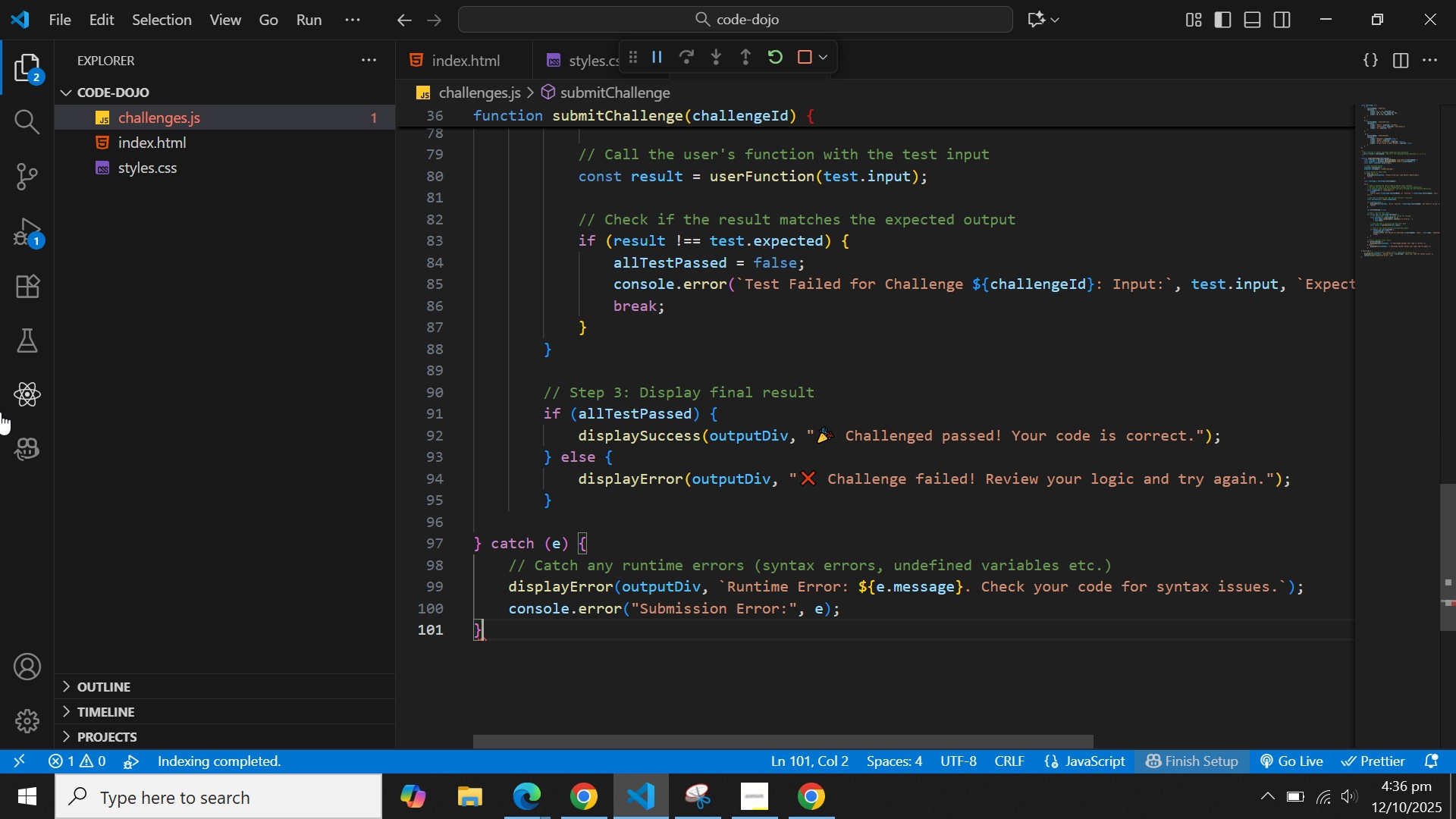 
key(ArrowDown)
 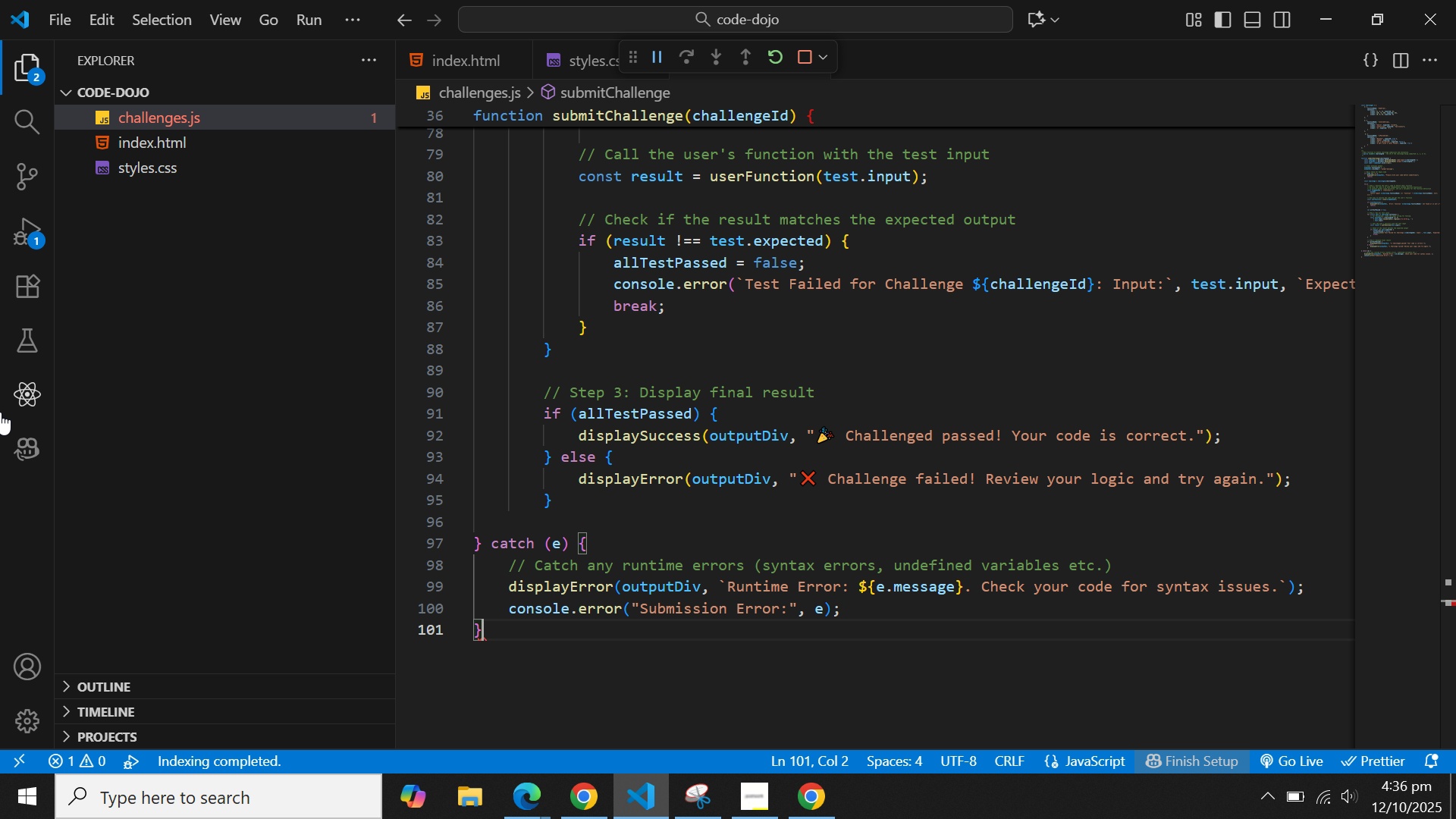 
wait(7.2)
 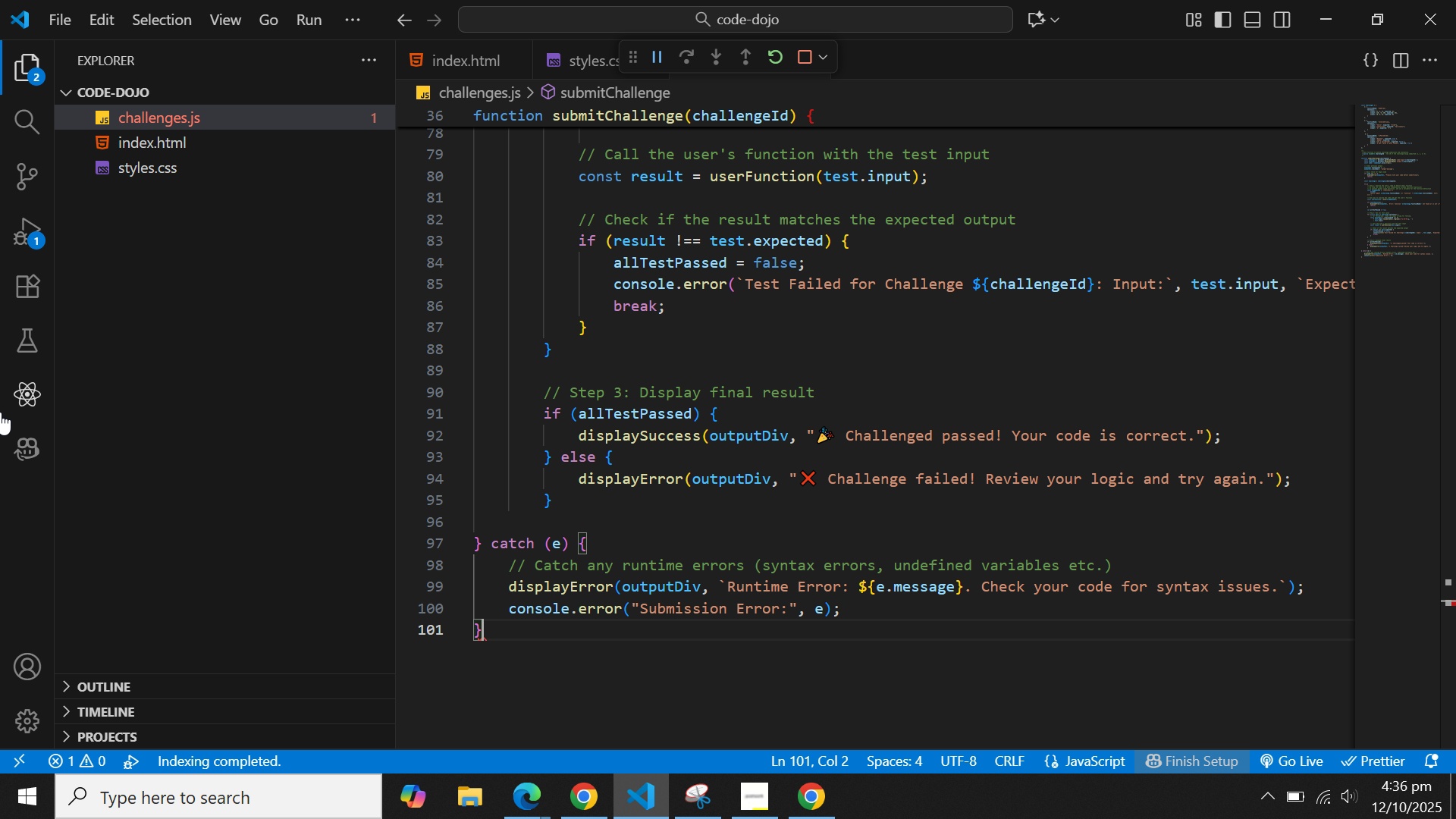 
key(Enter)
 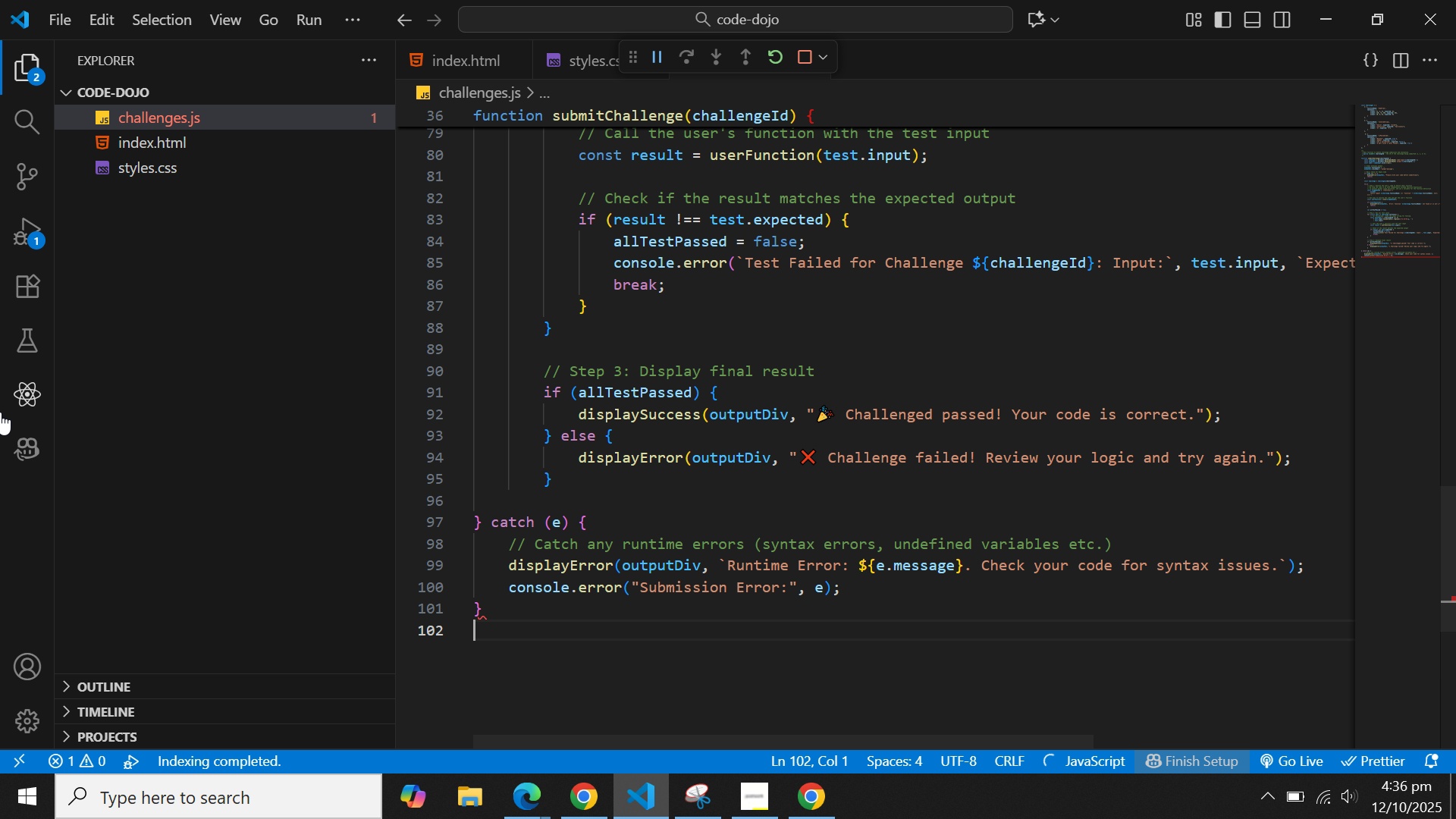 
key(Shift+BracketRight)
 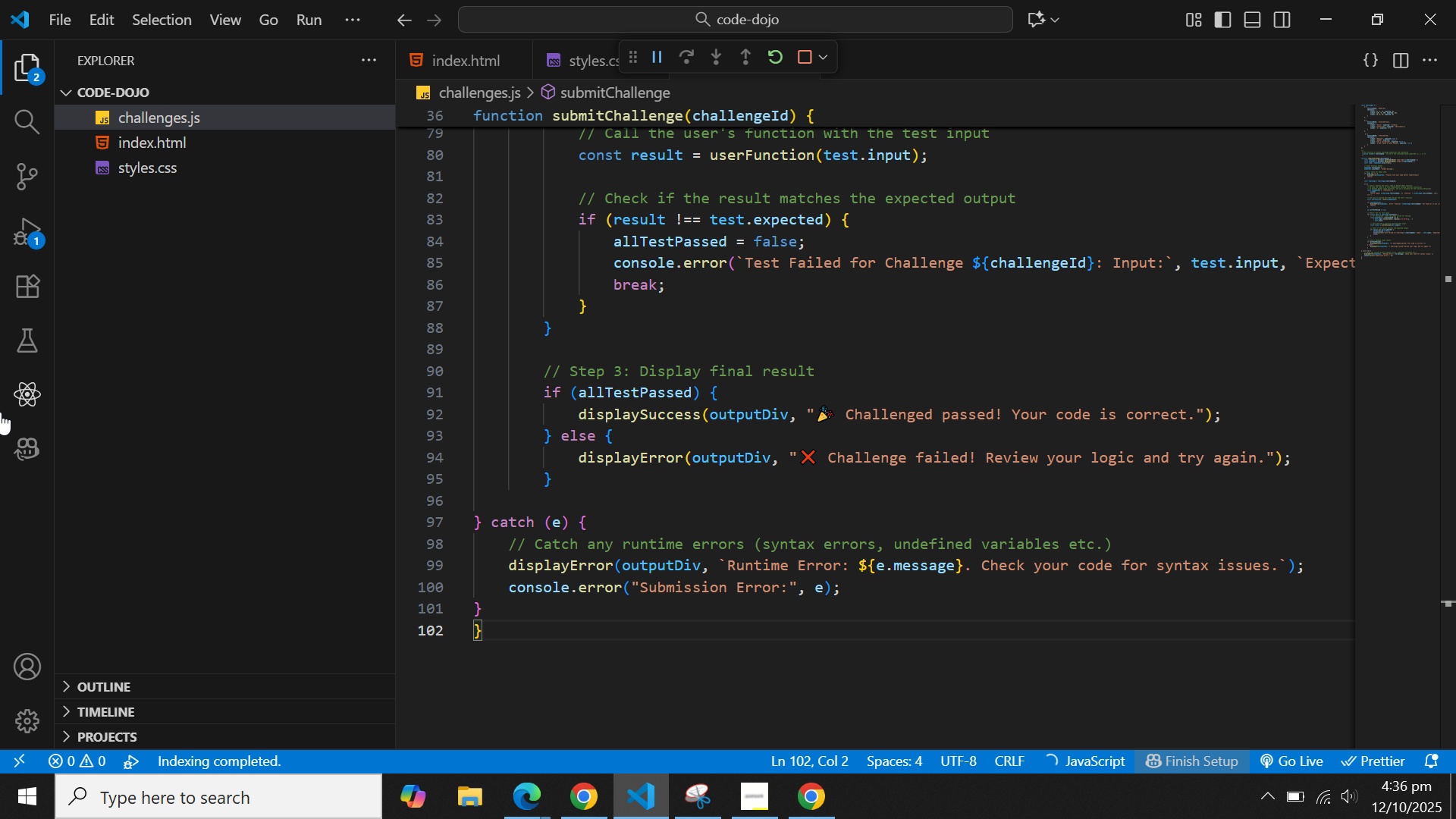 
key(ArrowLeft)
 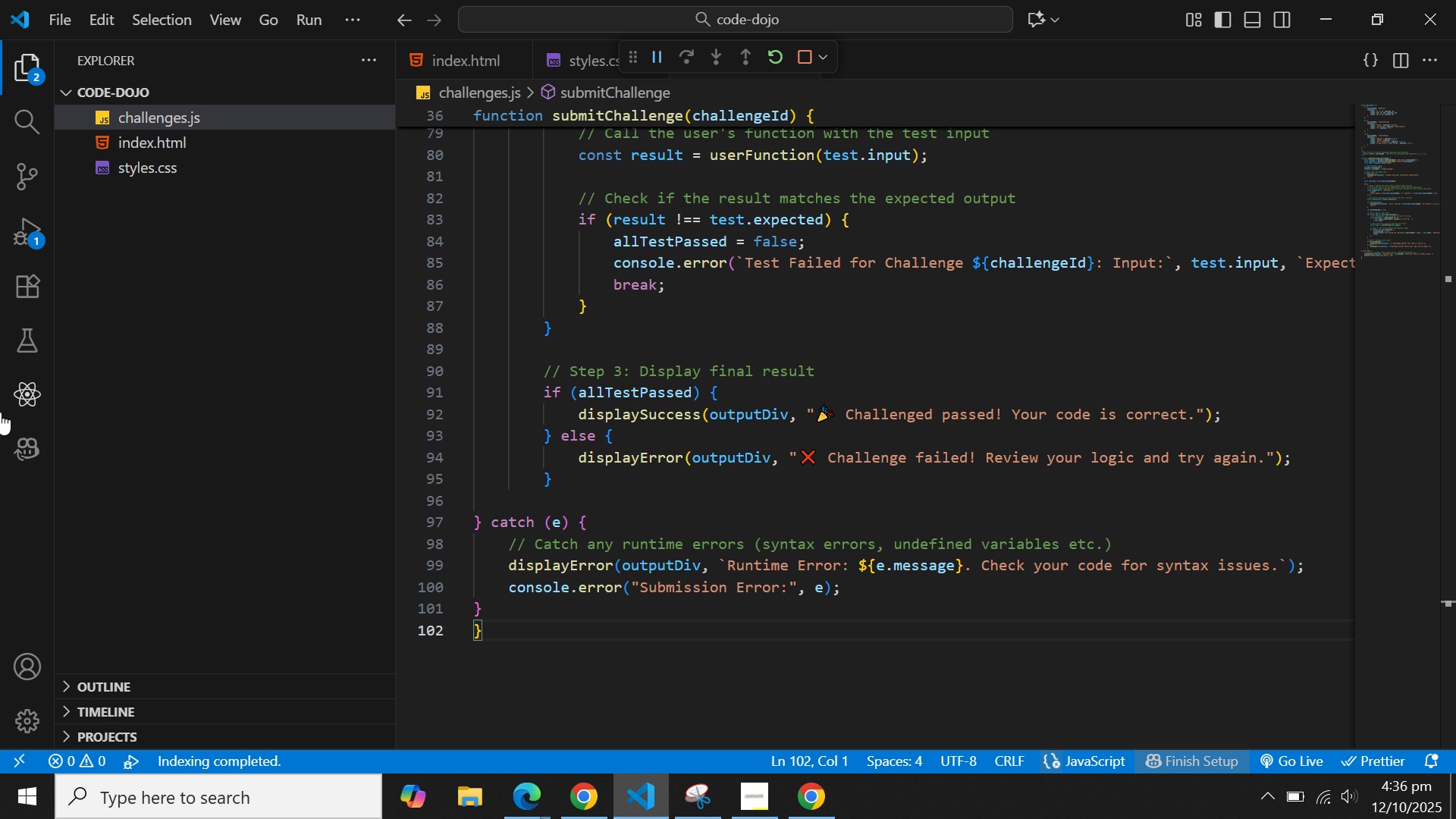 
key(Backspace)
 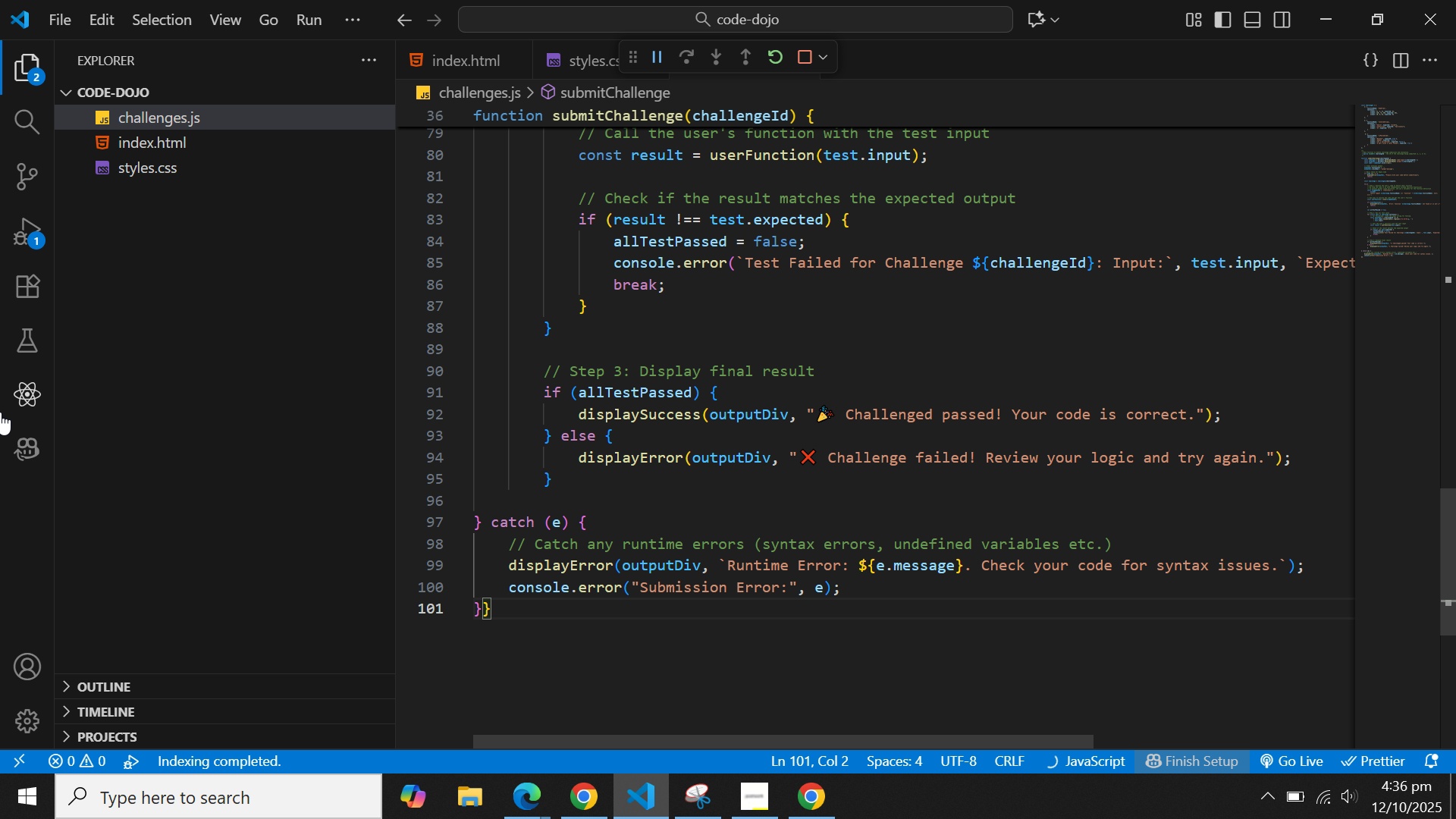 
key(Enter)
 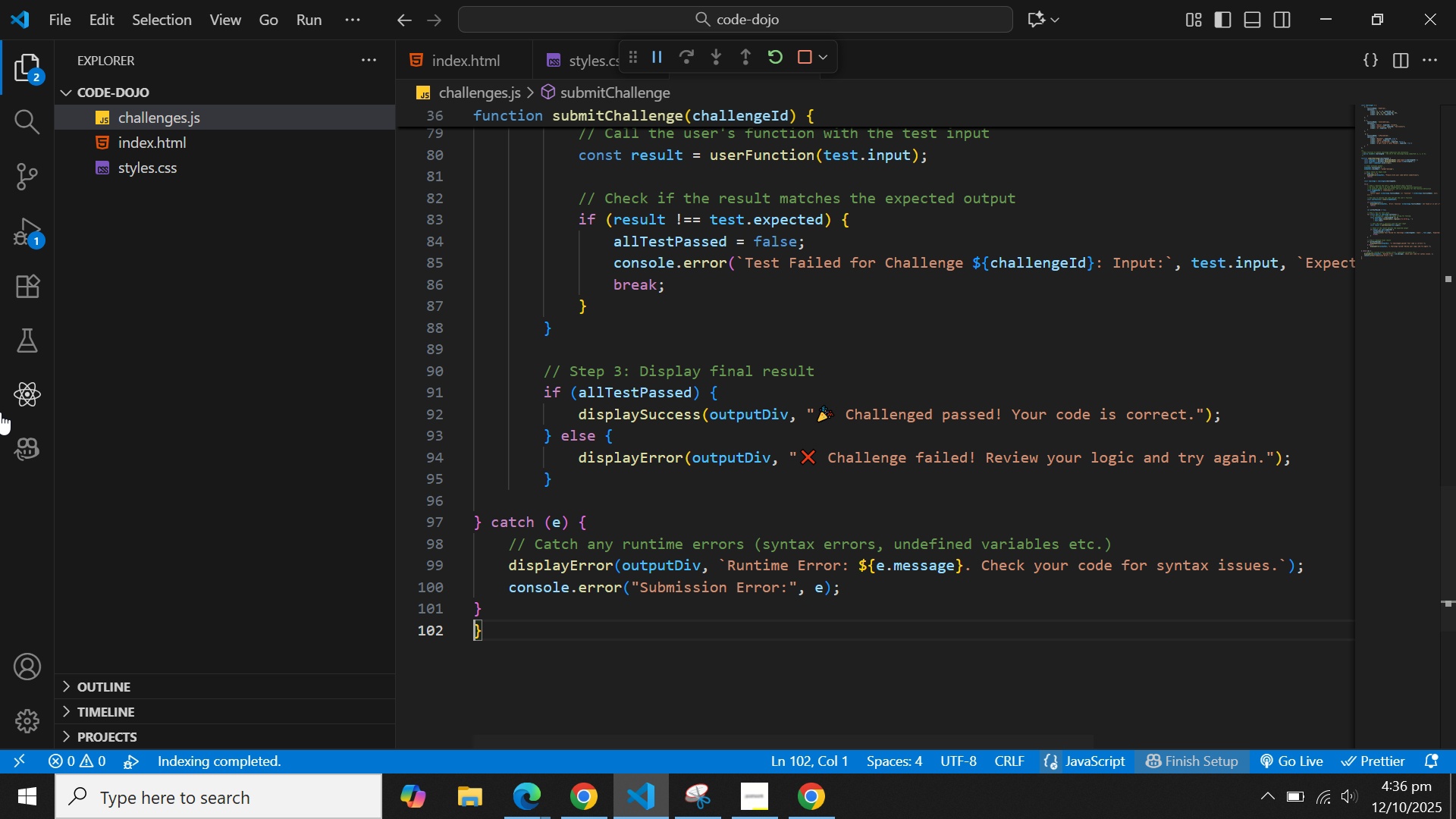 
key(ArrowLeft)
 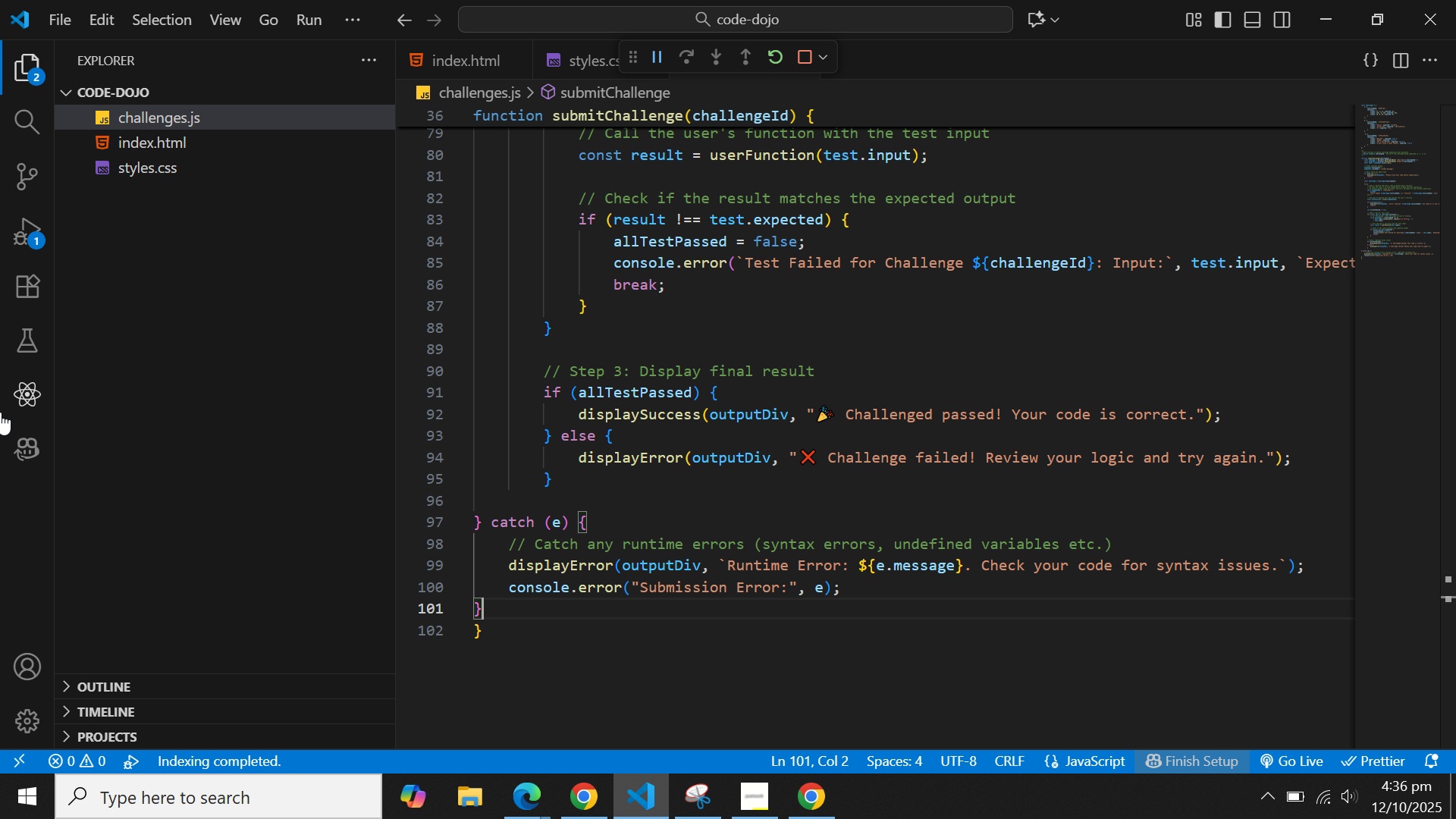 
key(ArrowLeft)
 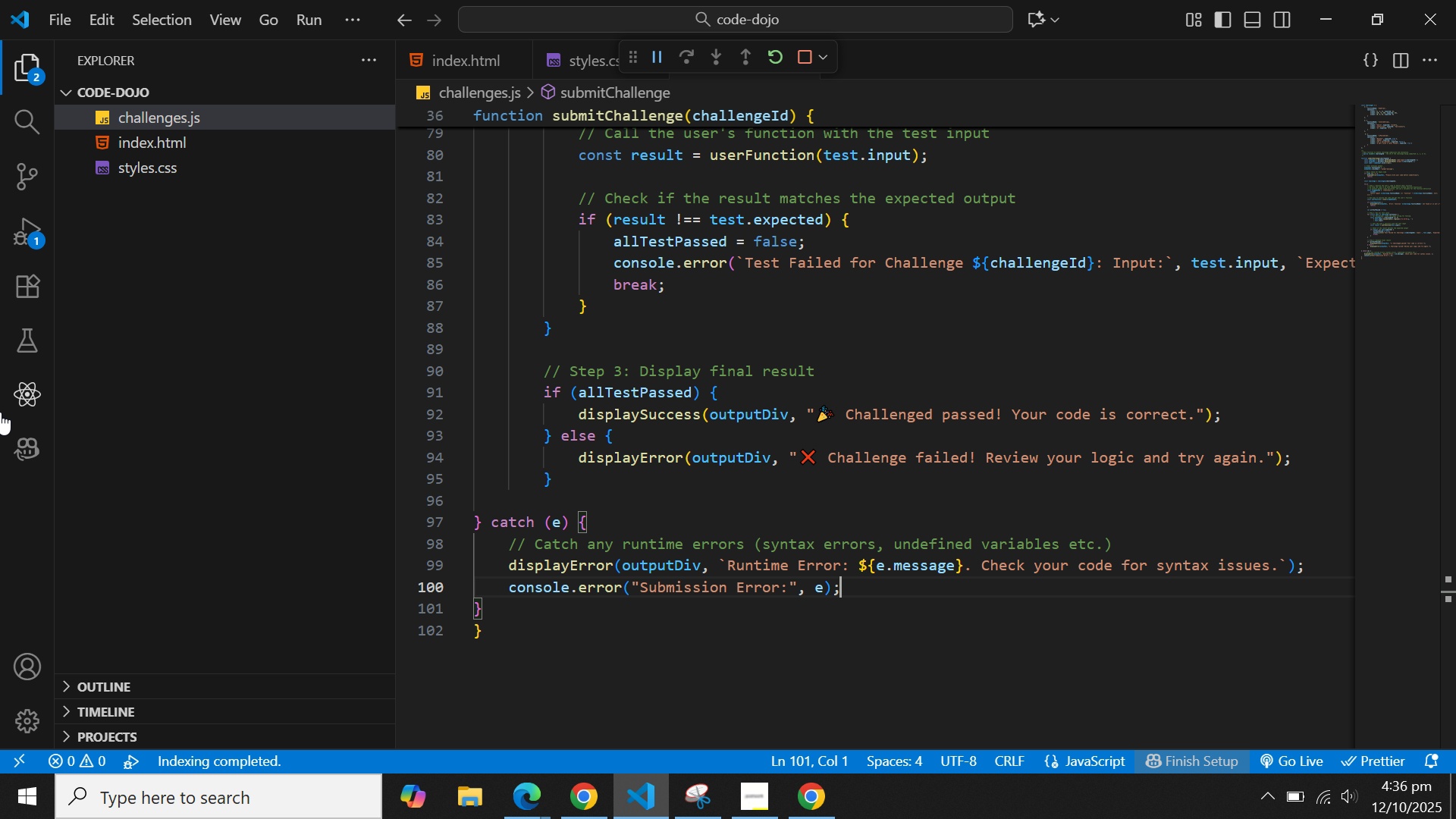 
hold_key(key=ArrowLeft, duration=0.7)
 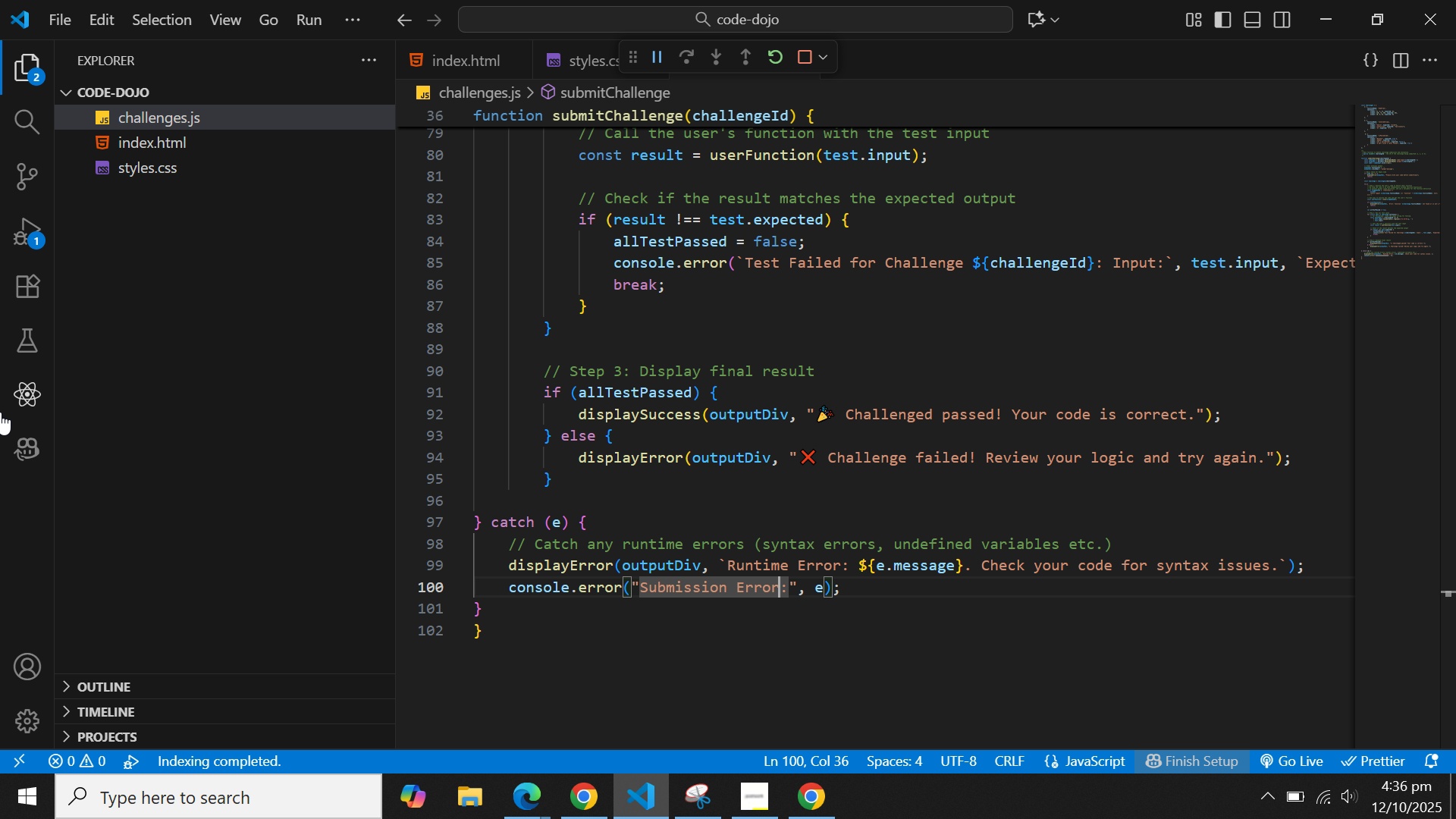 
key(ArrowDown)
 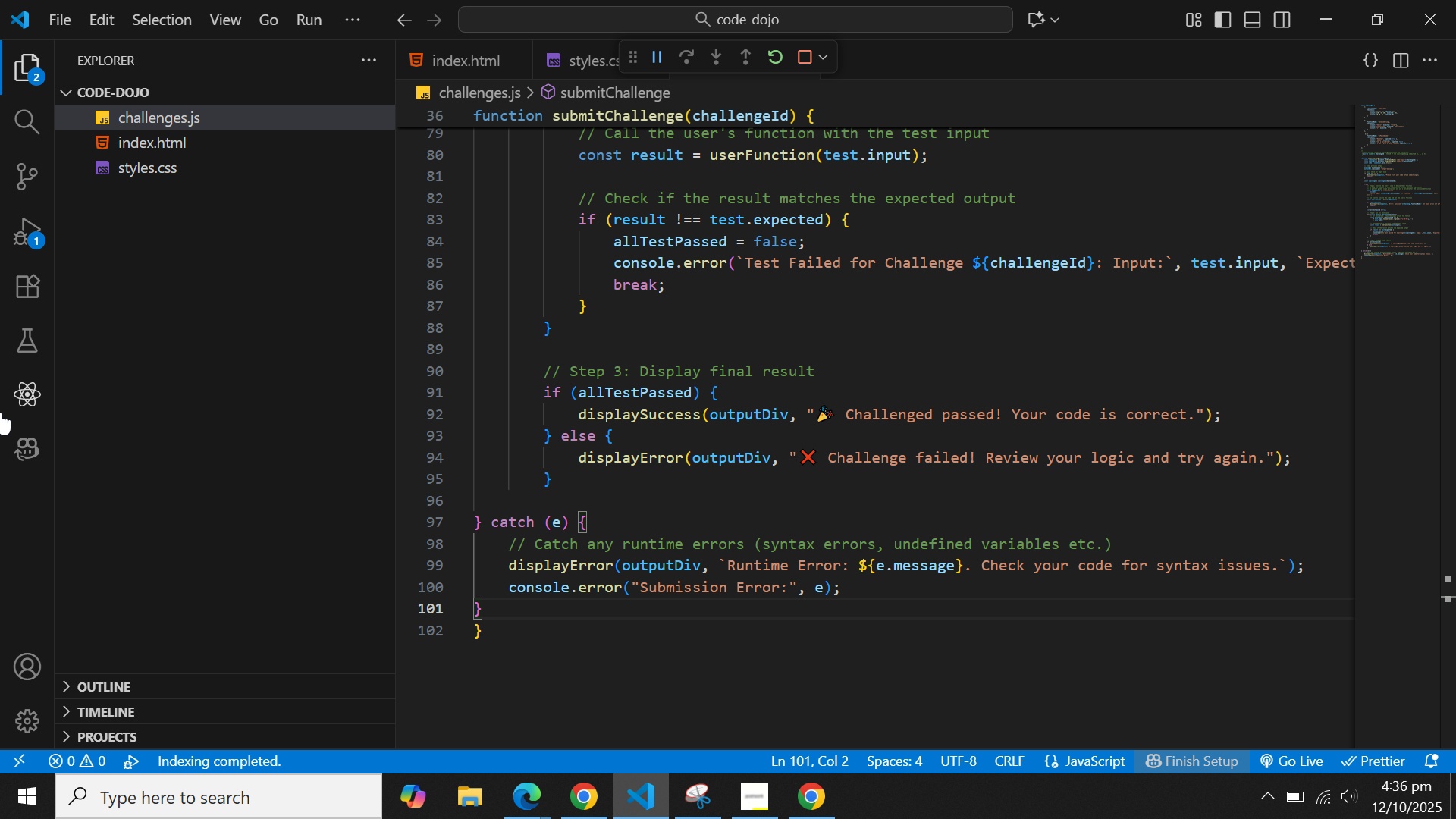 
key(ArrowLeft)
 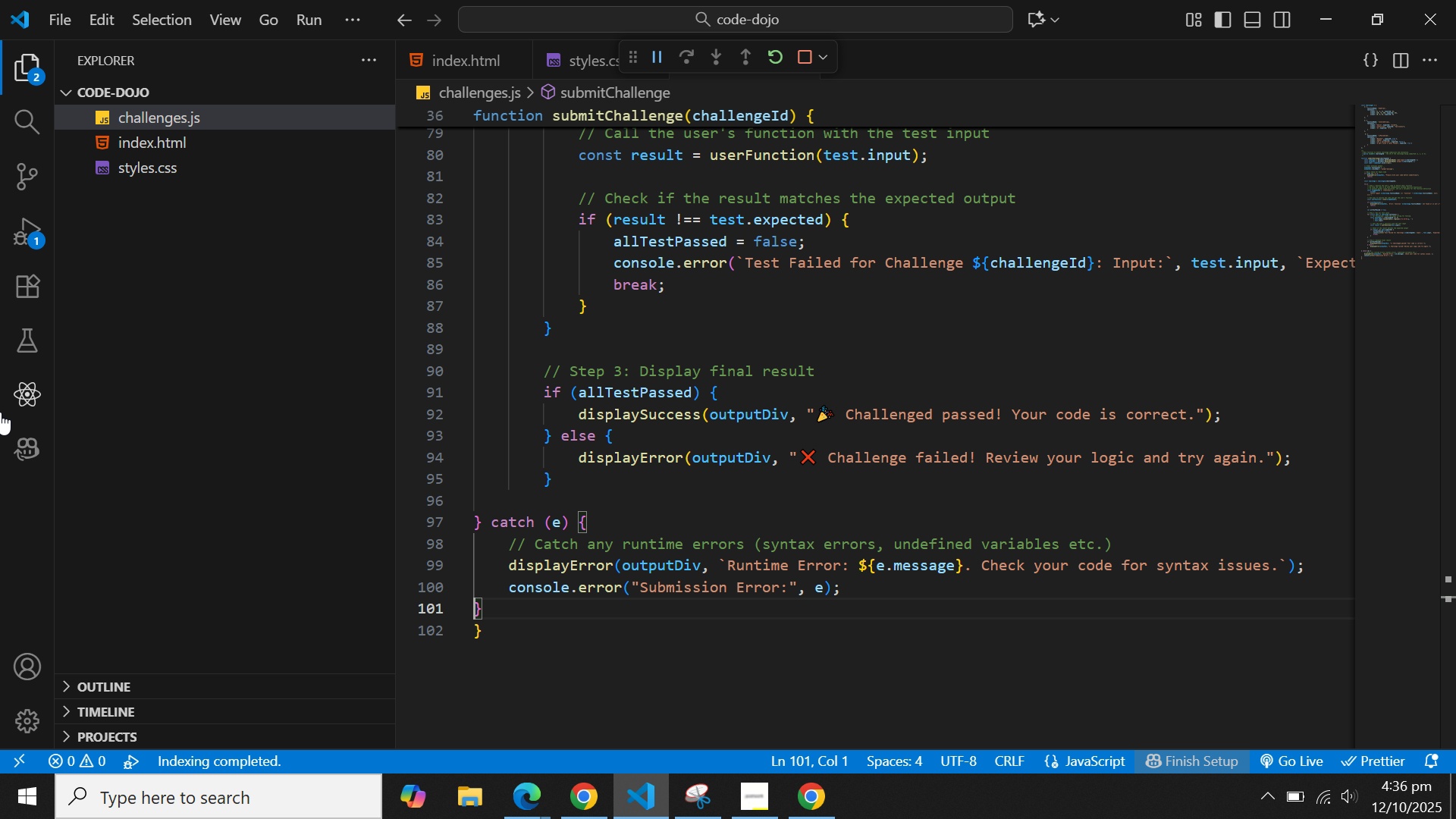 
key(Space)
 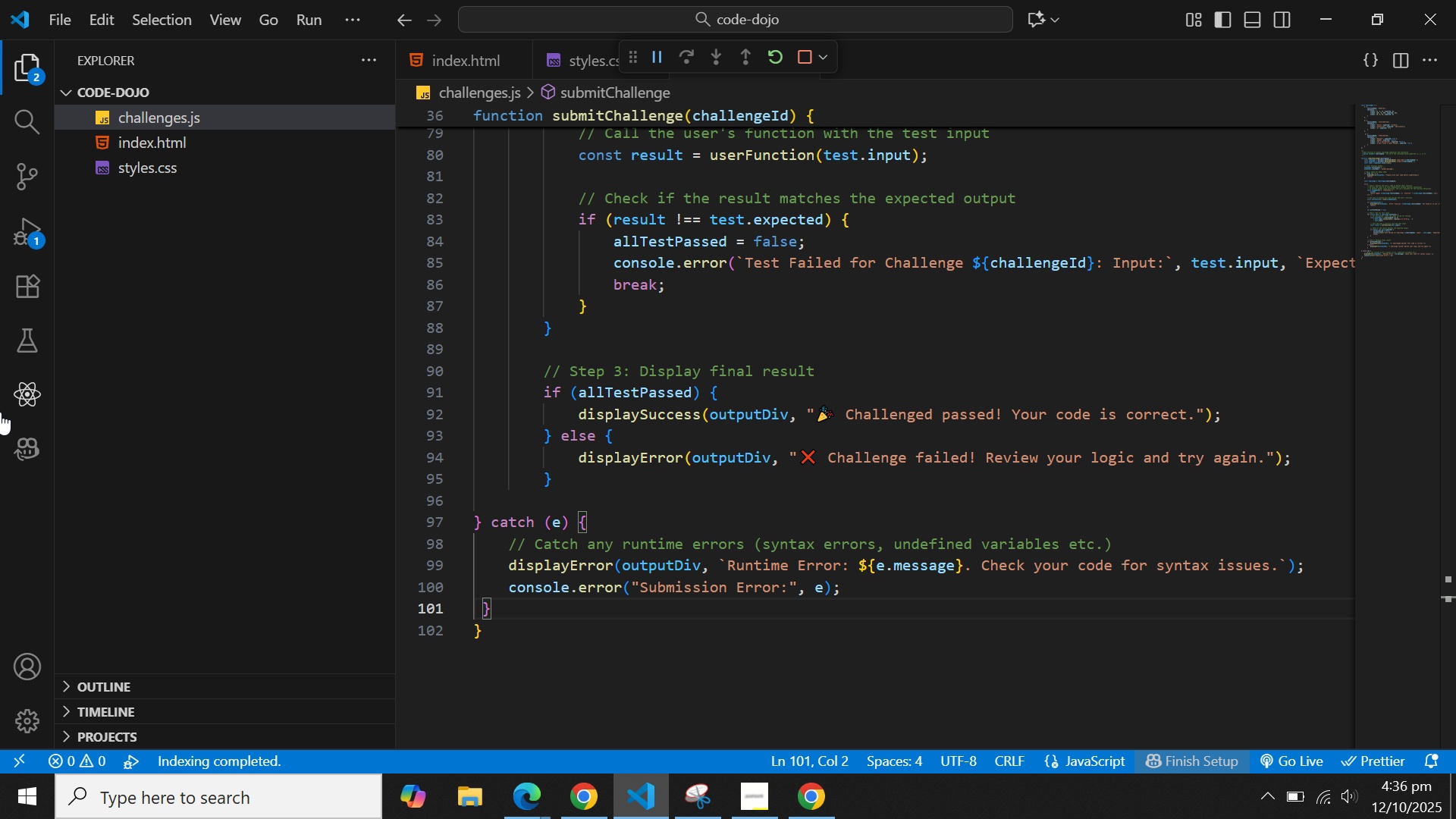 
key(Space)
 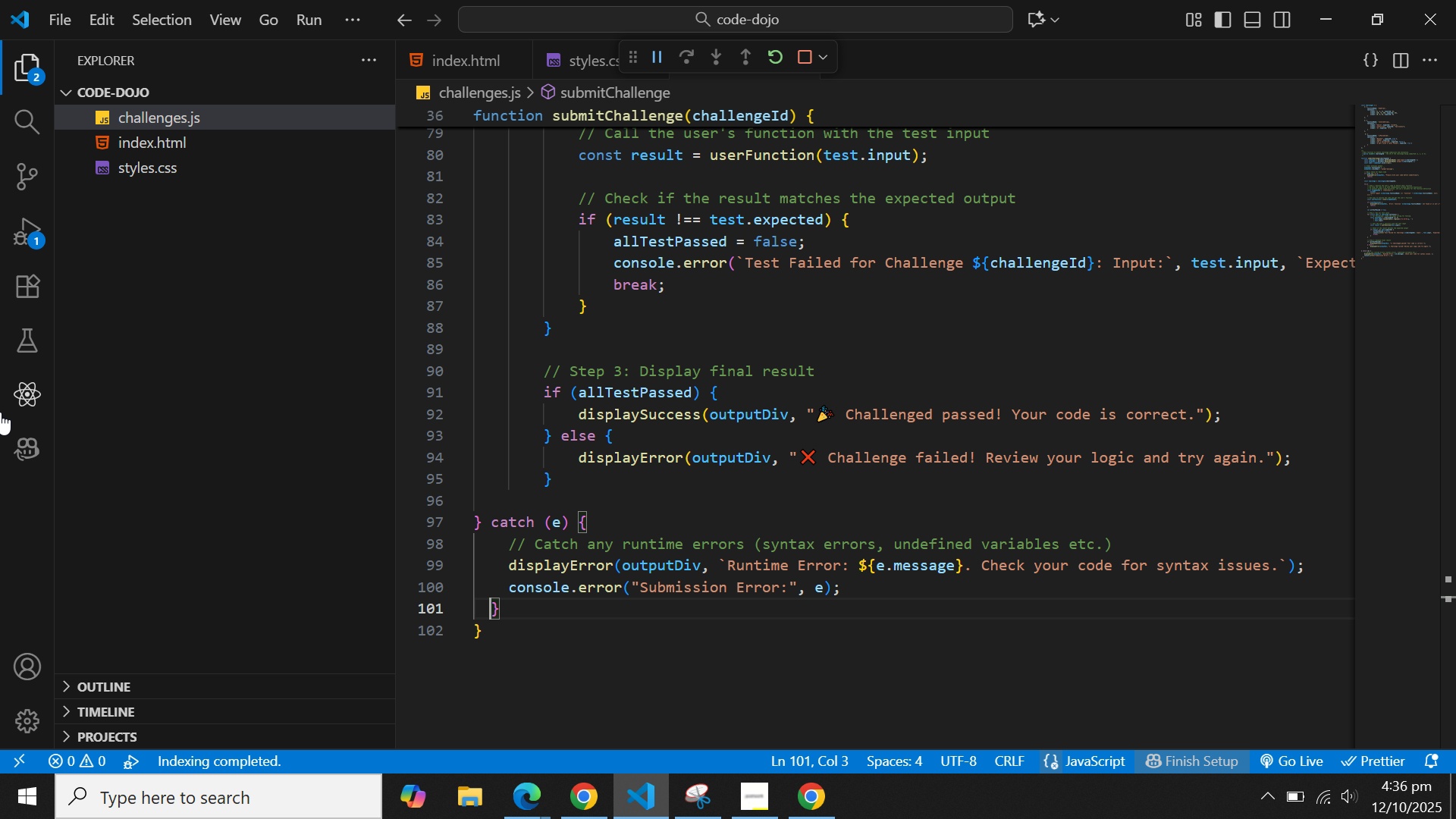 
key(ArrowDown)
 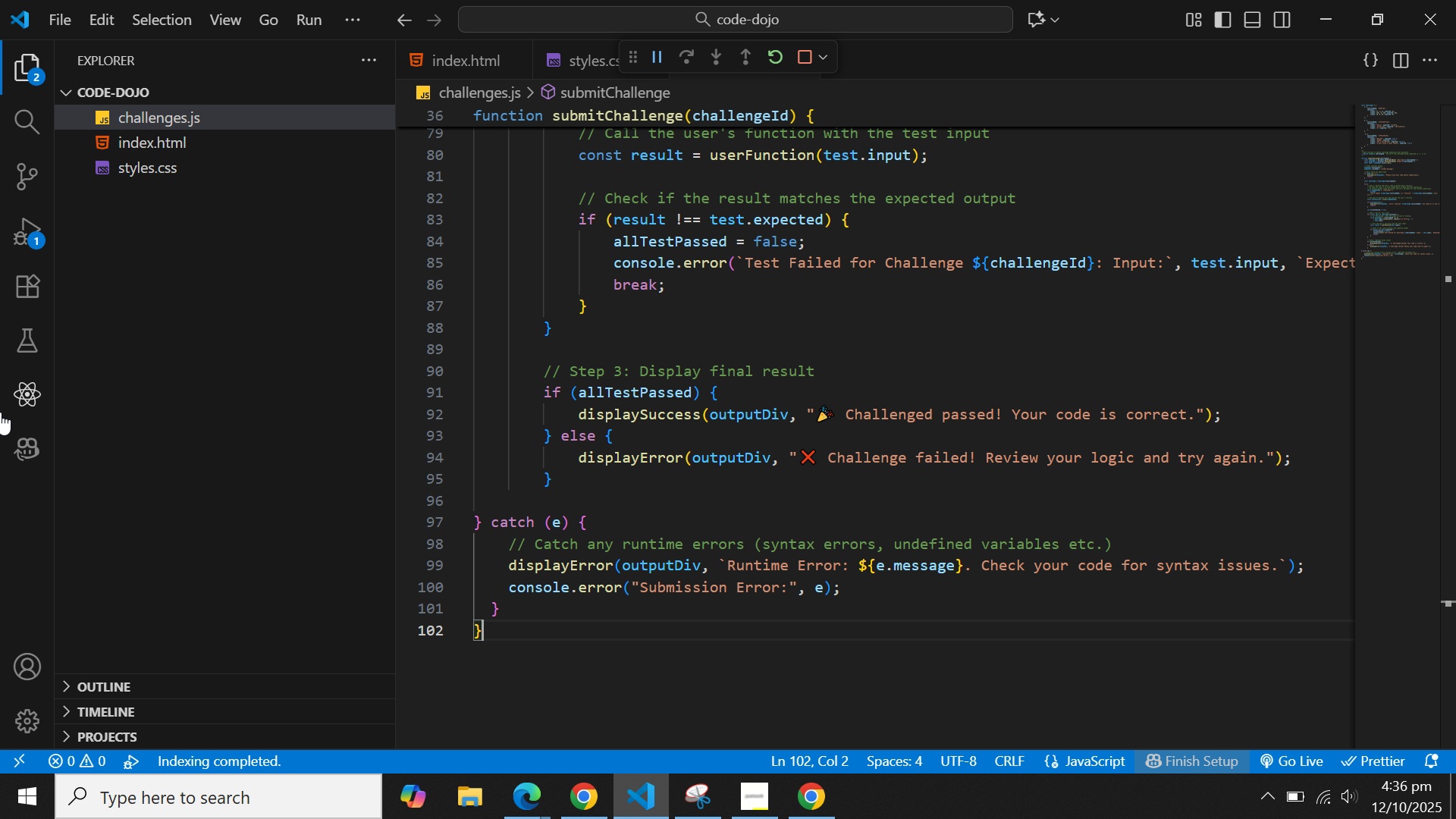 
key(ArrowDown)
 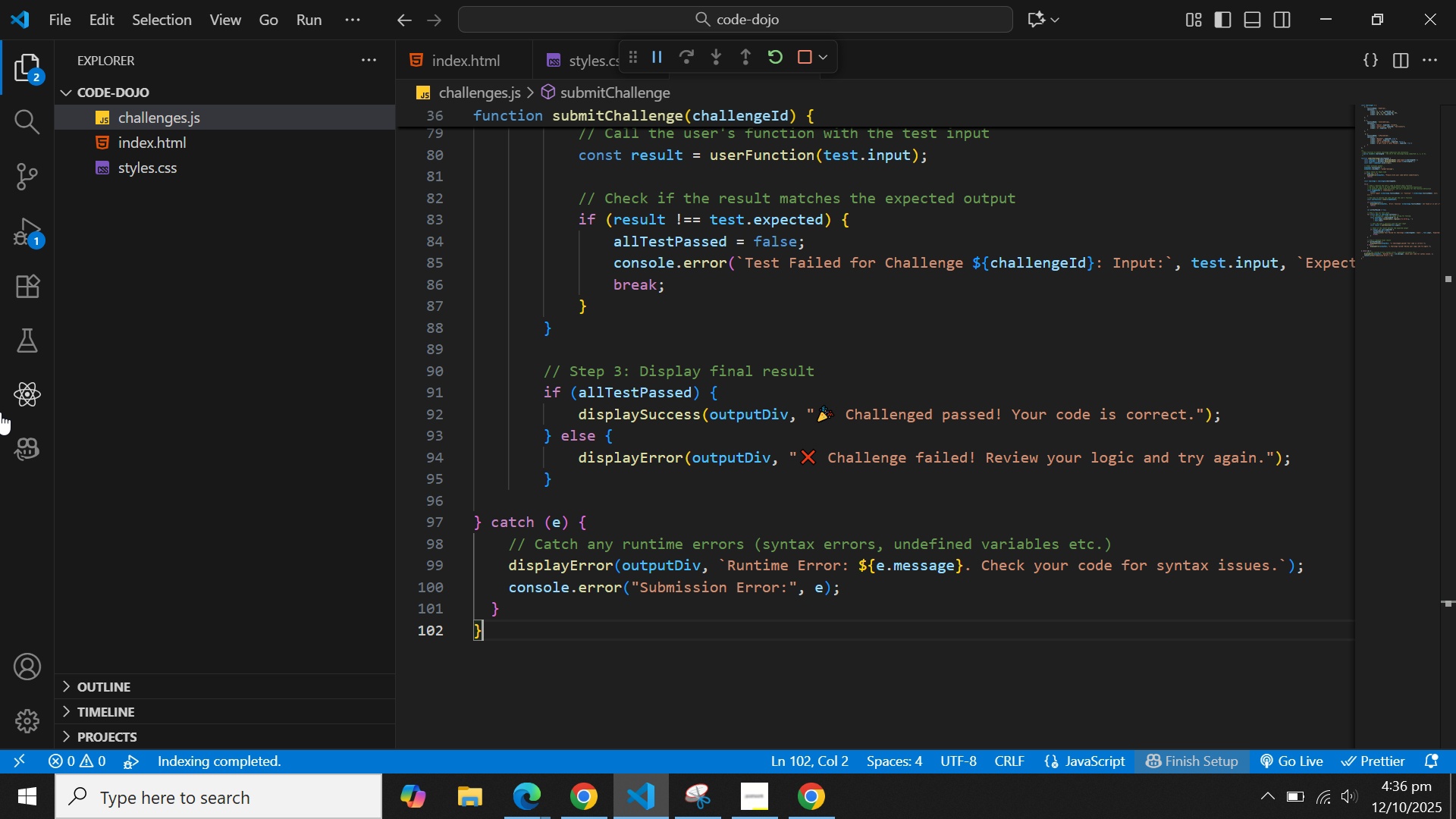 
key(ArrowDown)
 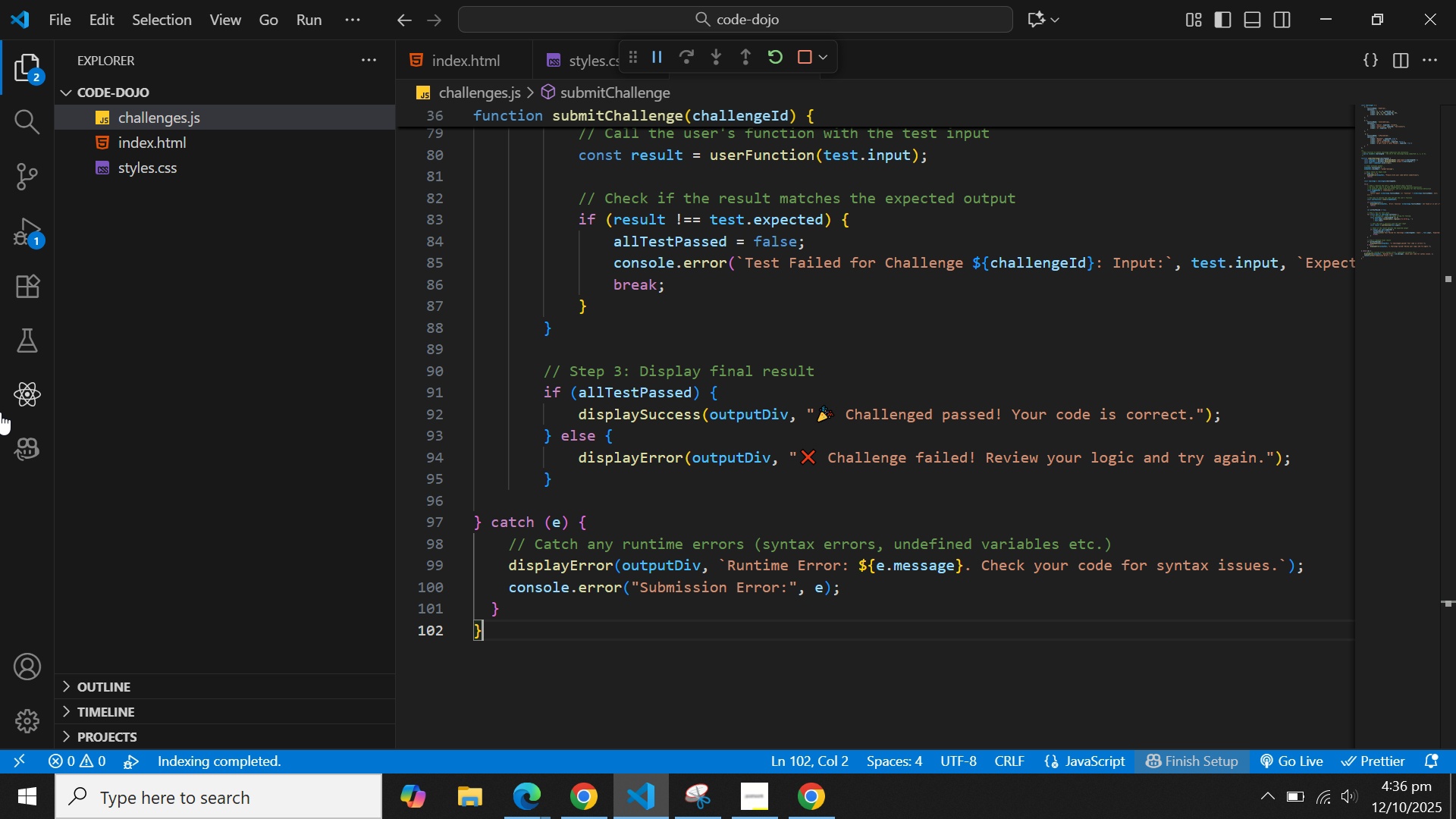 
key(ArrowDown)
 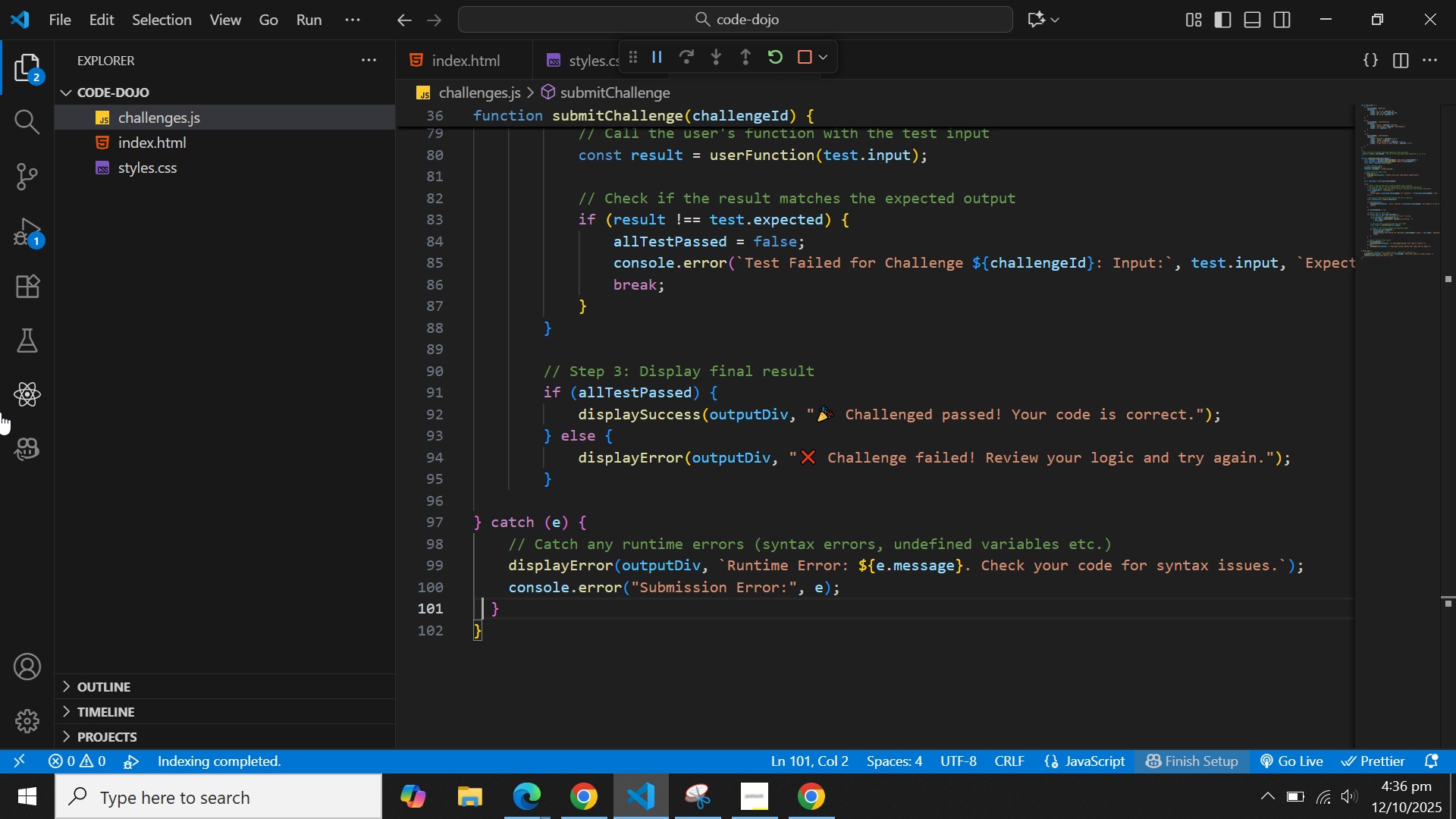 
hold_key(key=ArrowUp, duration=1.52)
 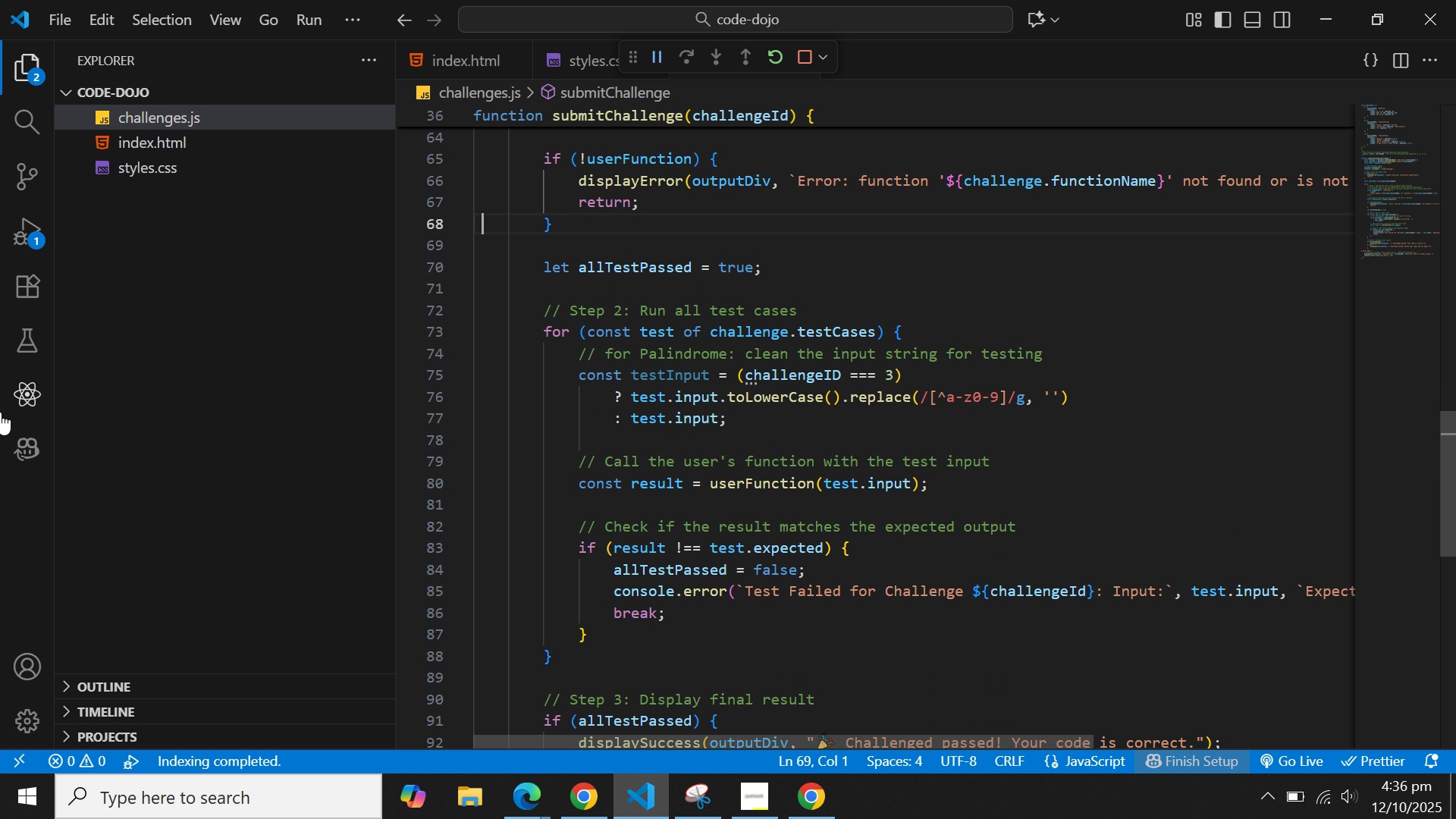 
key(ArrowUp)
 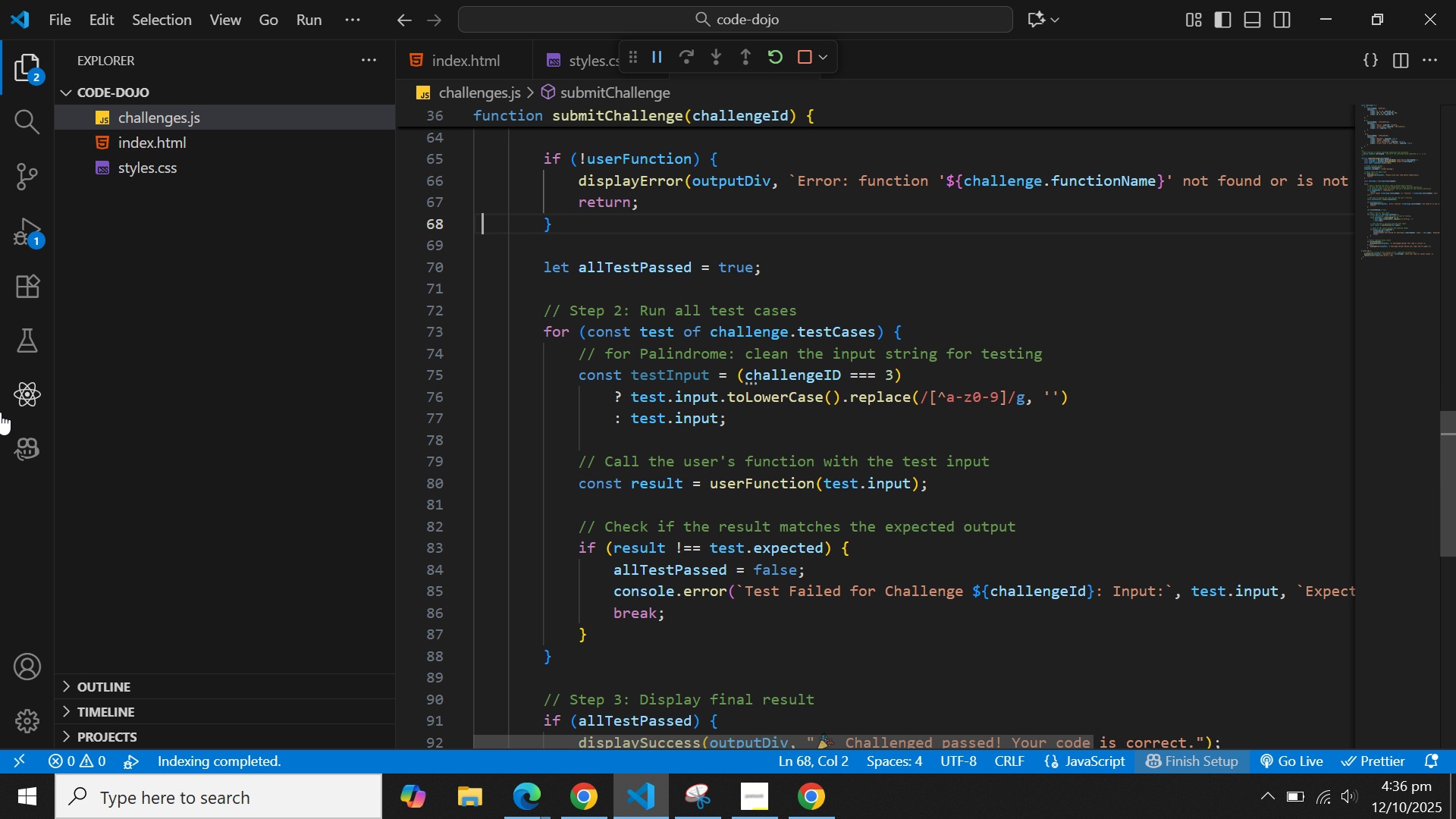 
key(ArrowUp)
 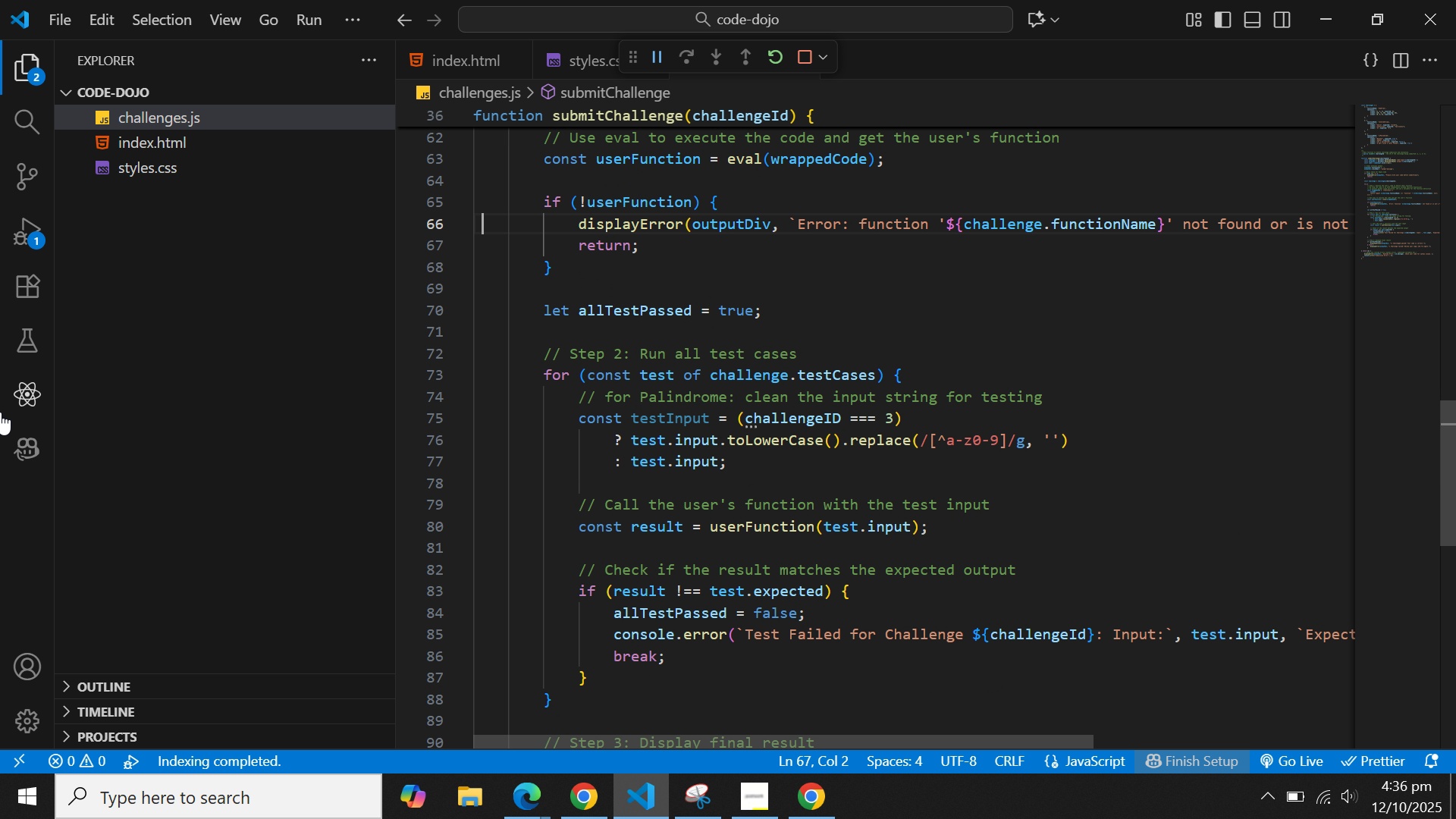 
key(ArrowUp)
 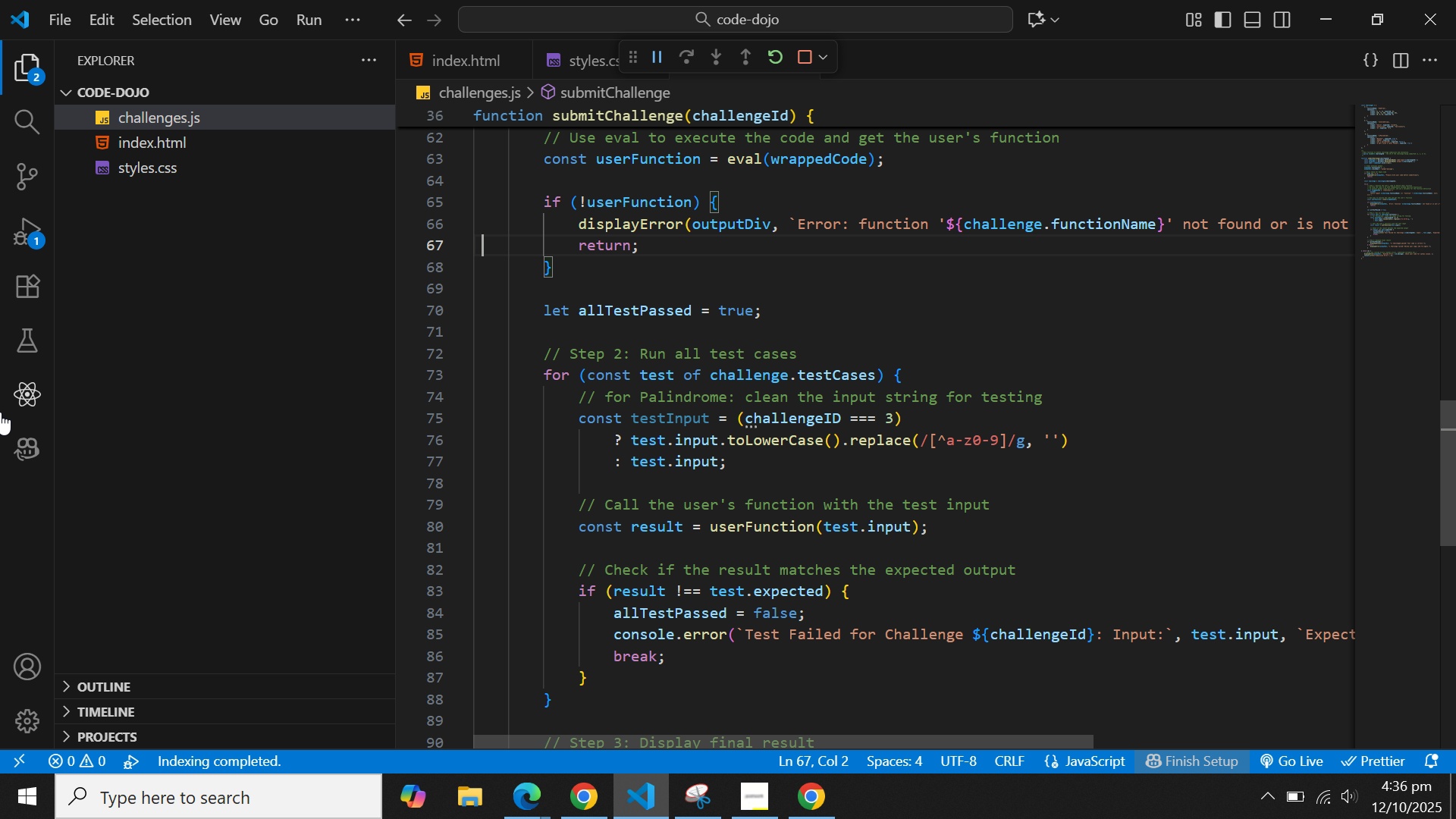 
hold_key(key=ArrowDown, duration=1.54)
 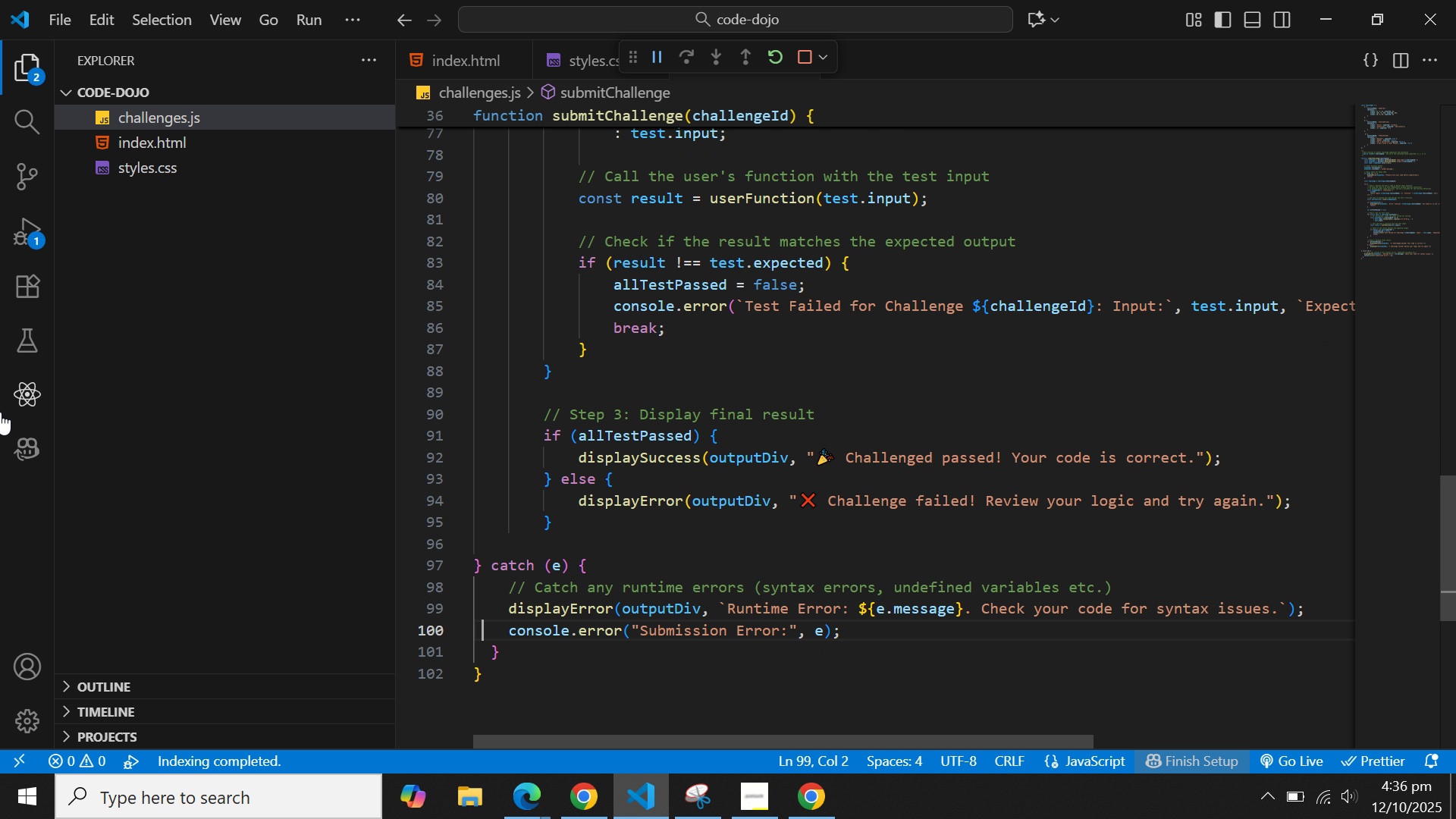 
hold_key(key=ArrowDown, duration=0.47)
 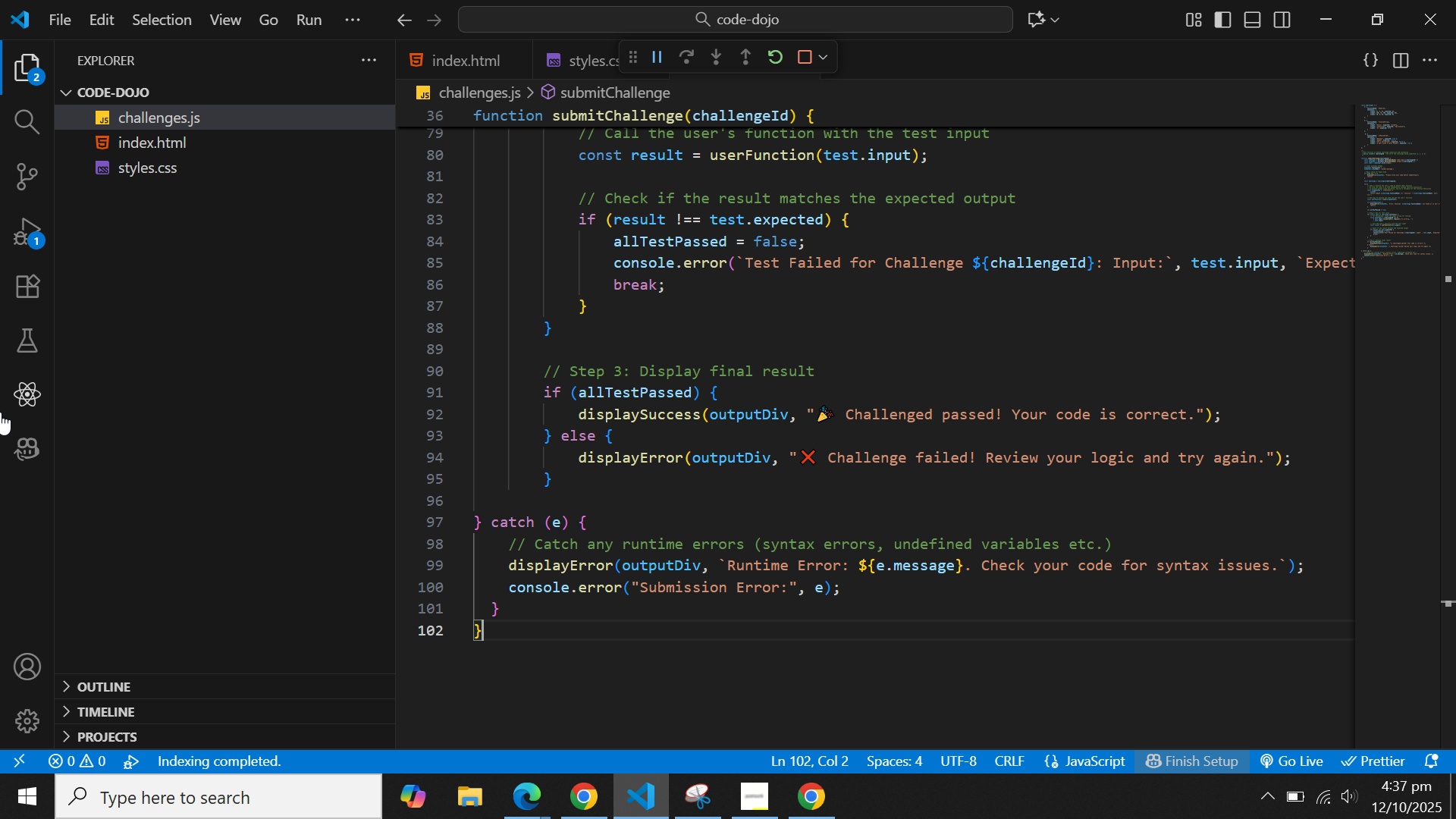 
key(ArrowUp)
 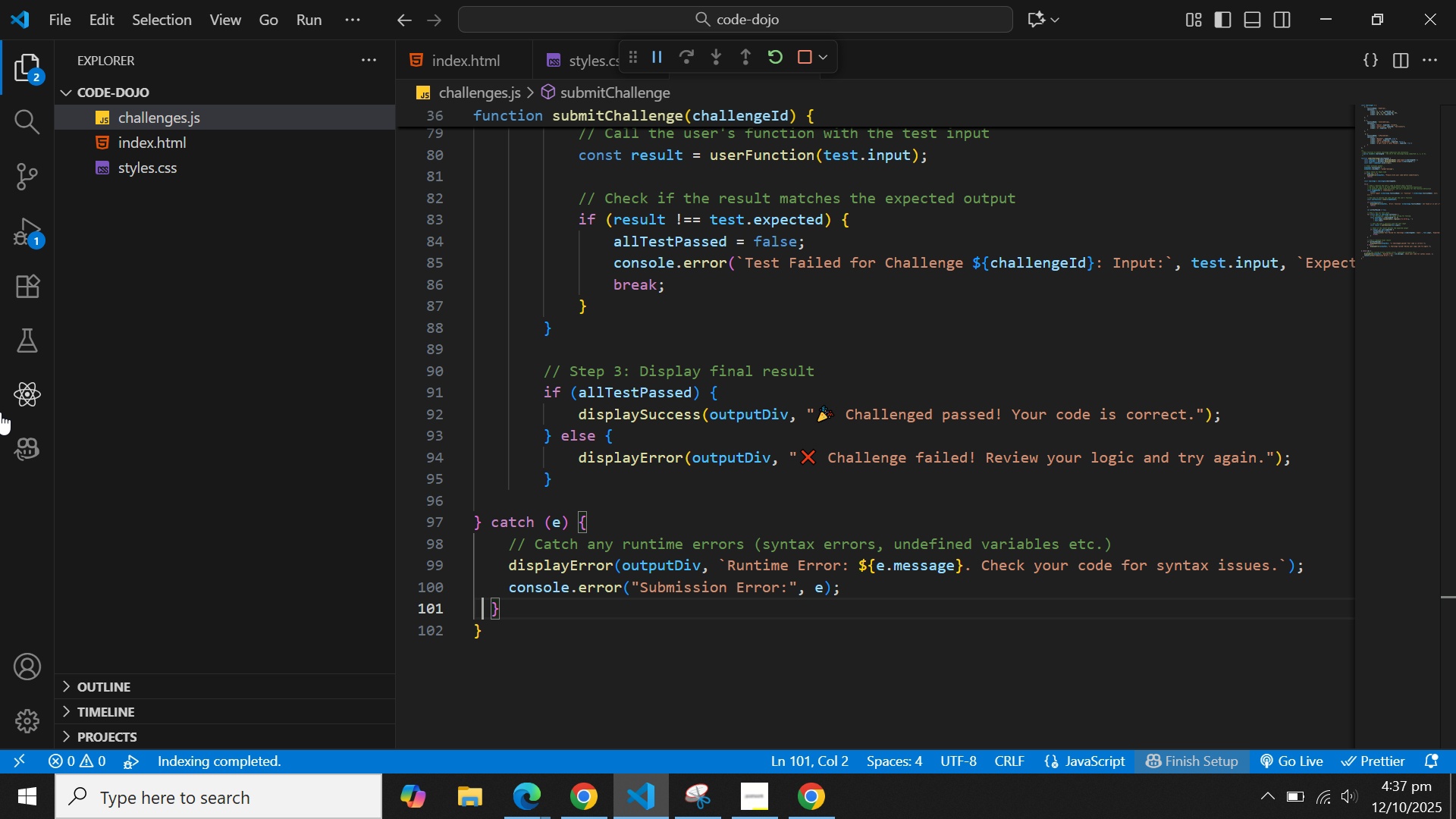 
key(ArrowUp)
 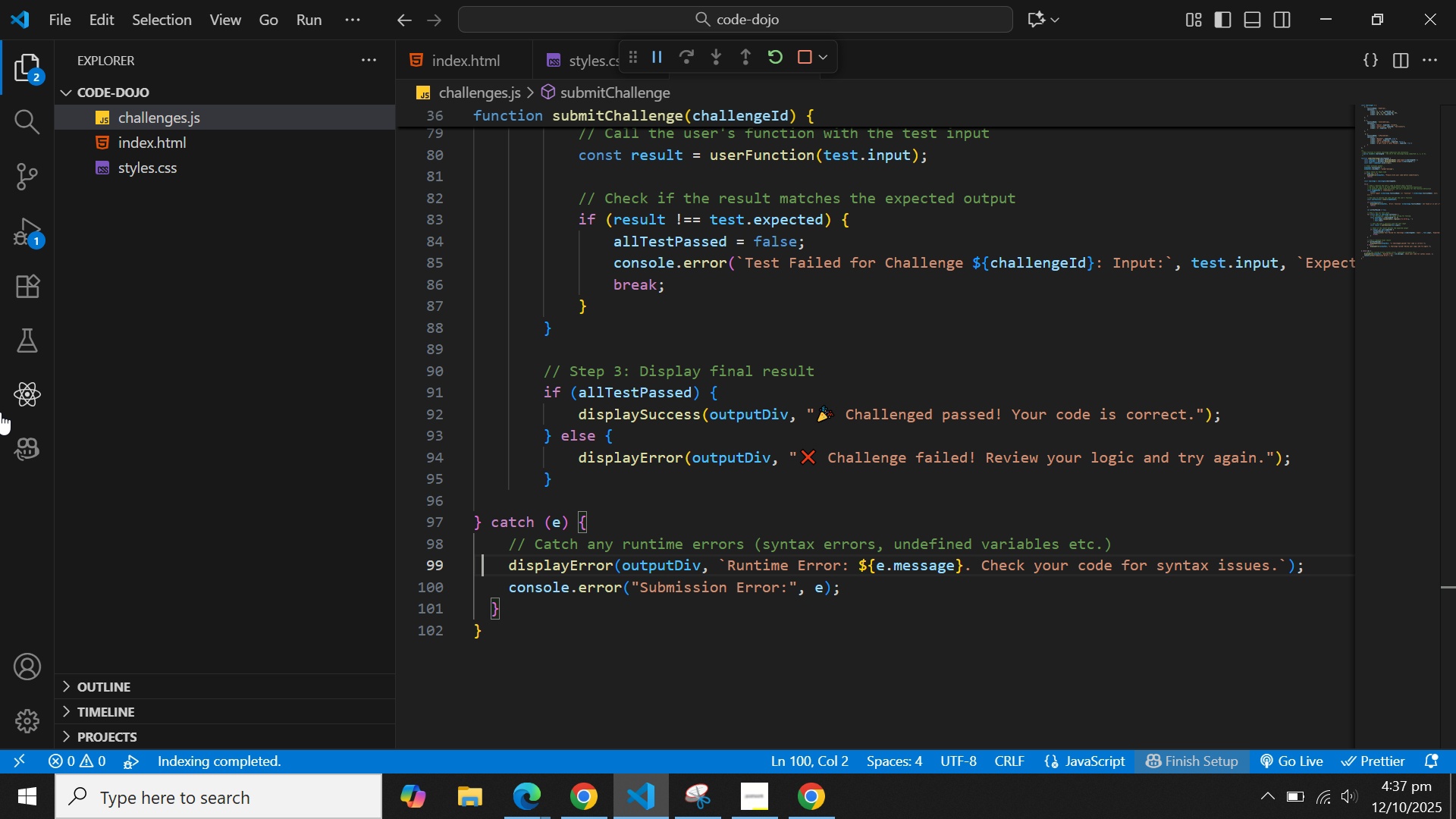 
key(ArrowUp)
 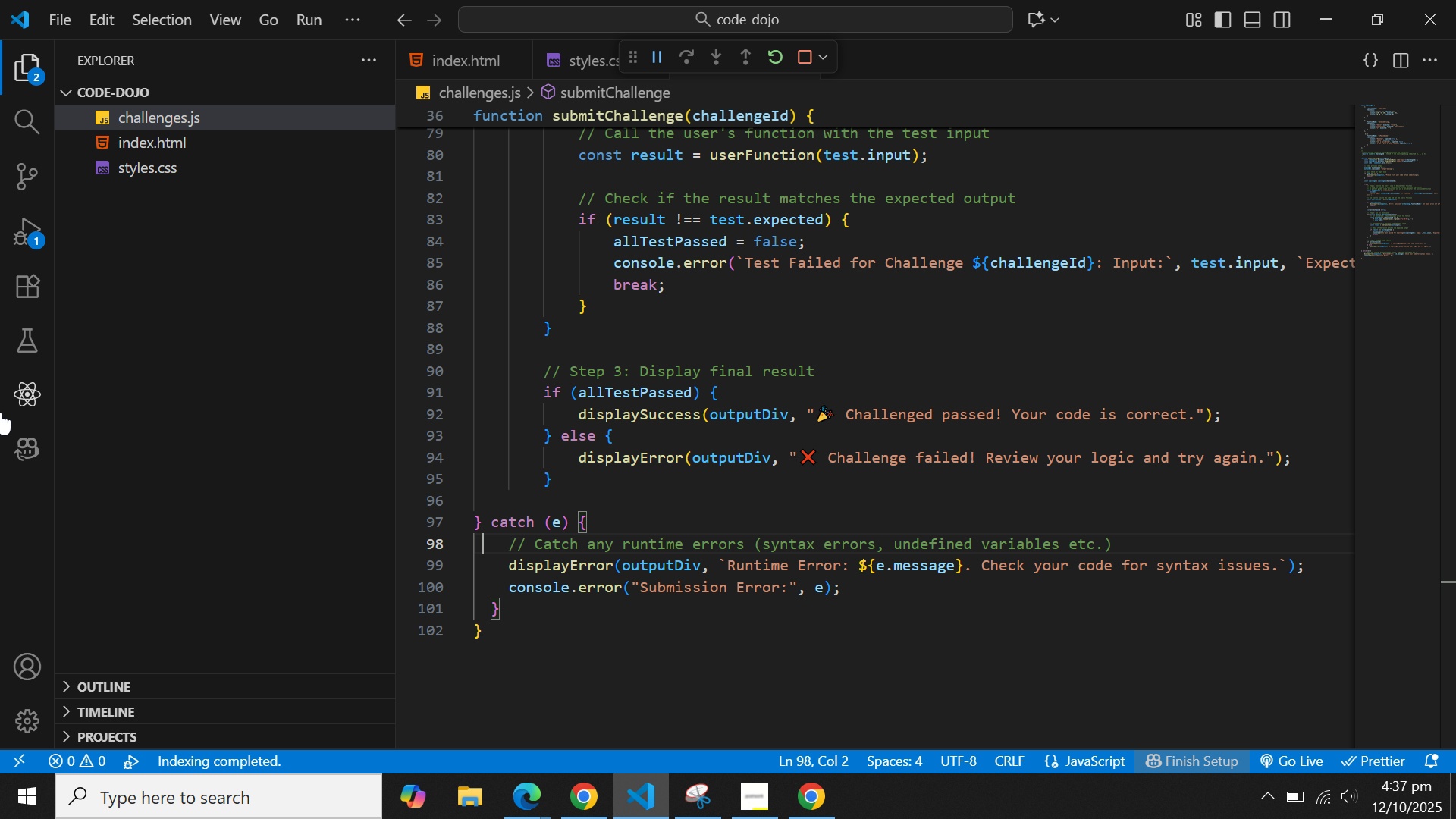 
key(ArrowUp)
 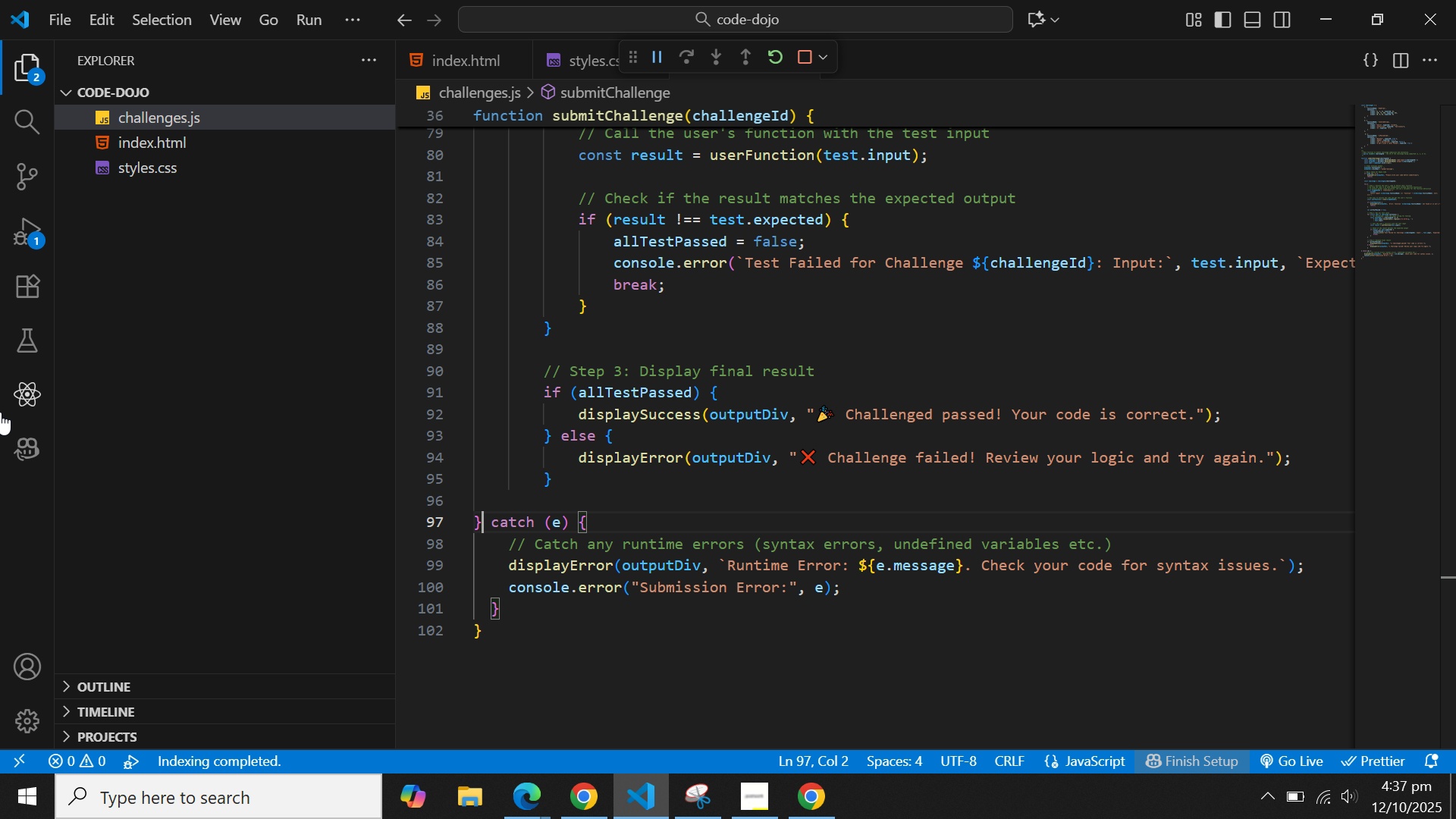 
key(ArrowUp)
 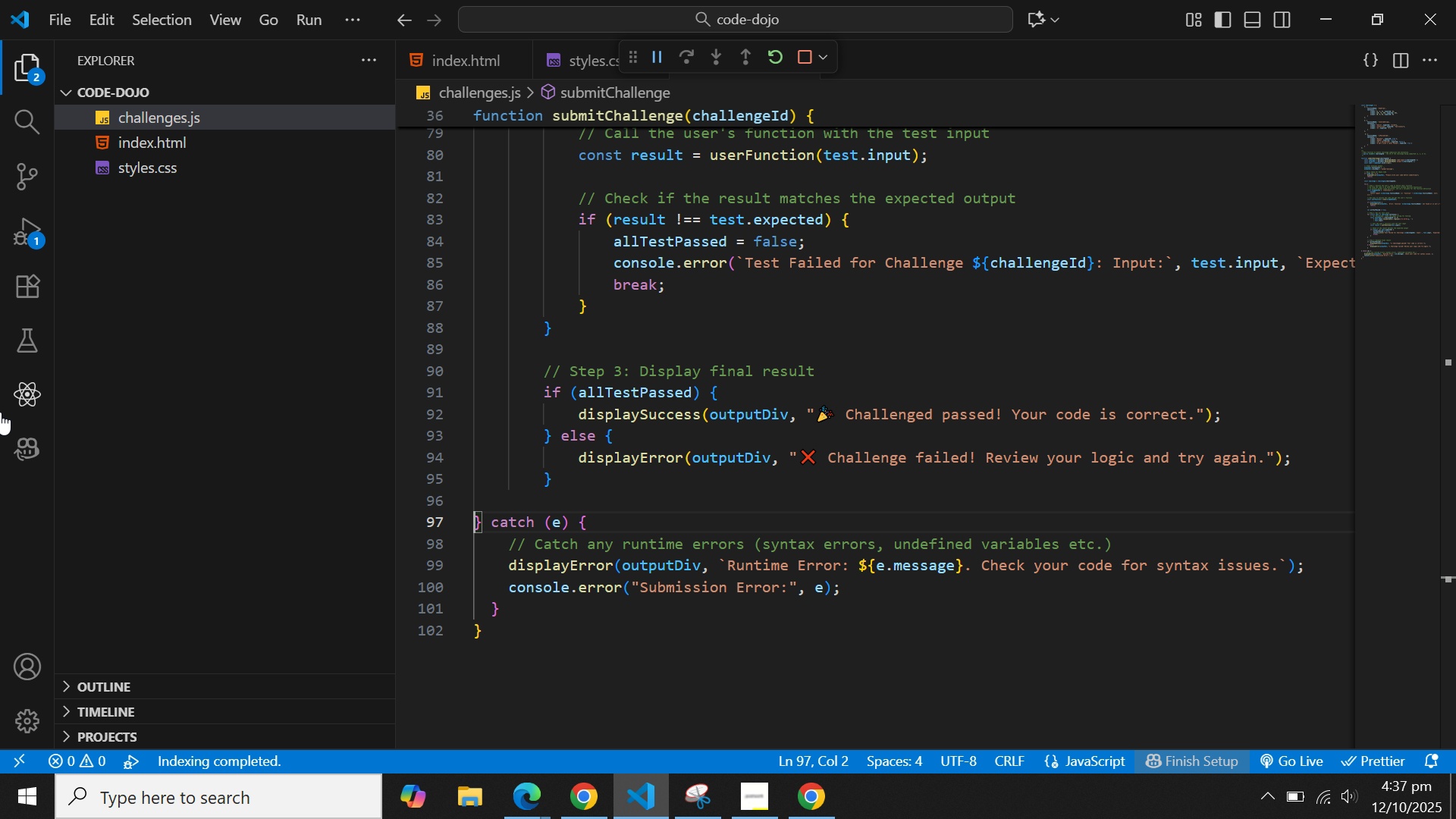 
key(ArrowLeft)
 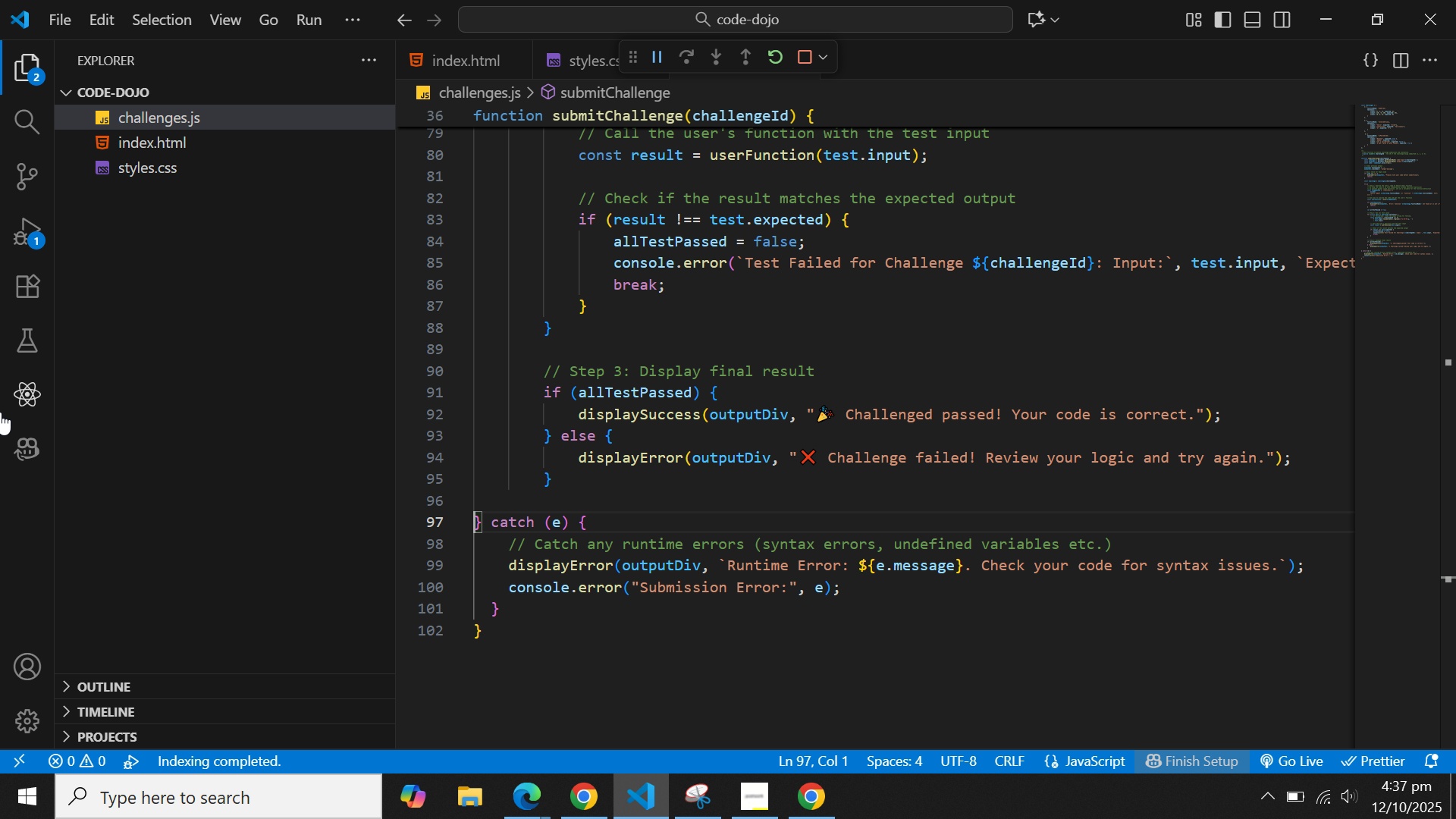 
key(Tab)
 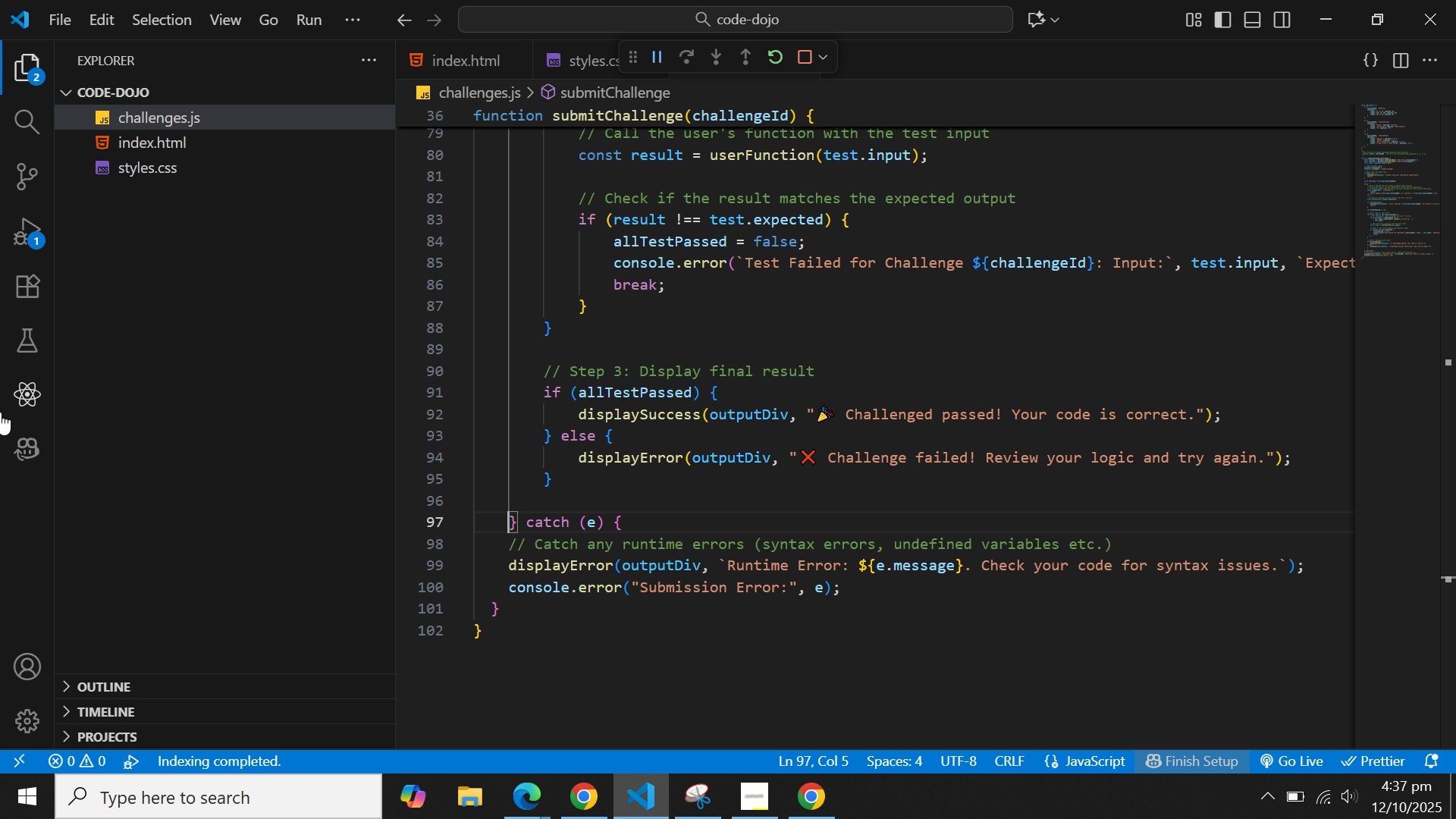 
key(ArrowDown)
 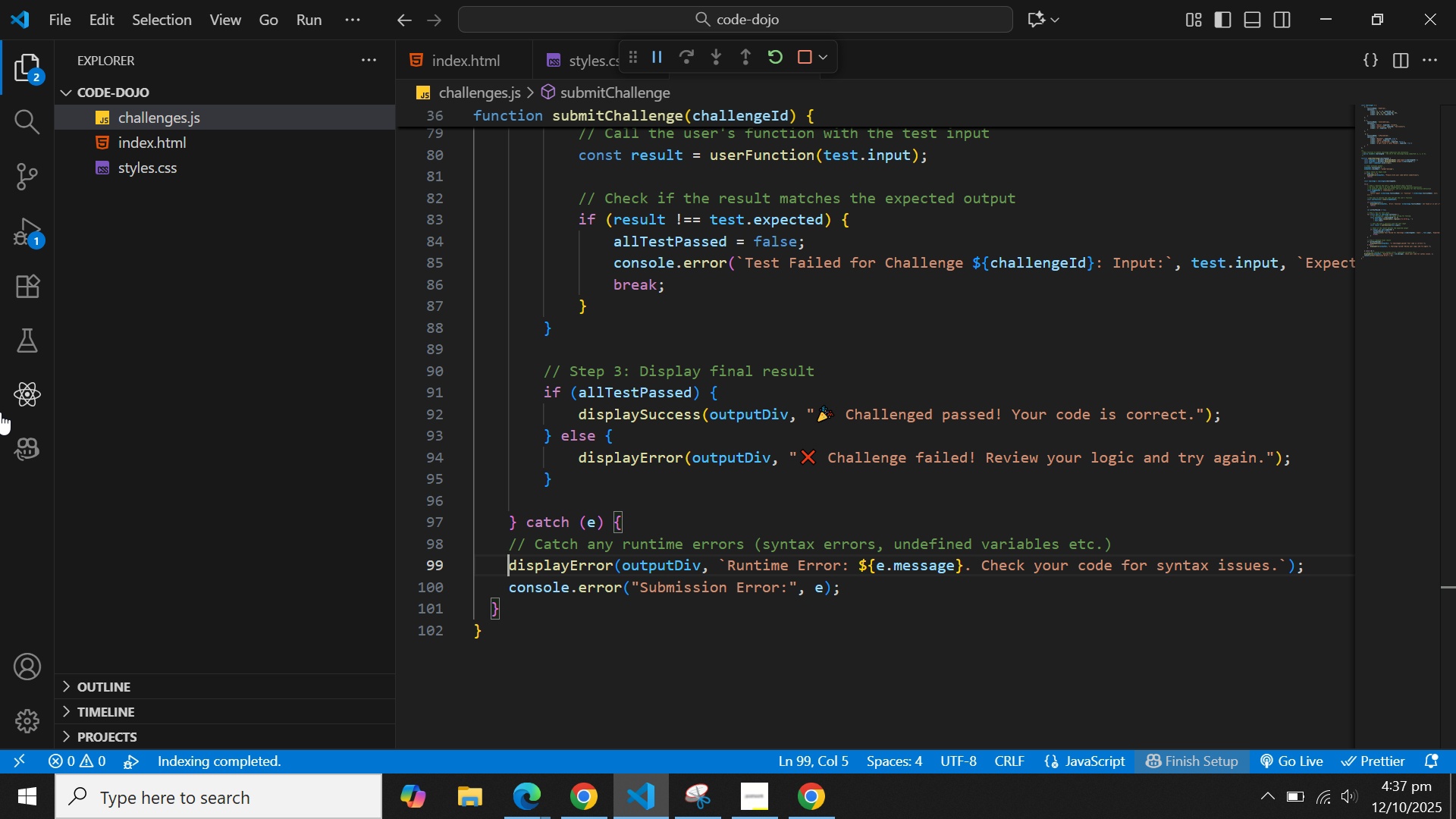 
key(ArrowDown)
 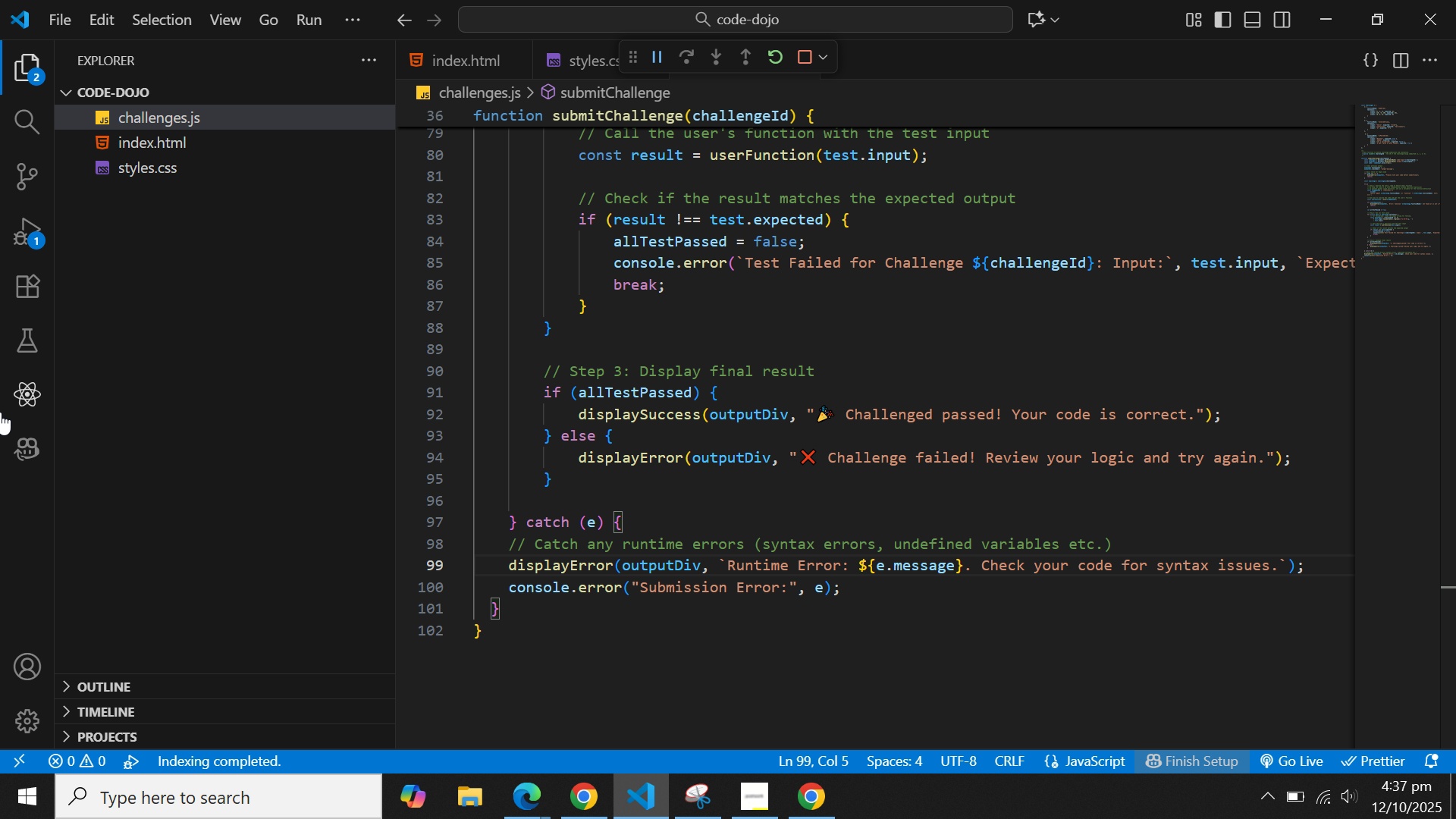 
key(ArrowDown)
 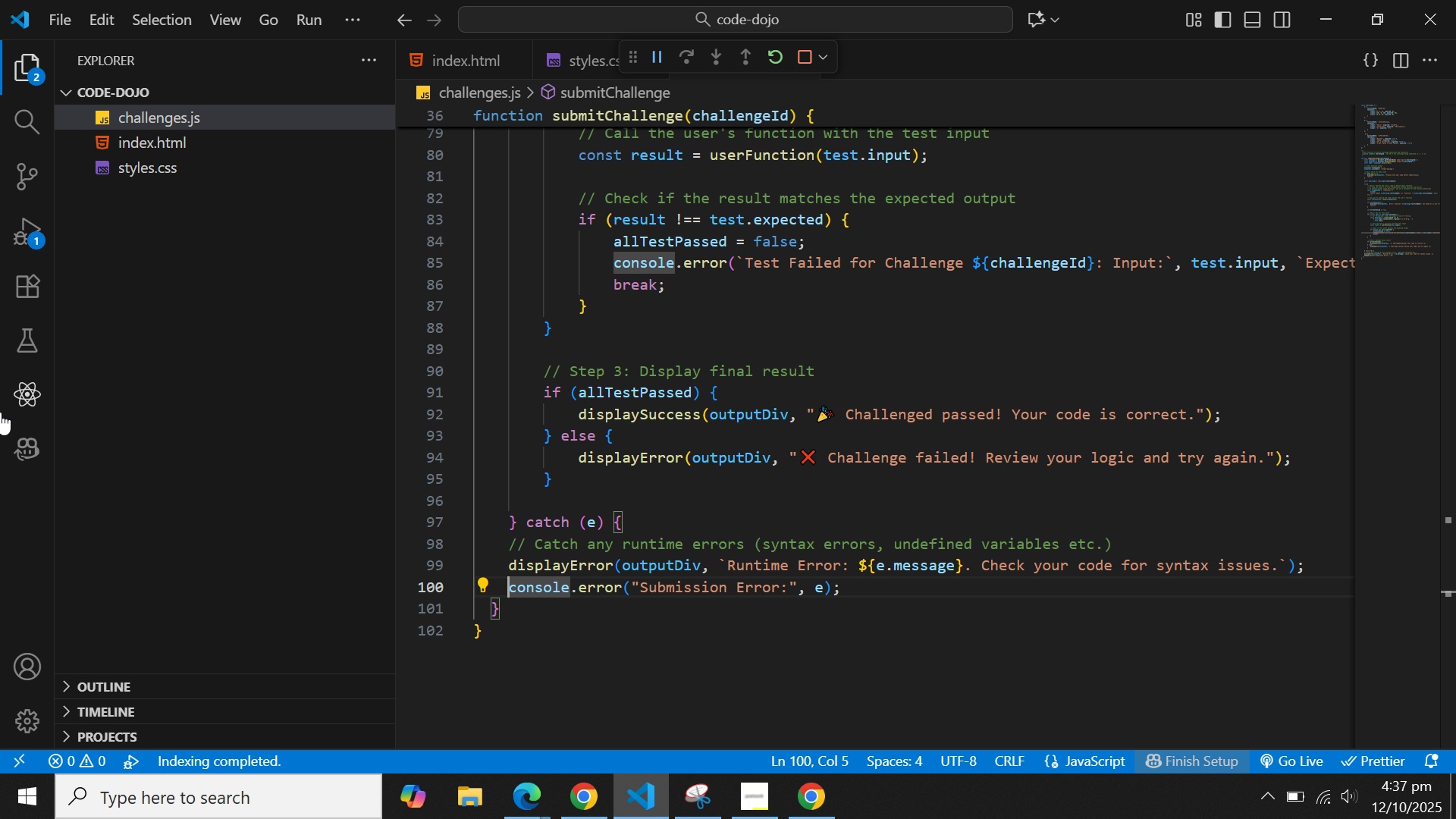 
key(ArrowDown)
 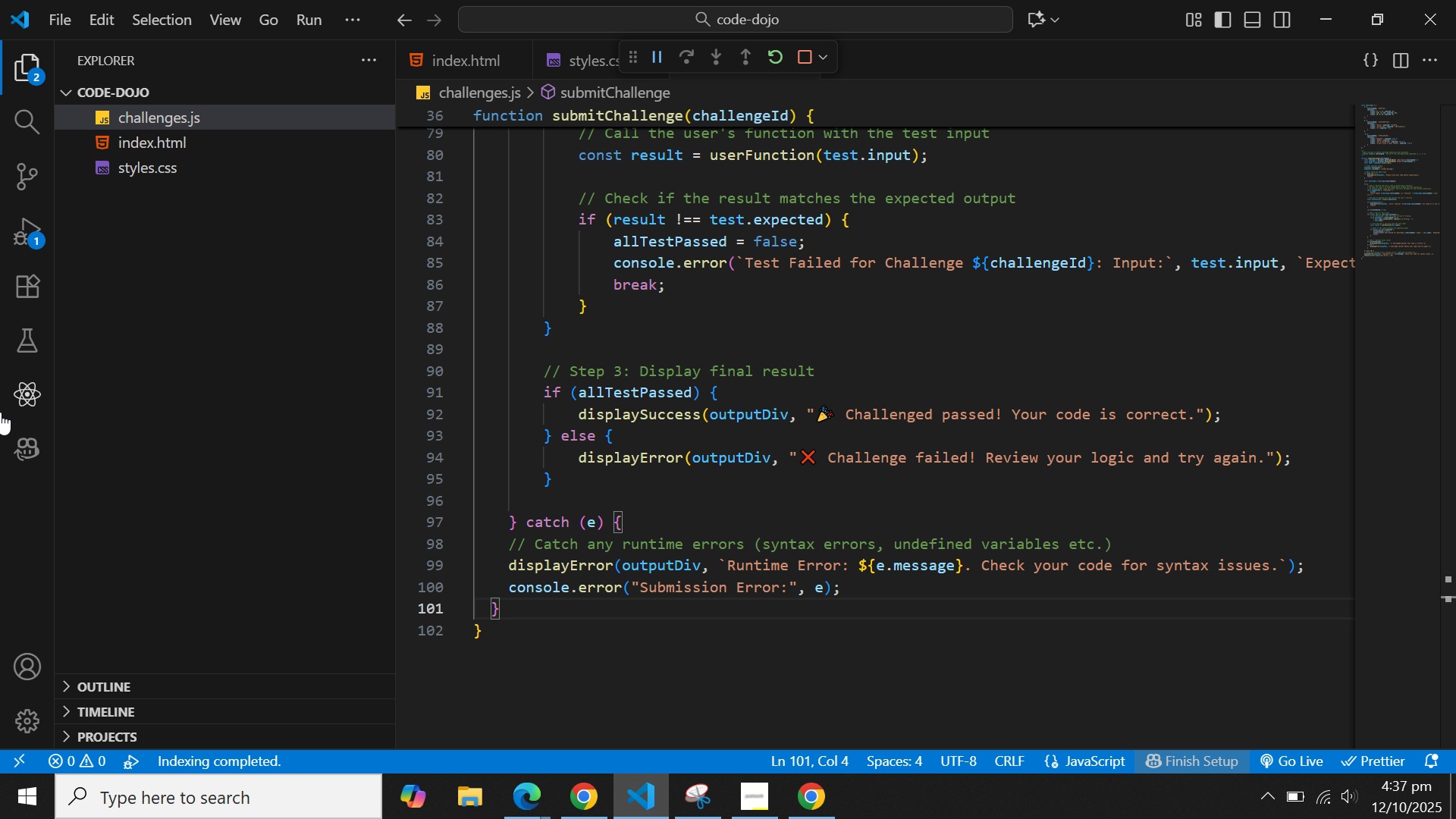 
key(ArrowLeft)
 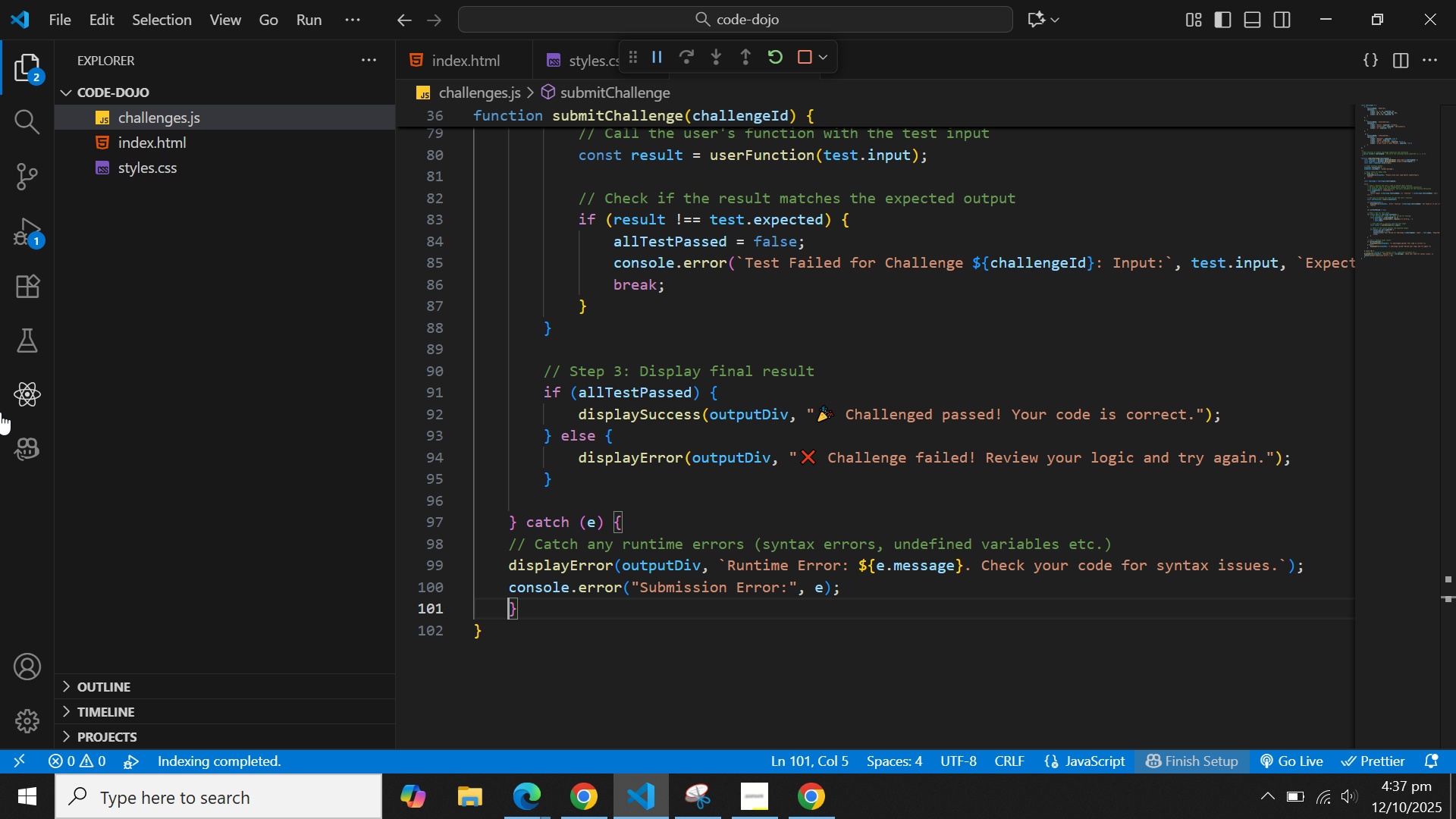 
key(Tab)
 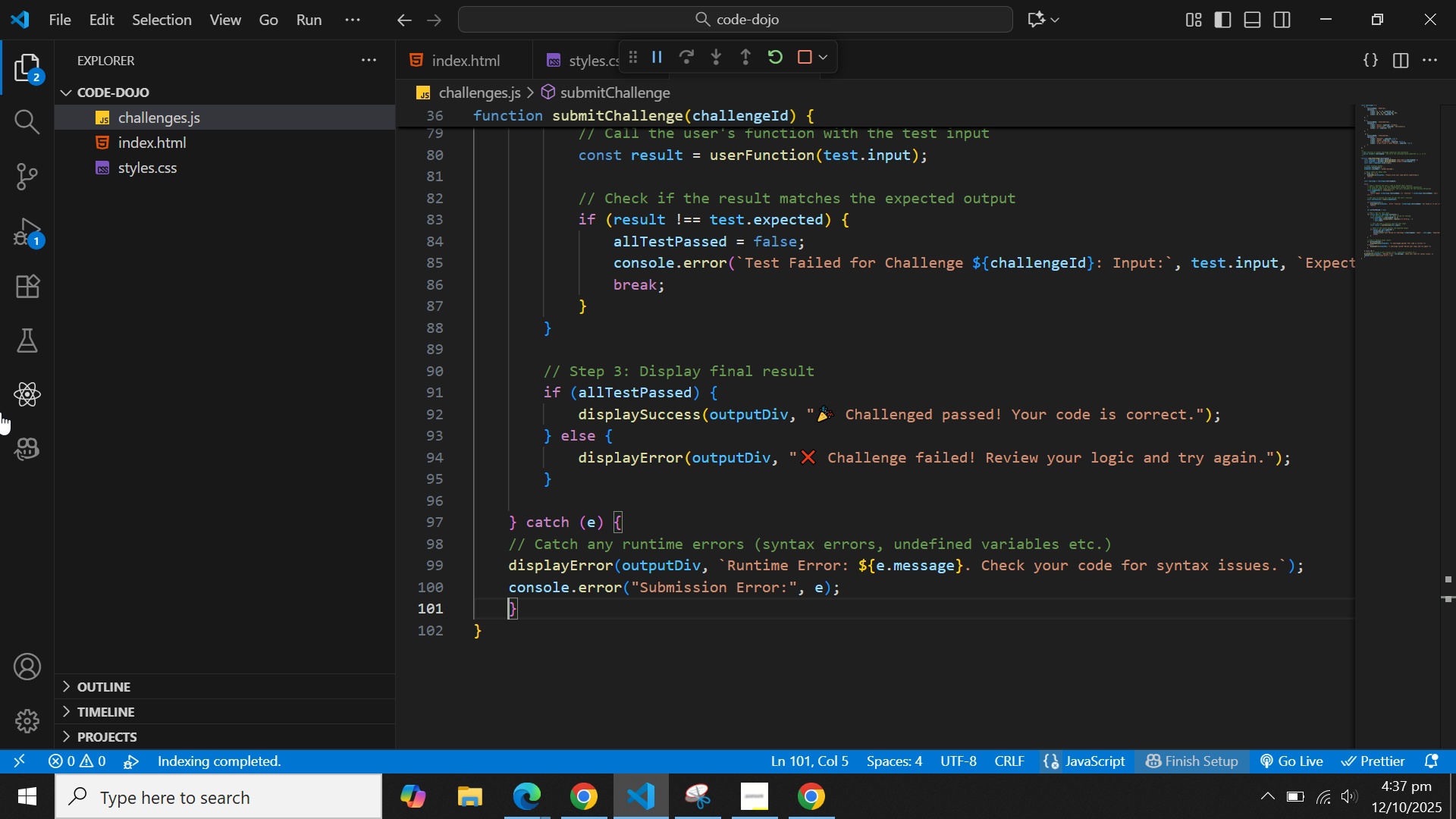 
key(ArrowUp)
 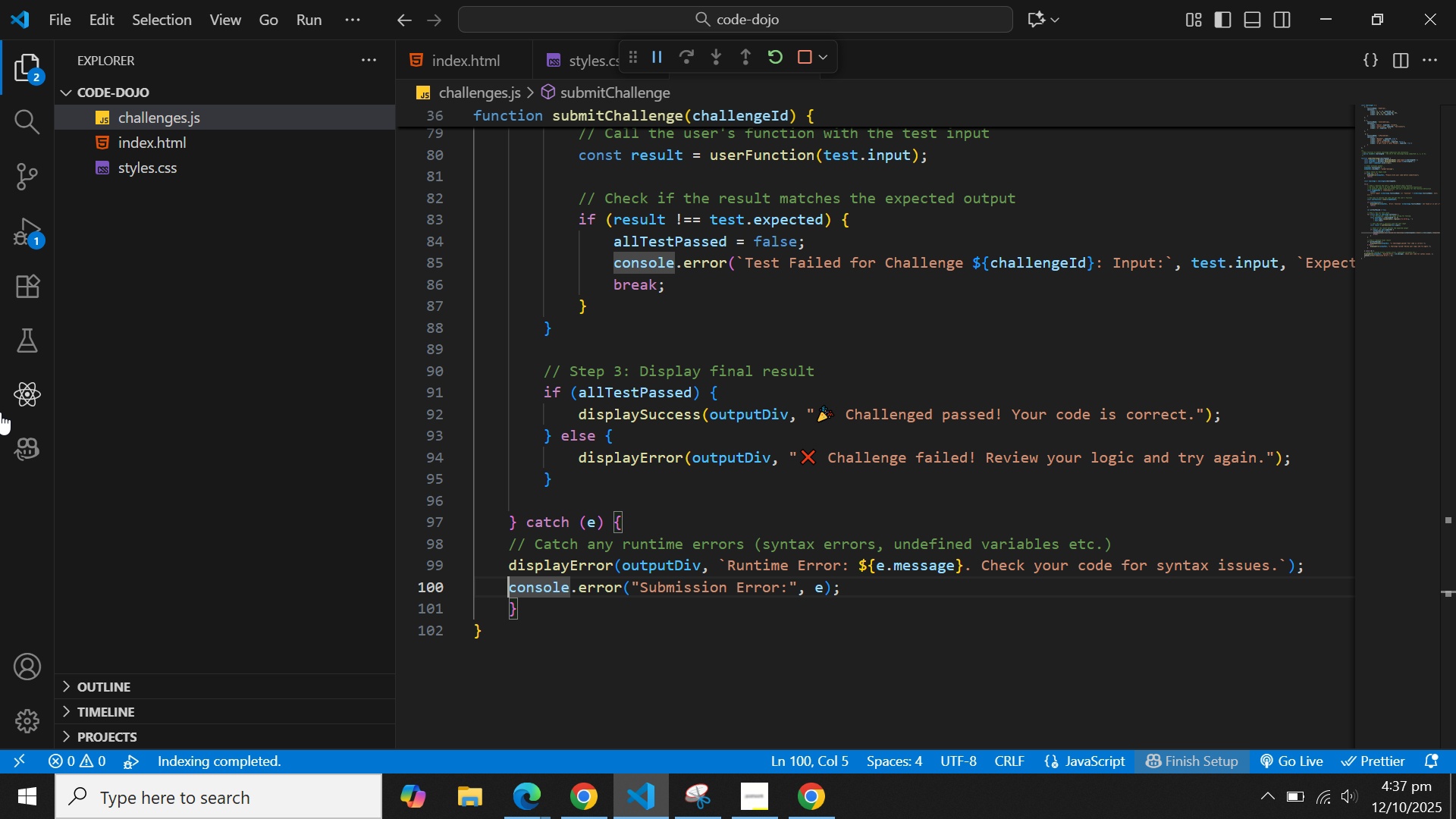 
key(ArrowUp)
 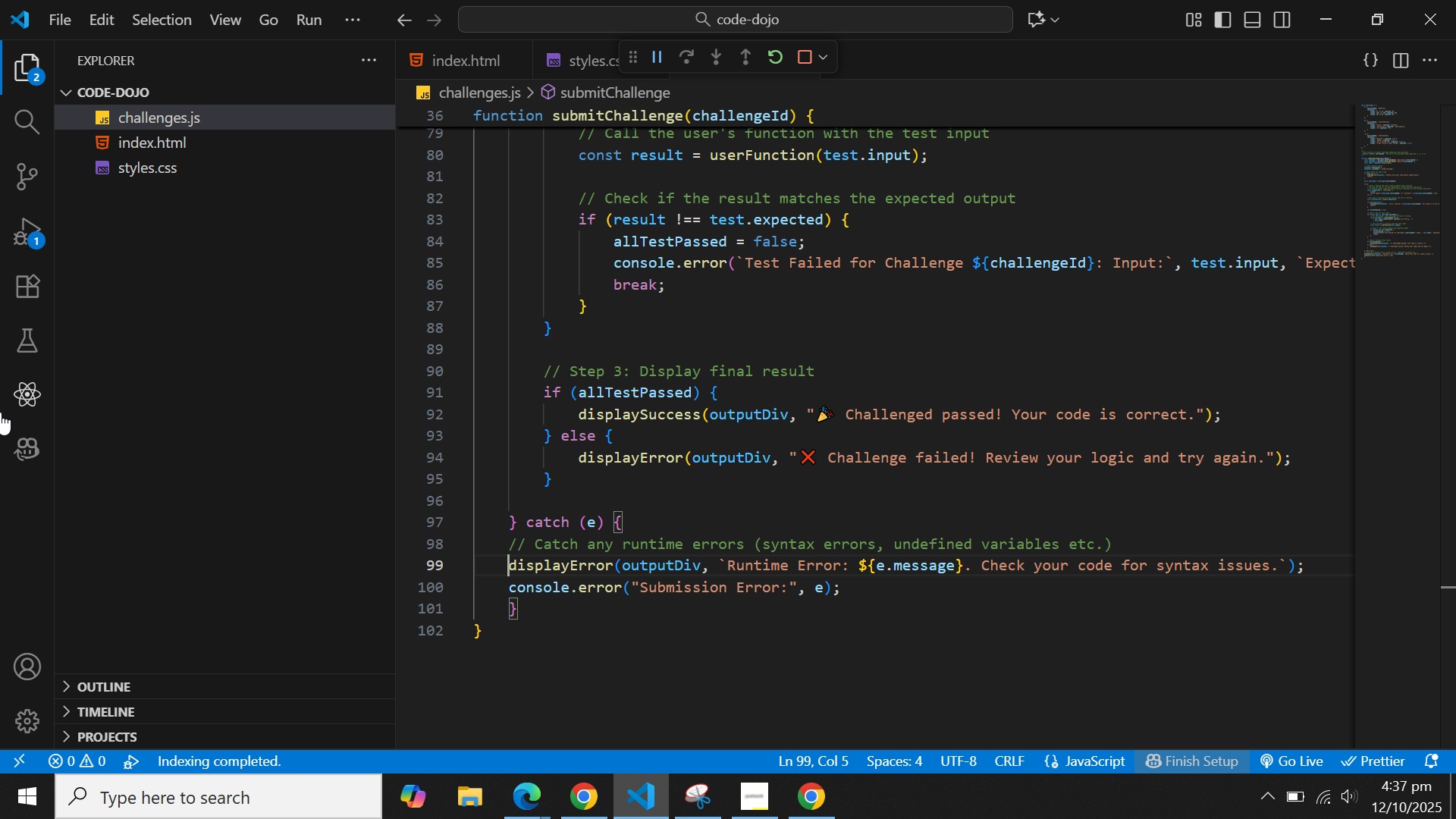 
key(ArrowDown)
 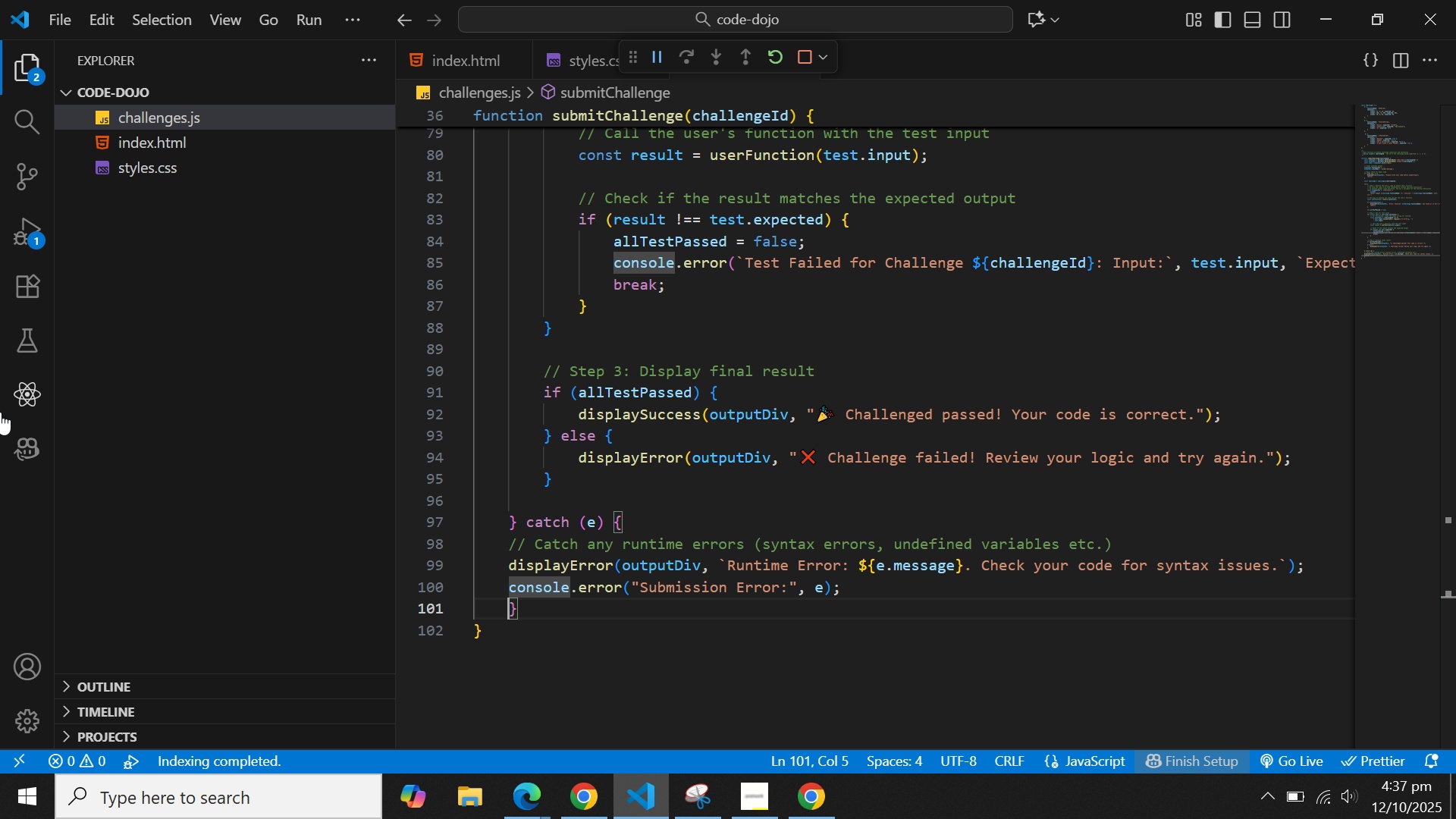 
key(ArrowDown)
 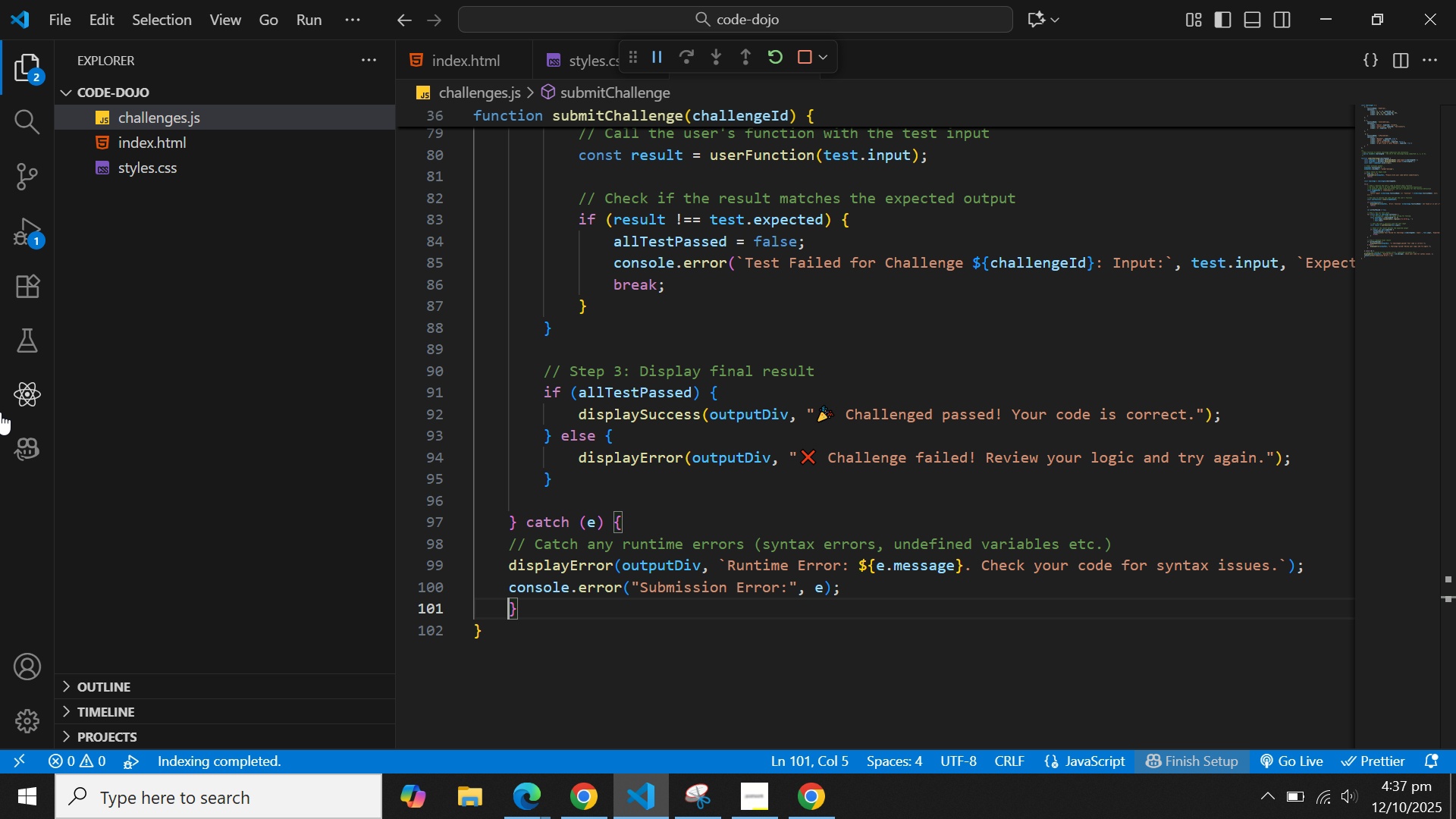 
key(ArrowDown)
 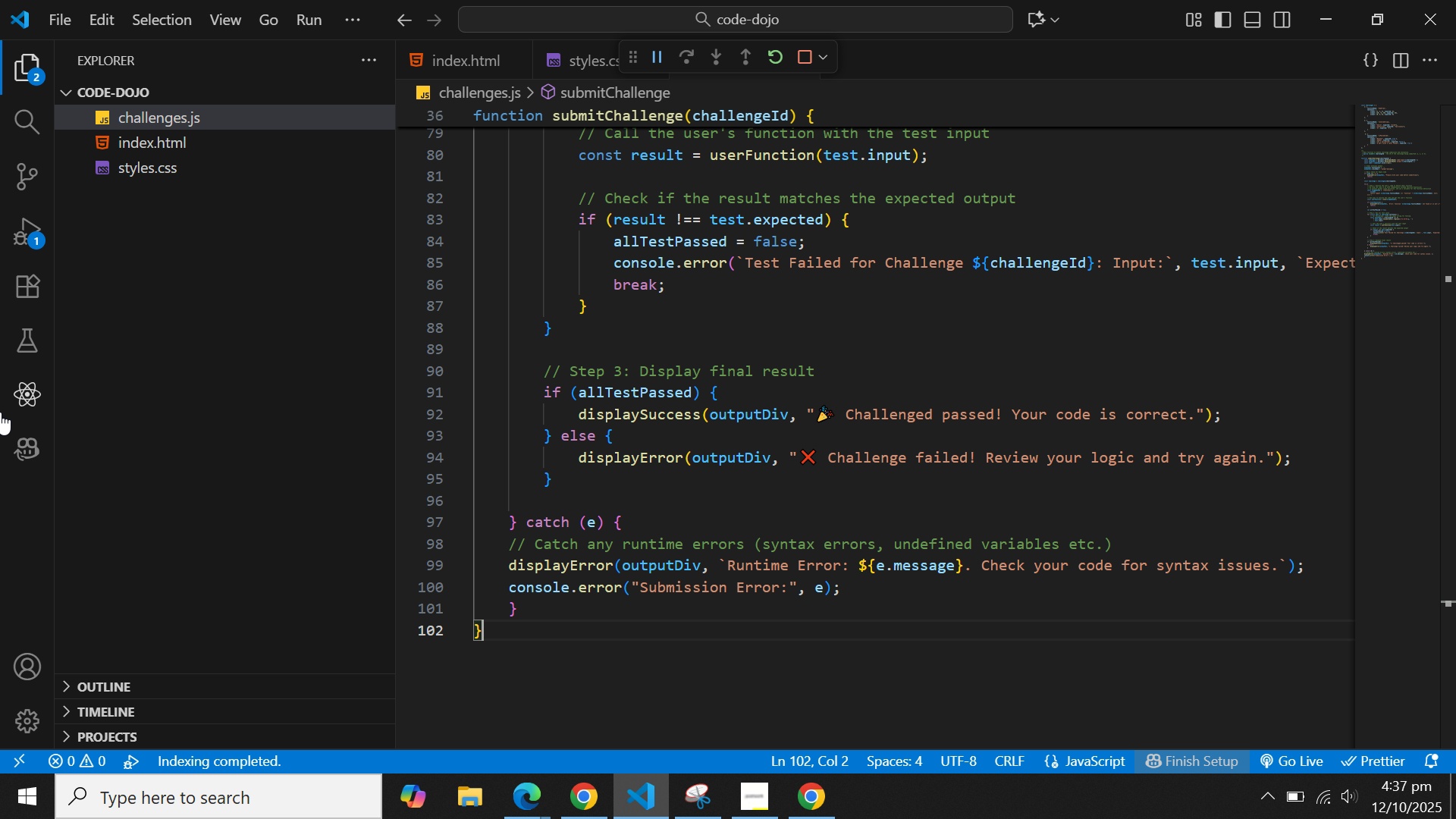 
key(Enter)
 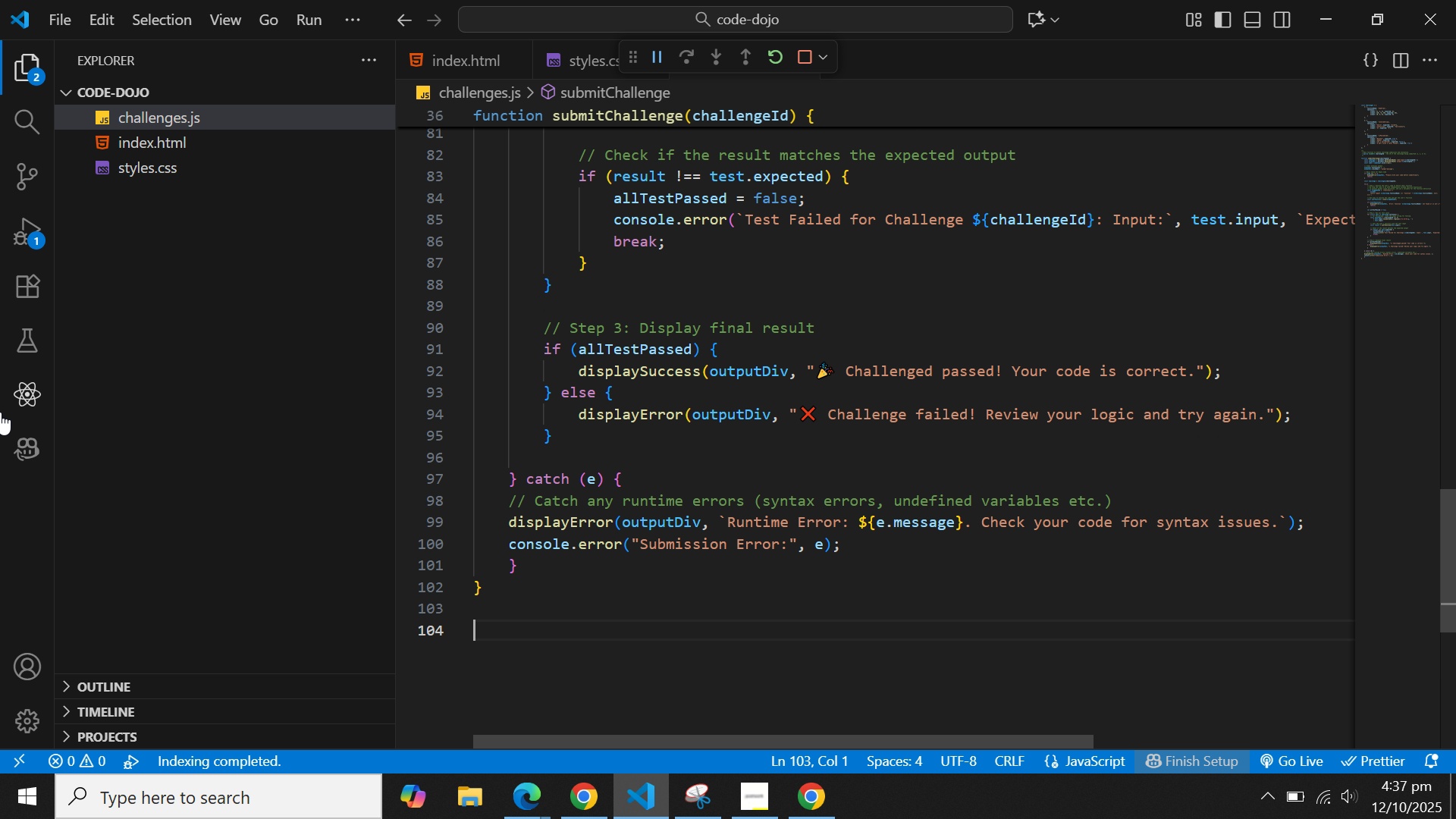 
key(Enter)
 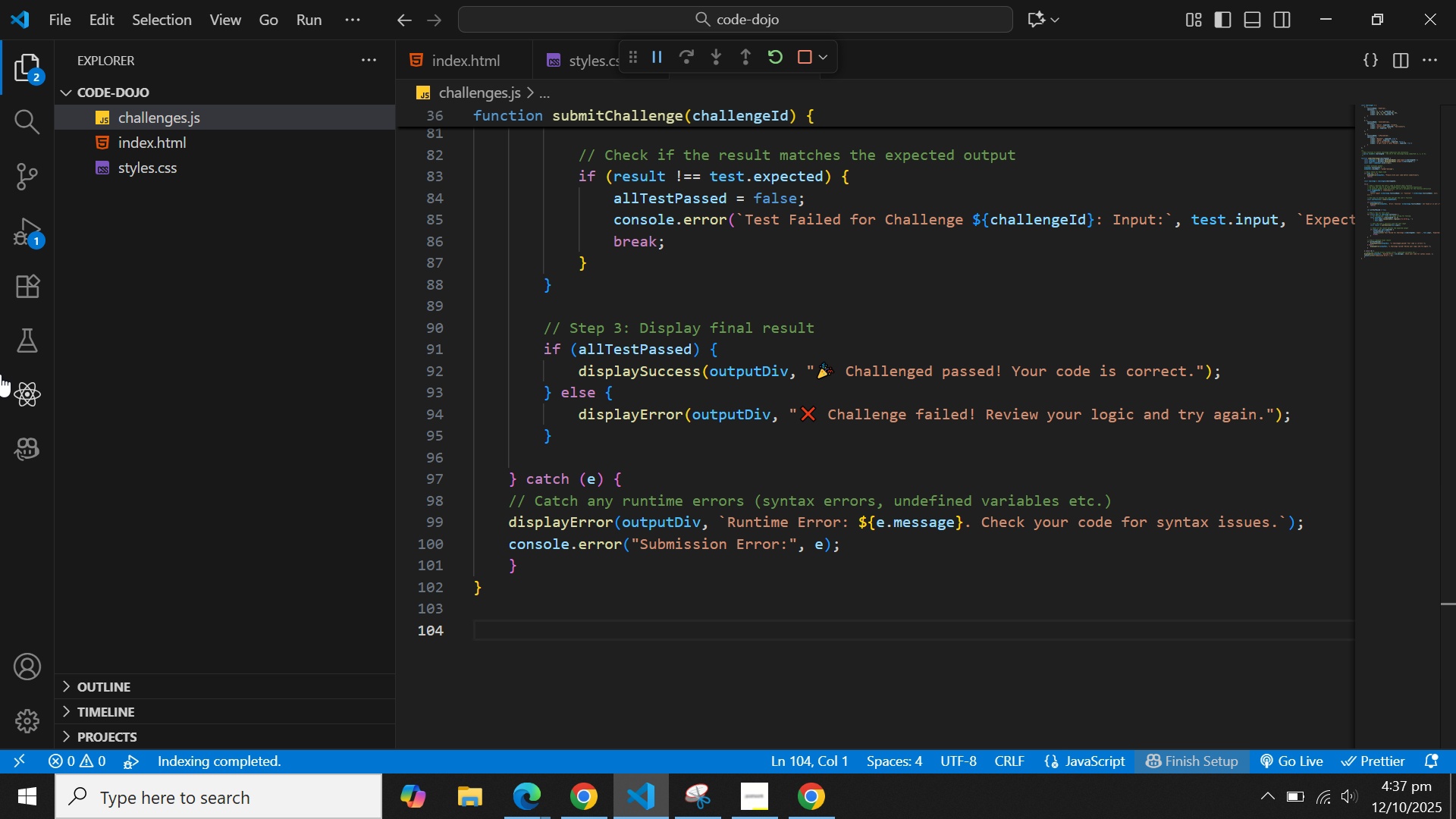 
scroll: coordinate [0, 373], scroll_direction: down, amount: 4.0
 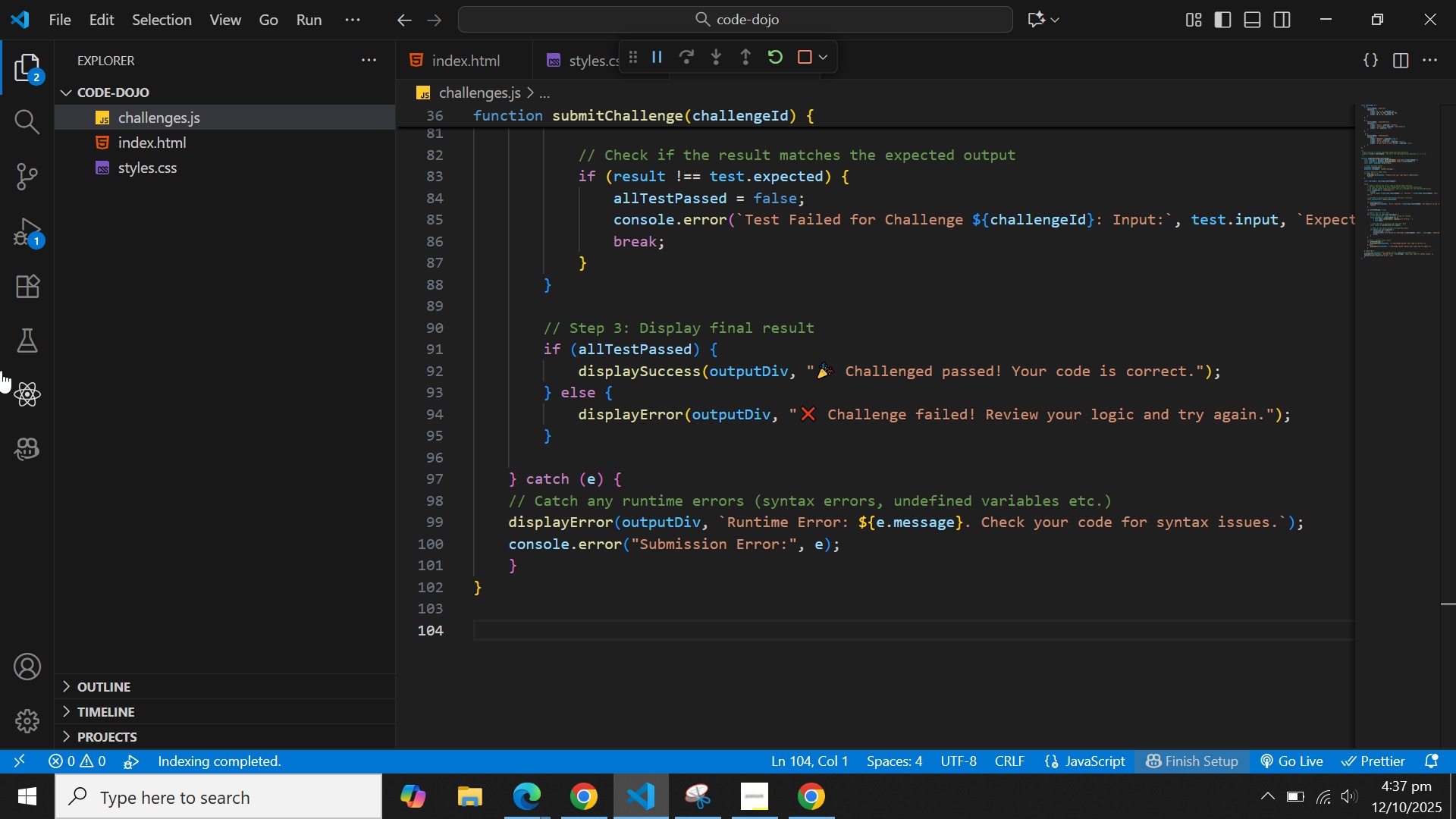 
left_click([1, 370])
 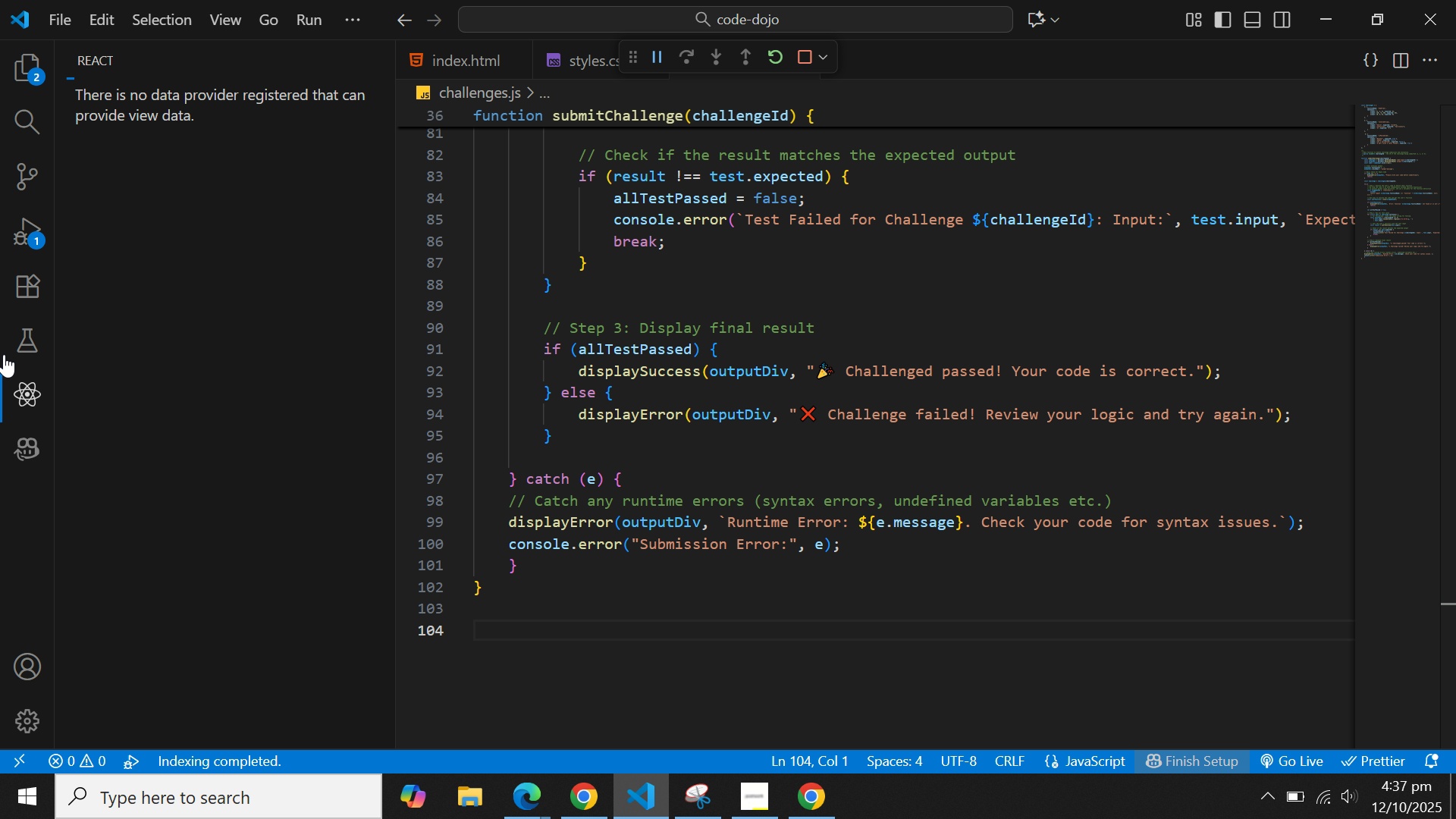 
scroll: coordinate [4, 354], scroll_direction: down, amount: 3.0
 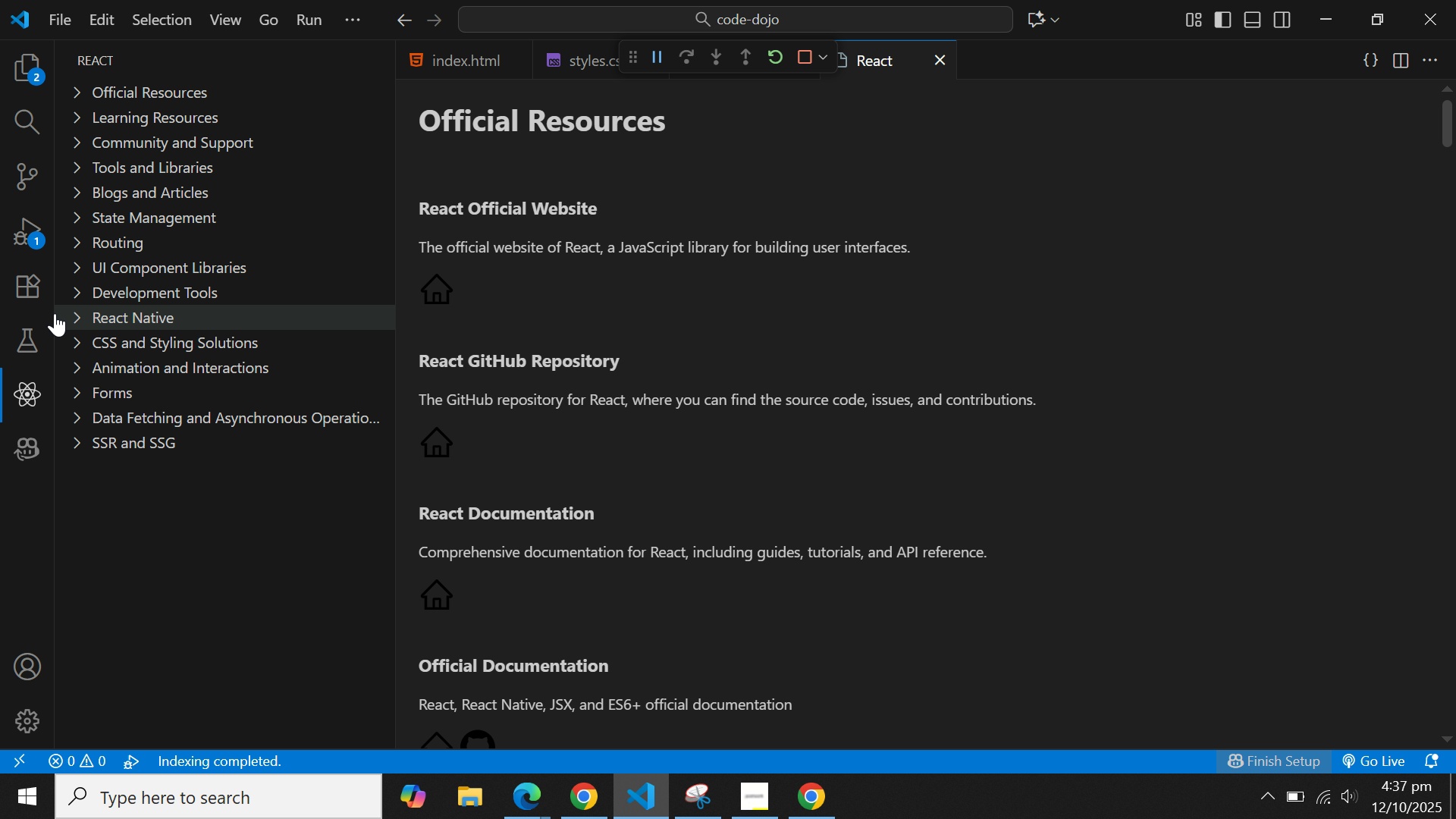 
scroll: coordinate [55, 313], scroll_direction: up, amount: 1.0
 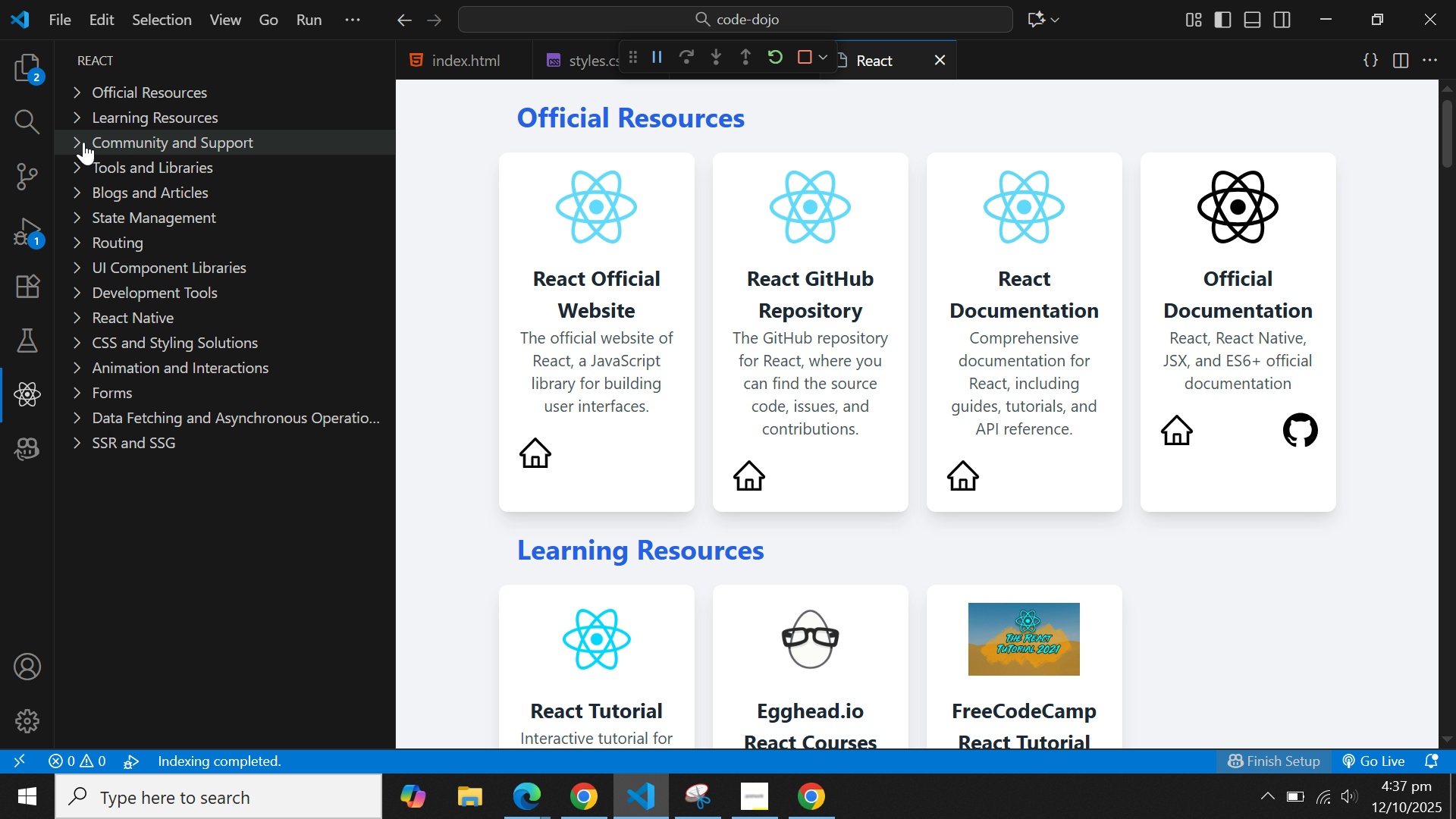 
left_click([37, 71])
 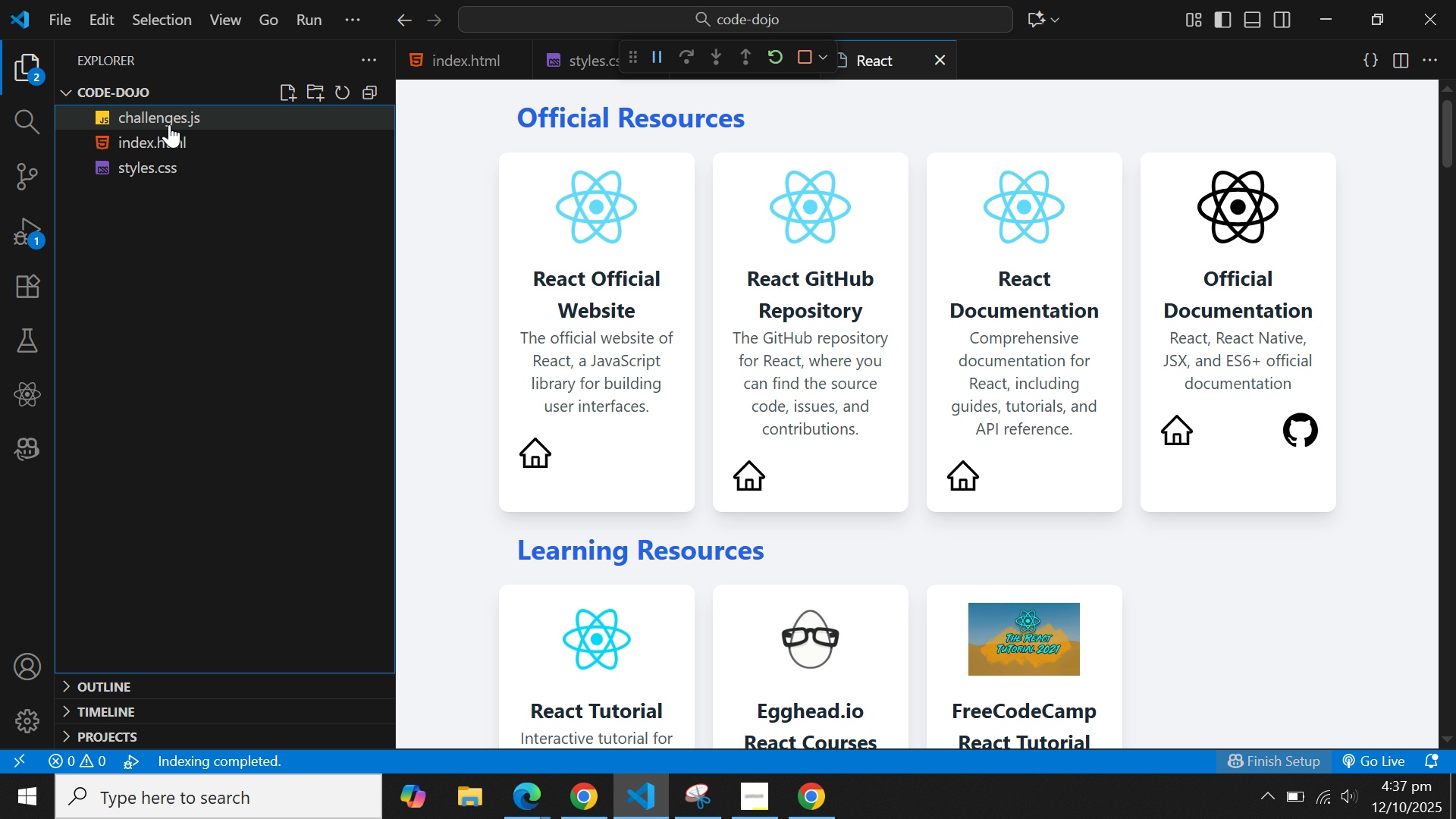 
left_click([166, 122])
 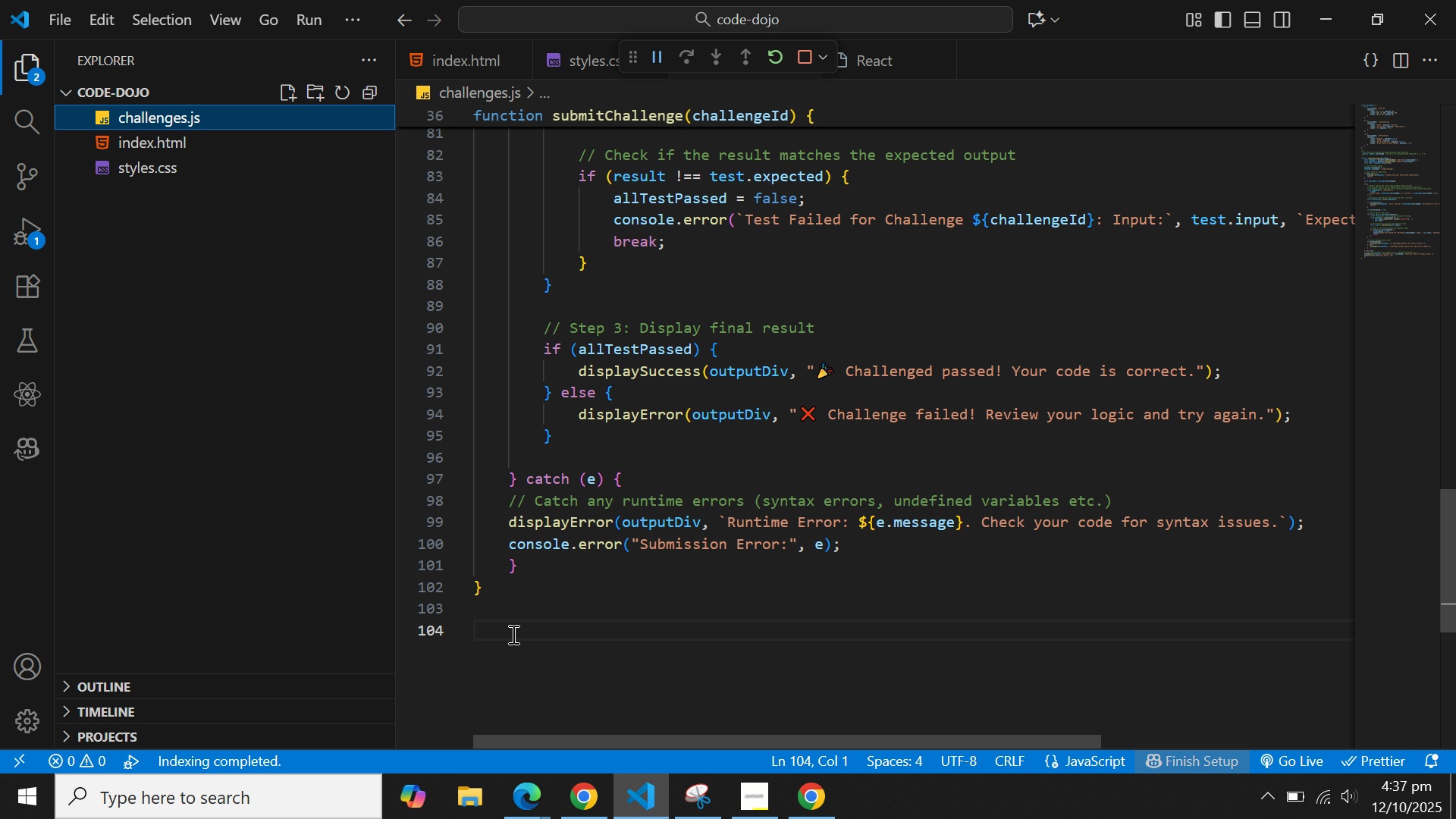 
left_click([495, 620])
 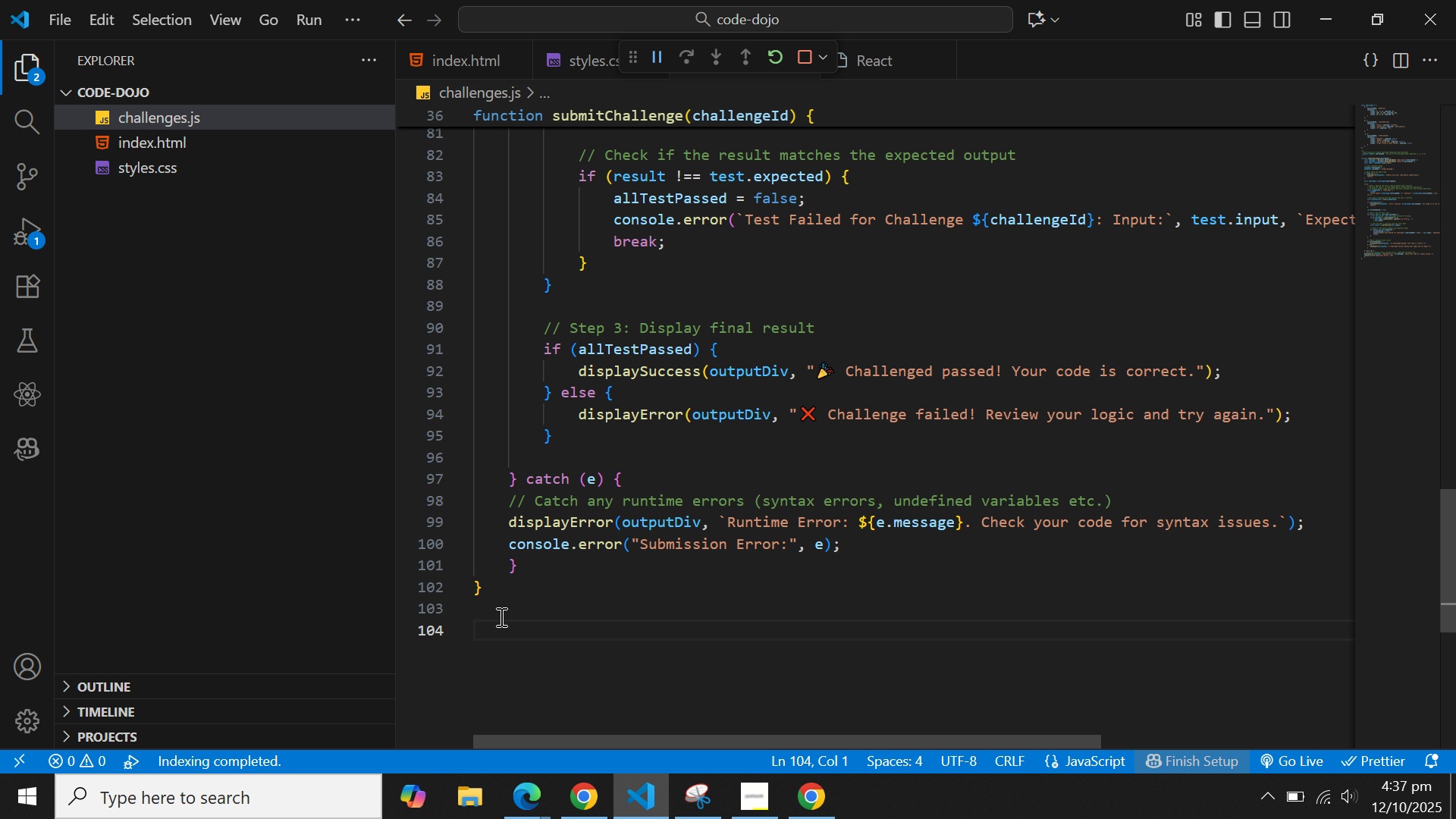 
wait(10.03)
 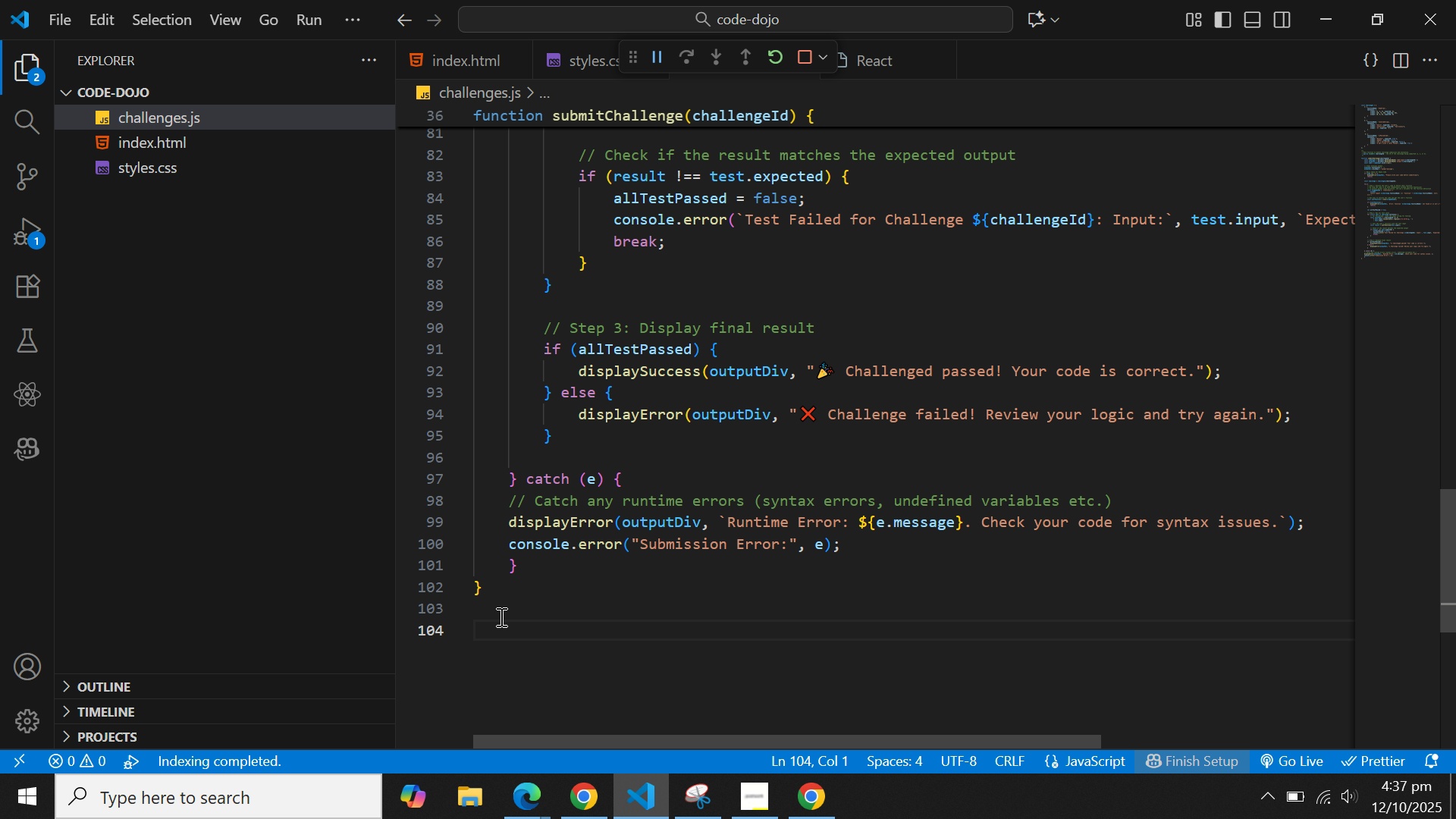 
type(function dis)
 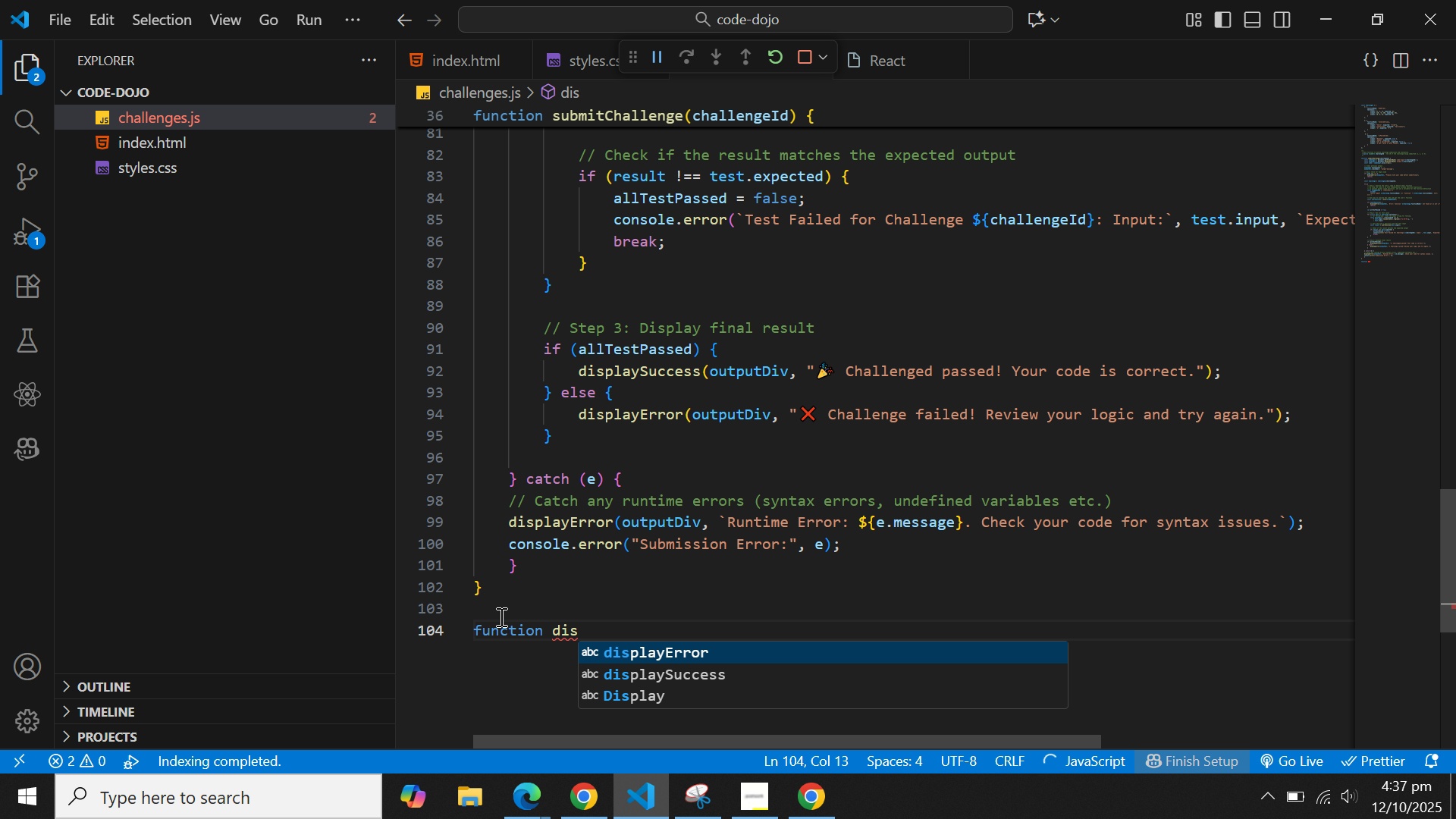 
key(Enter)
 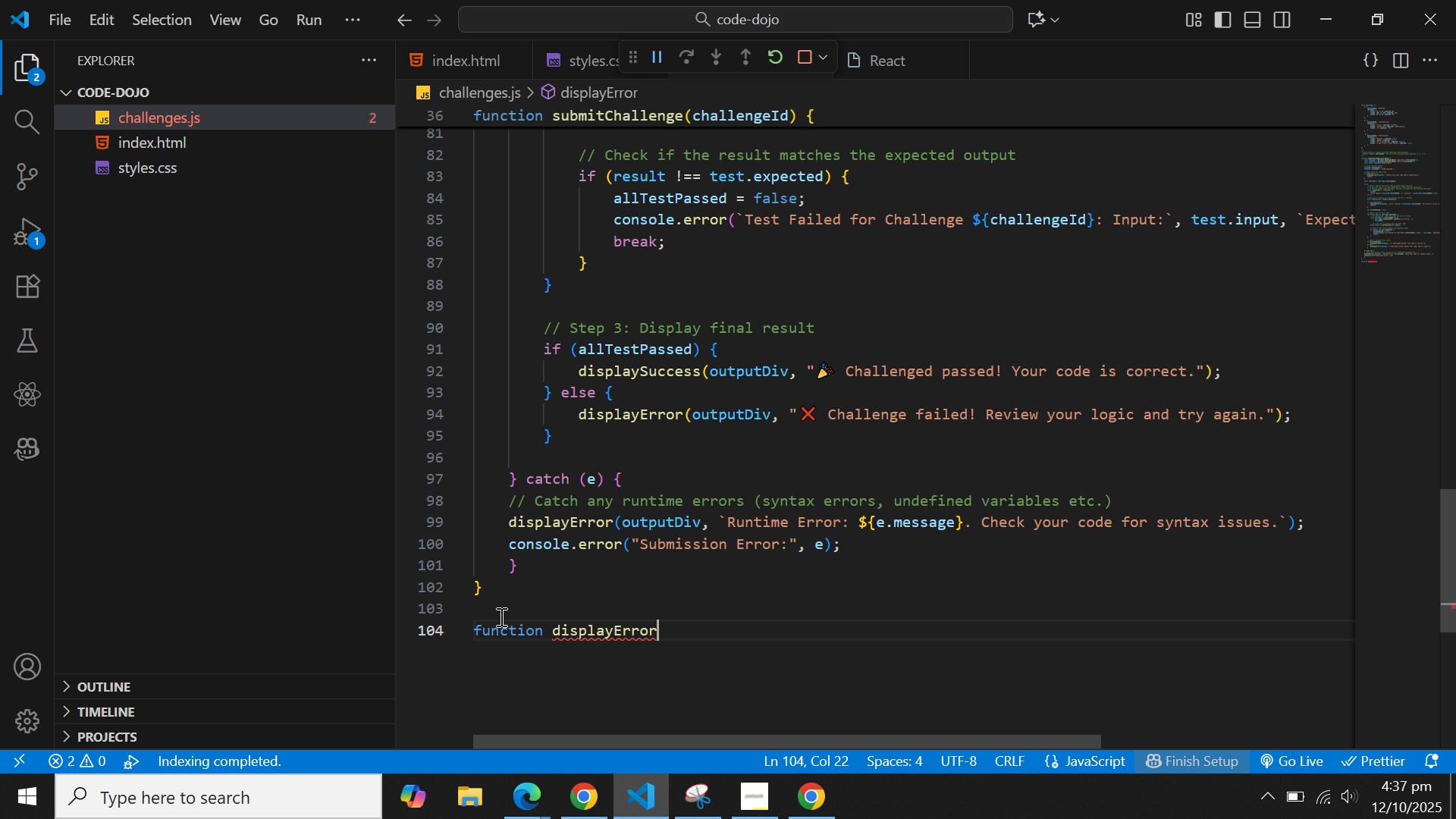 
type((ELEMENT, messg)
 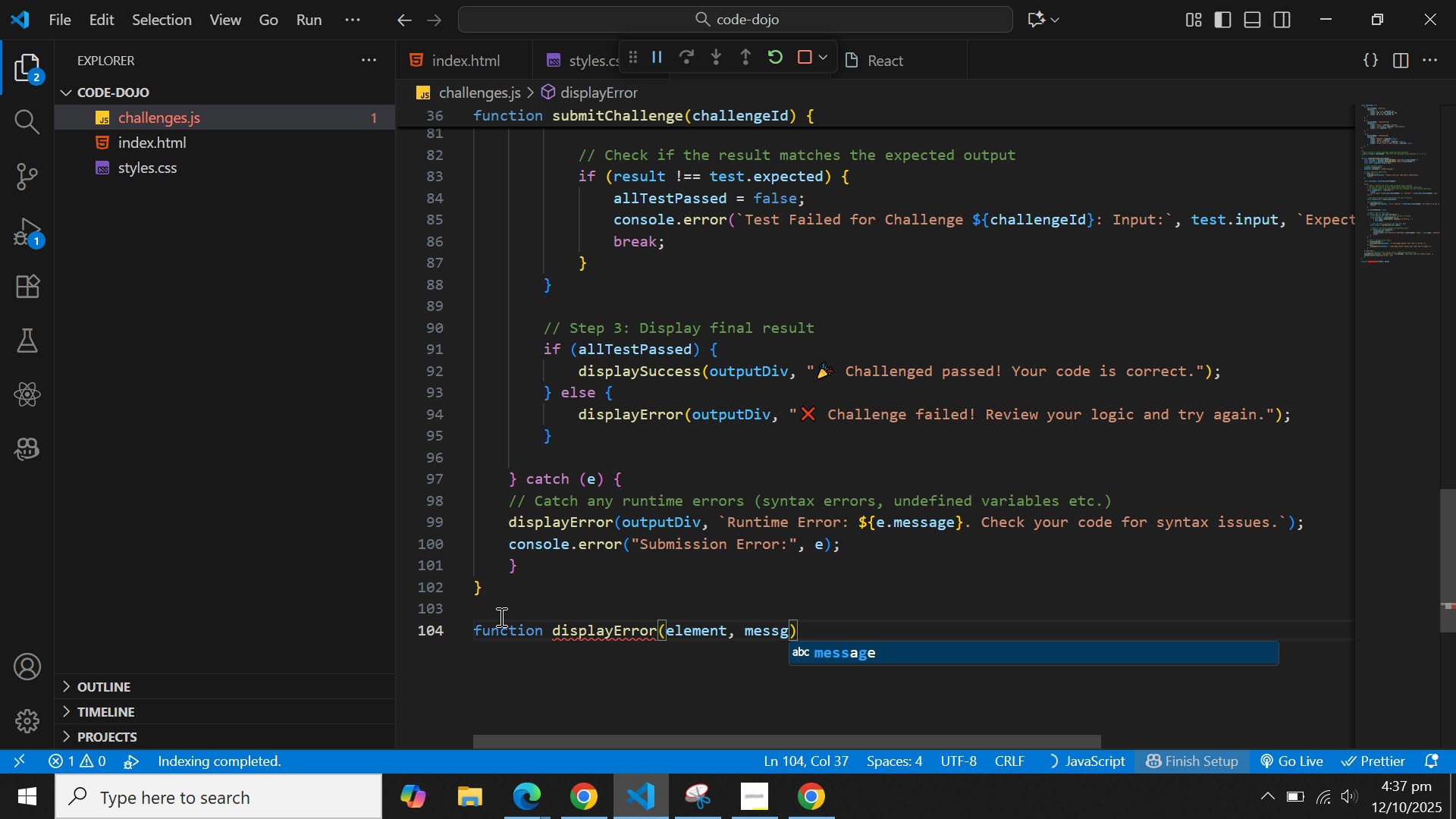 
key(Enter)
 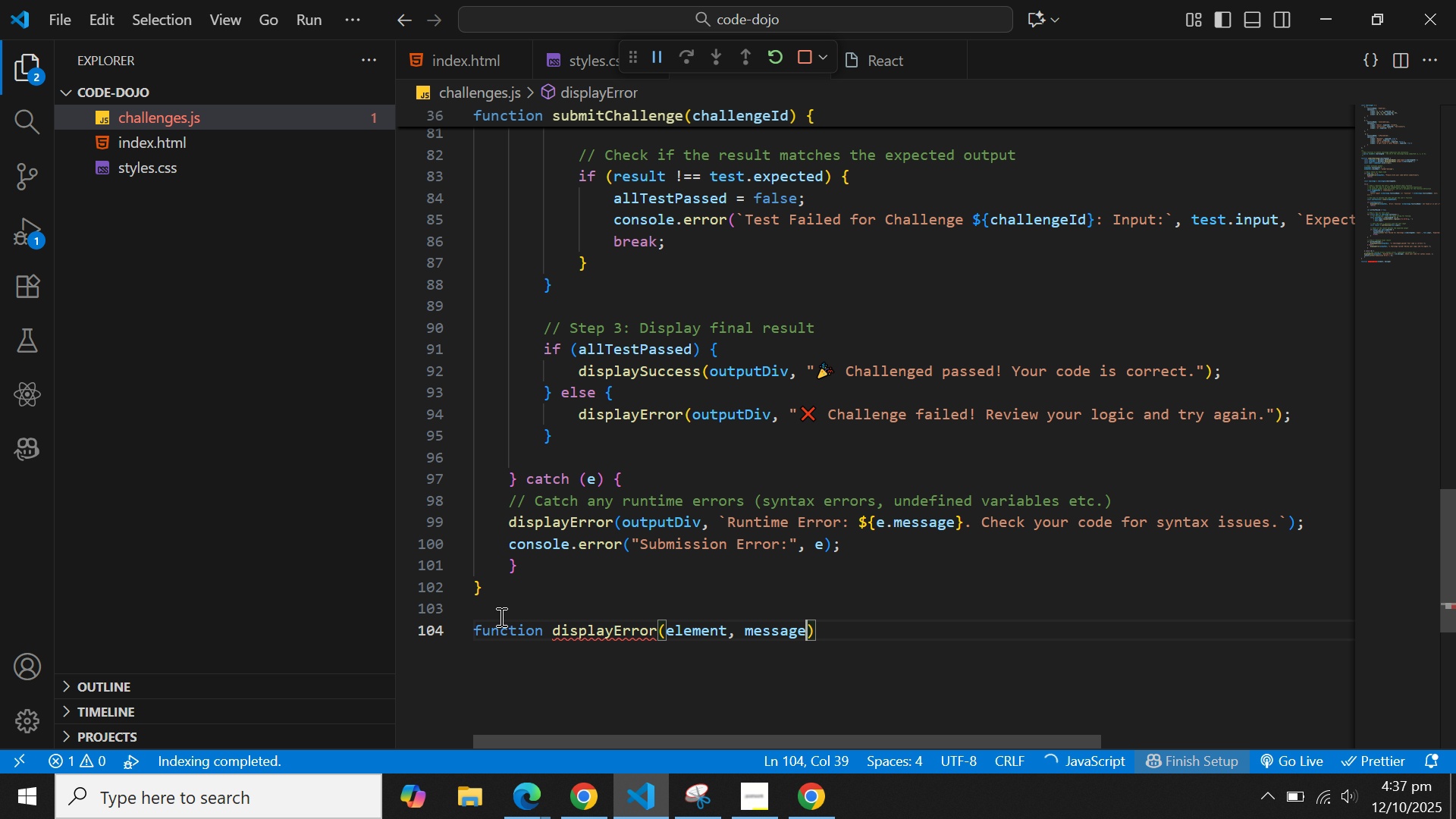 
key(ArrowRight)
 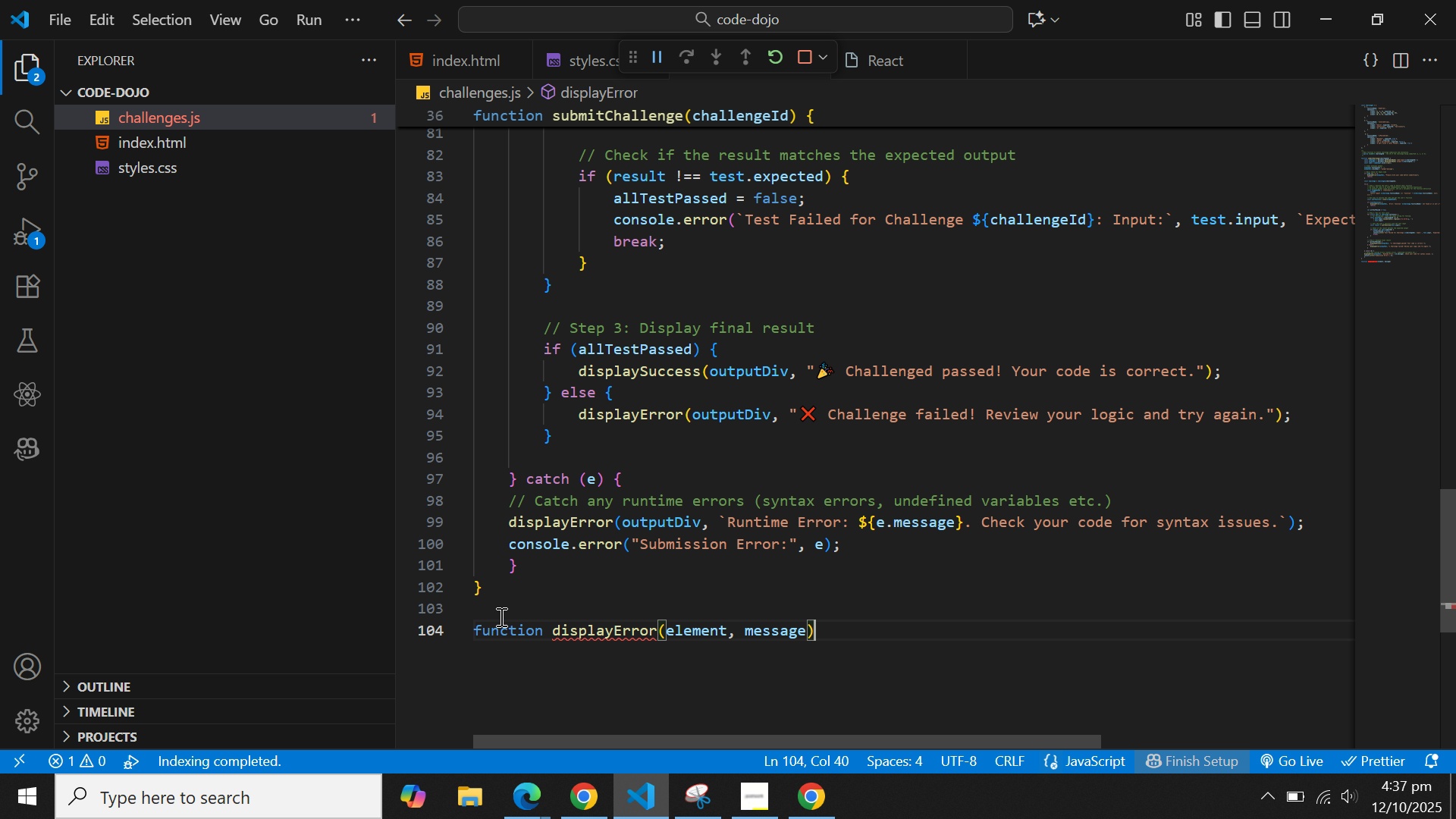 
key(Space)
 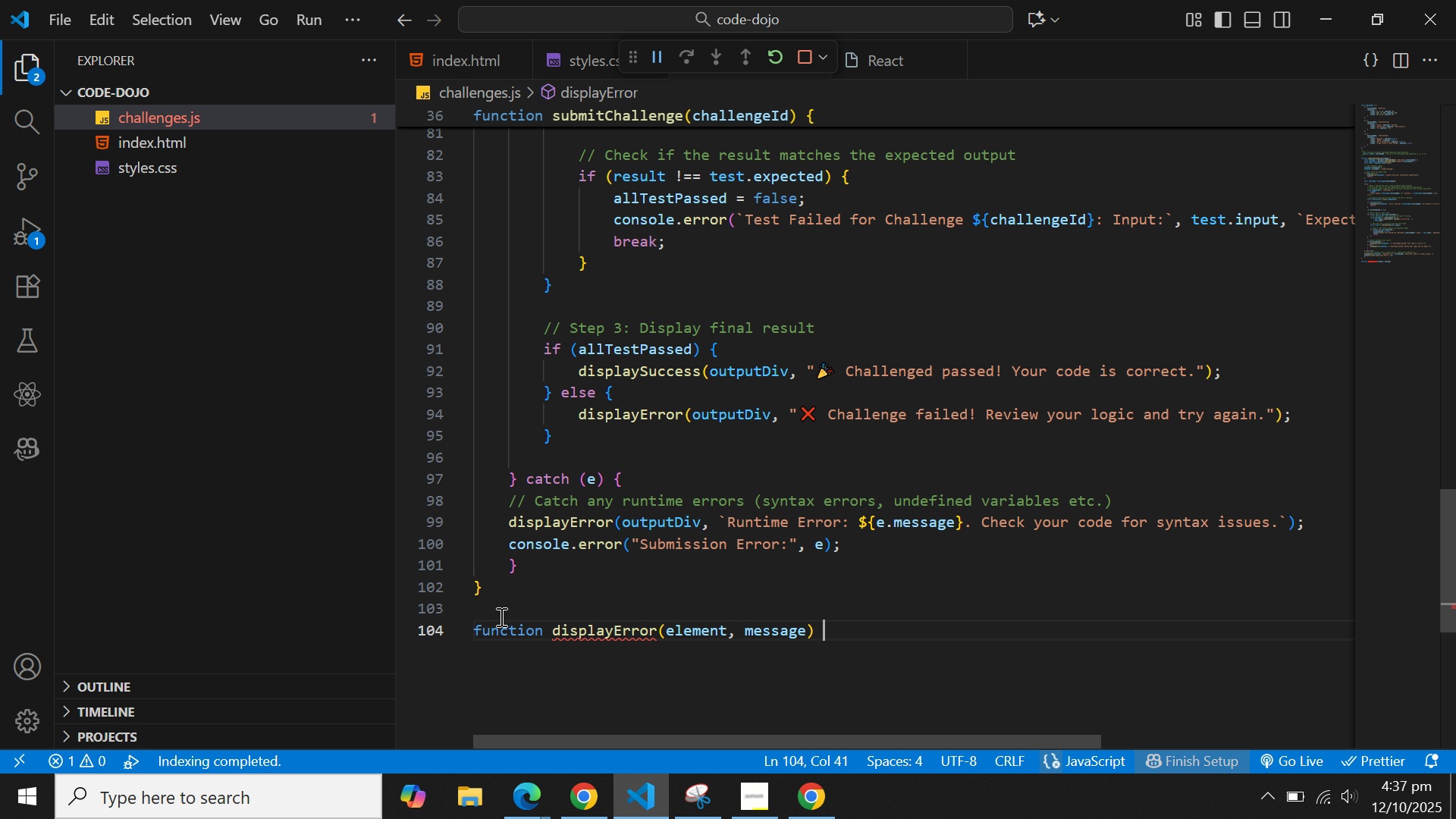 
key(Shift+BracketLeft)
 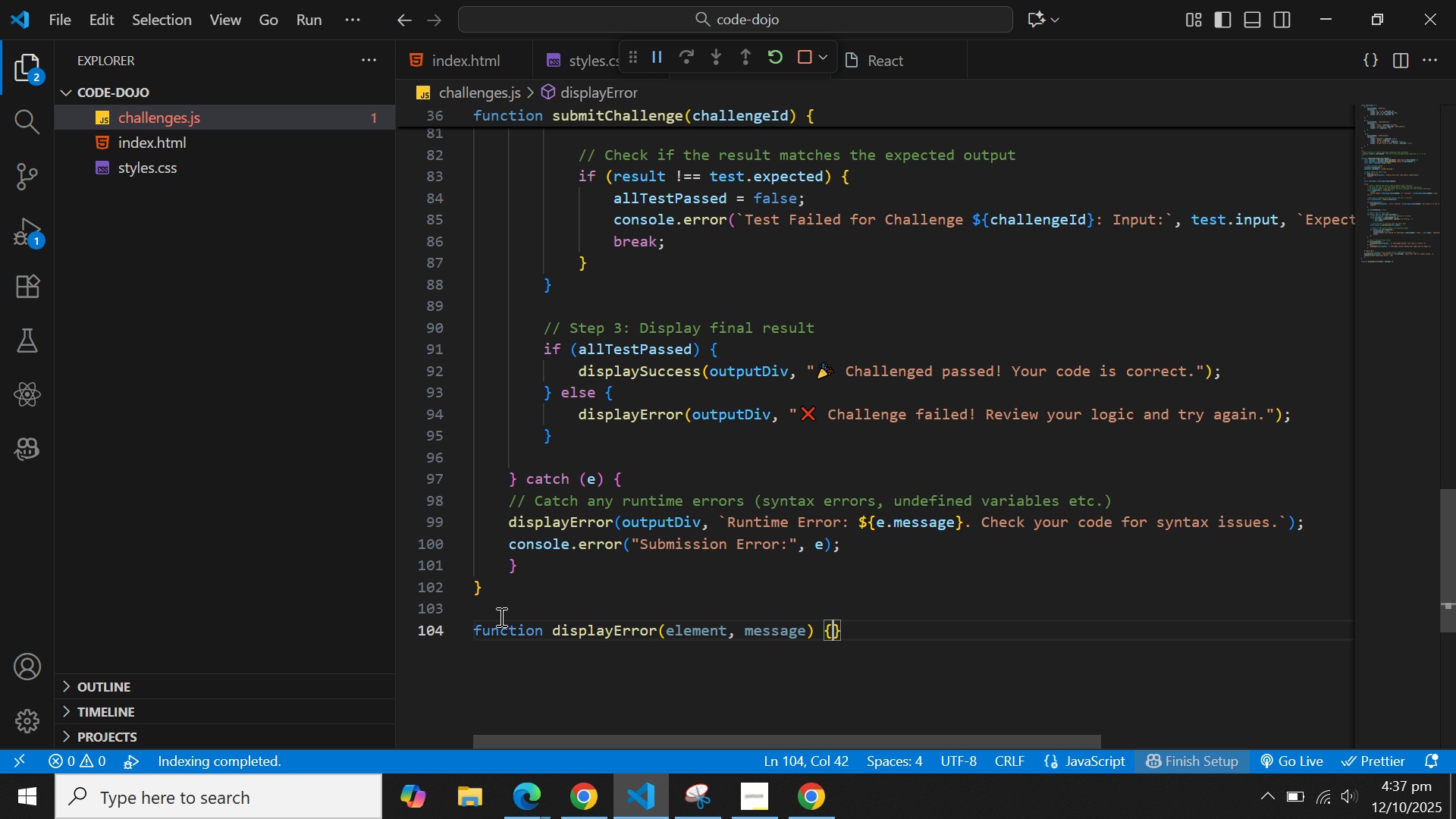 
key(Enter)
 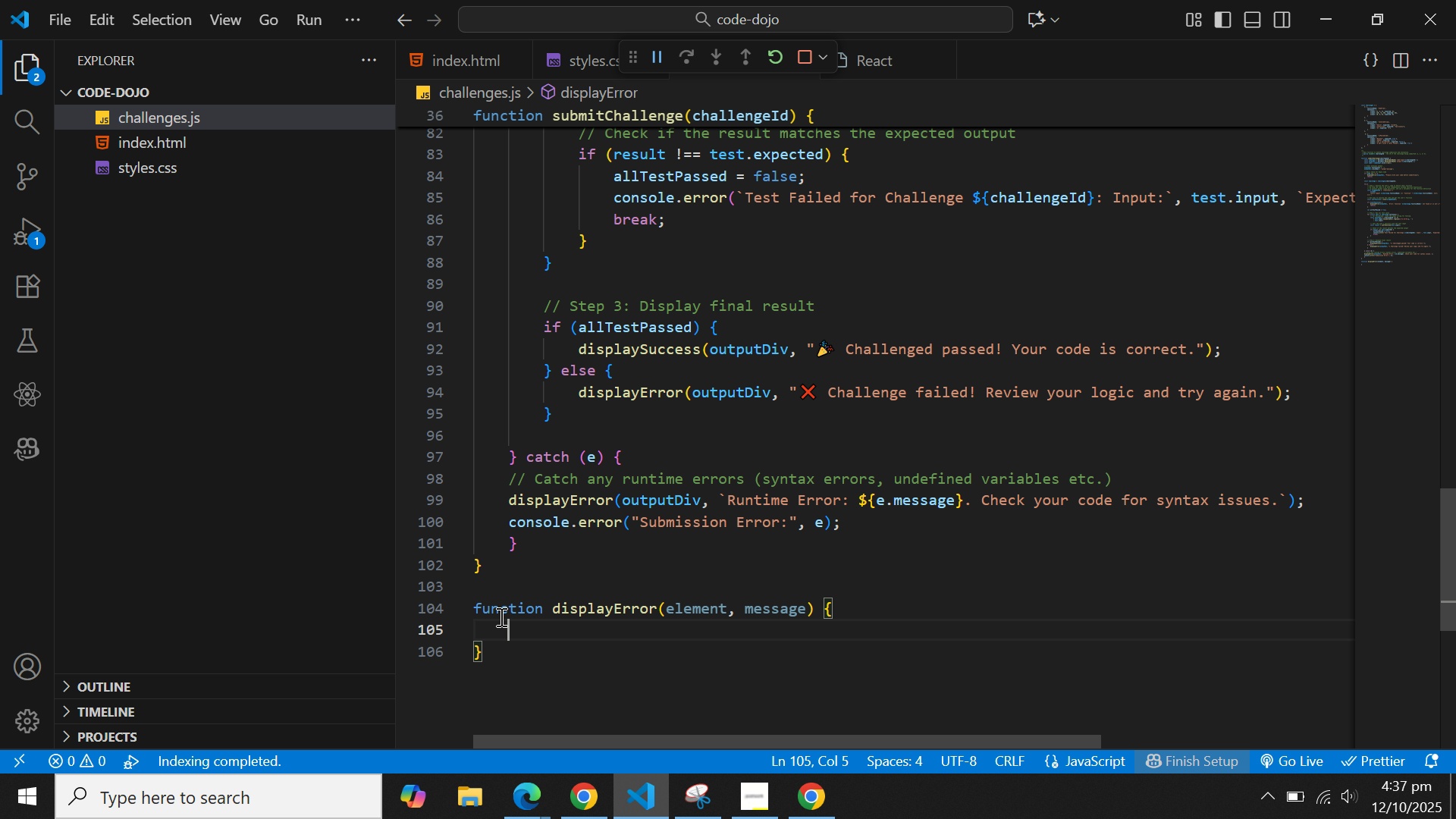 
type(e;le)
key(Backspace)
key(Backspace)
key(Backspace)
type(lement.tex)
 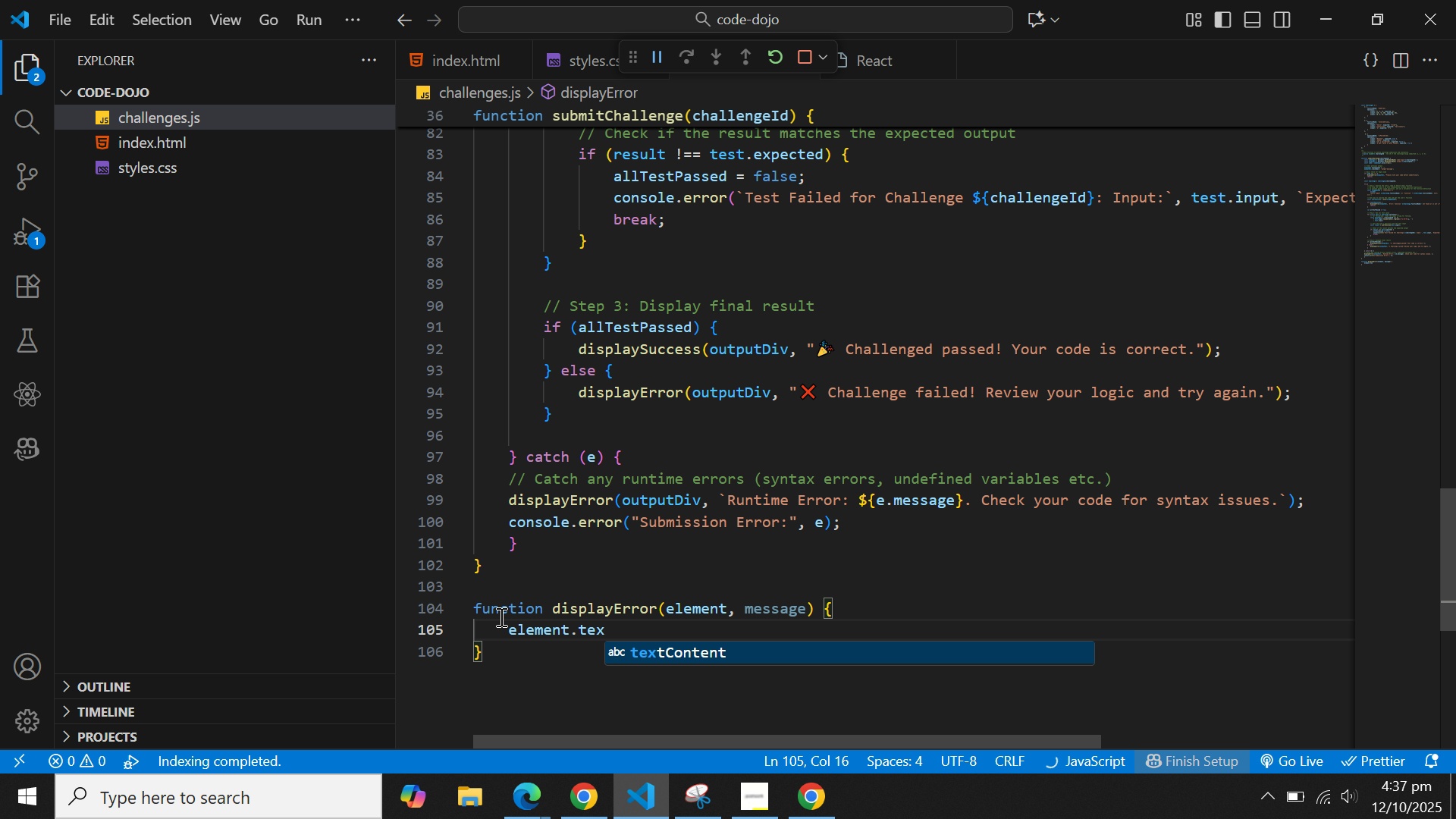 
key(Enter)
 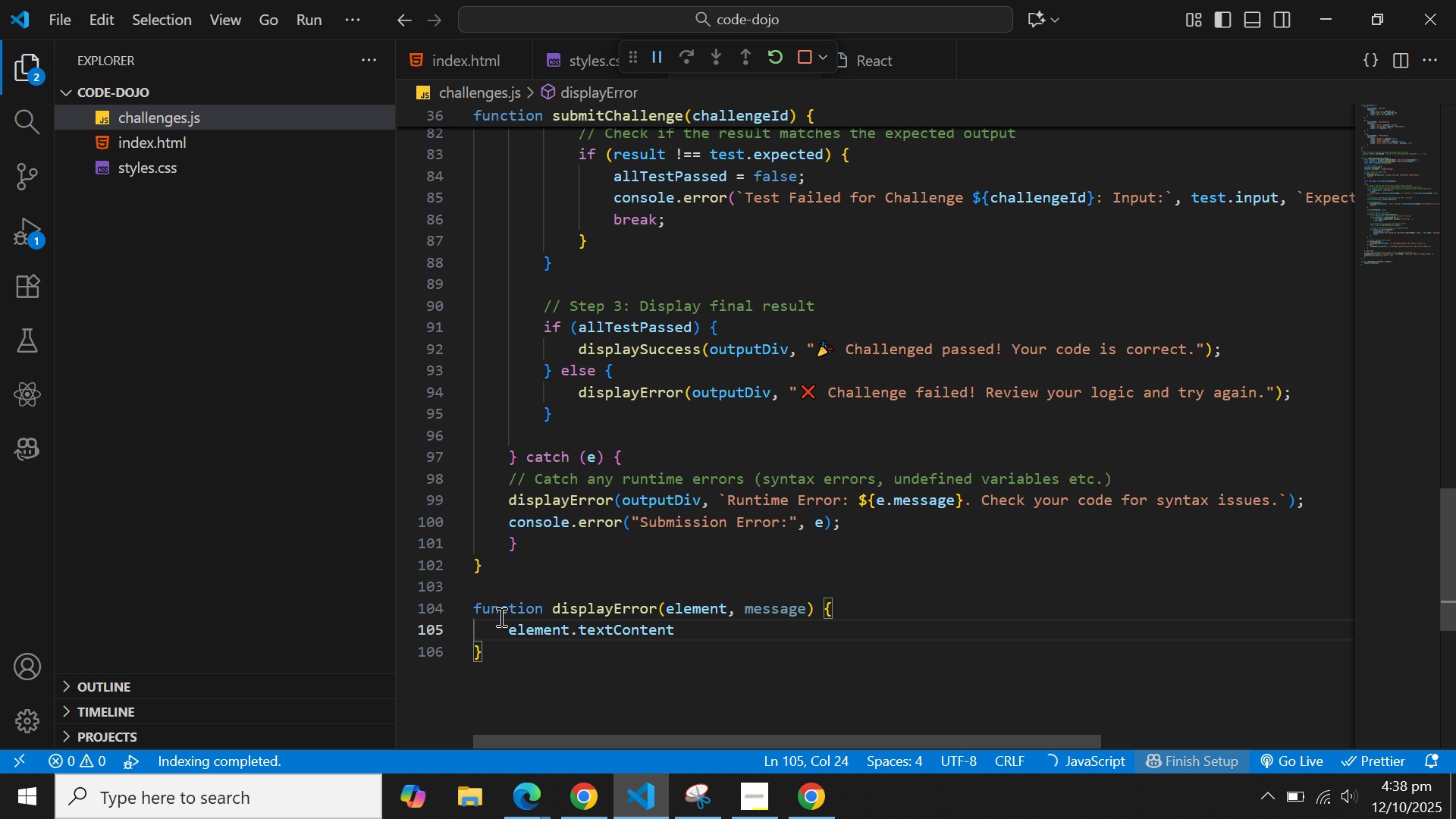 
type( = Errior)
key(Backspace)
key(Backspace)
key(Backspace)
key(Backspace)
type(ror)
 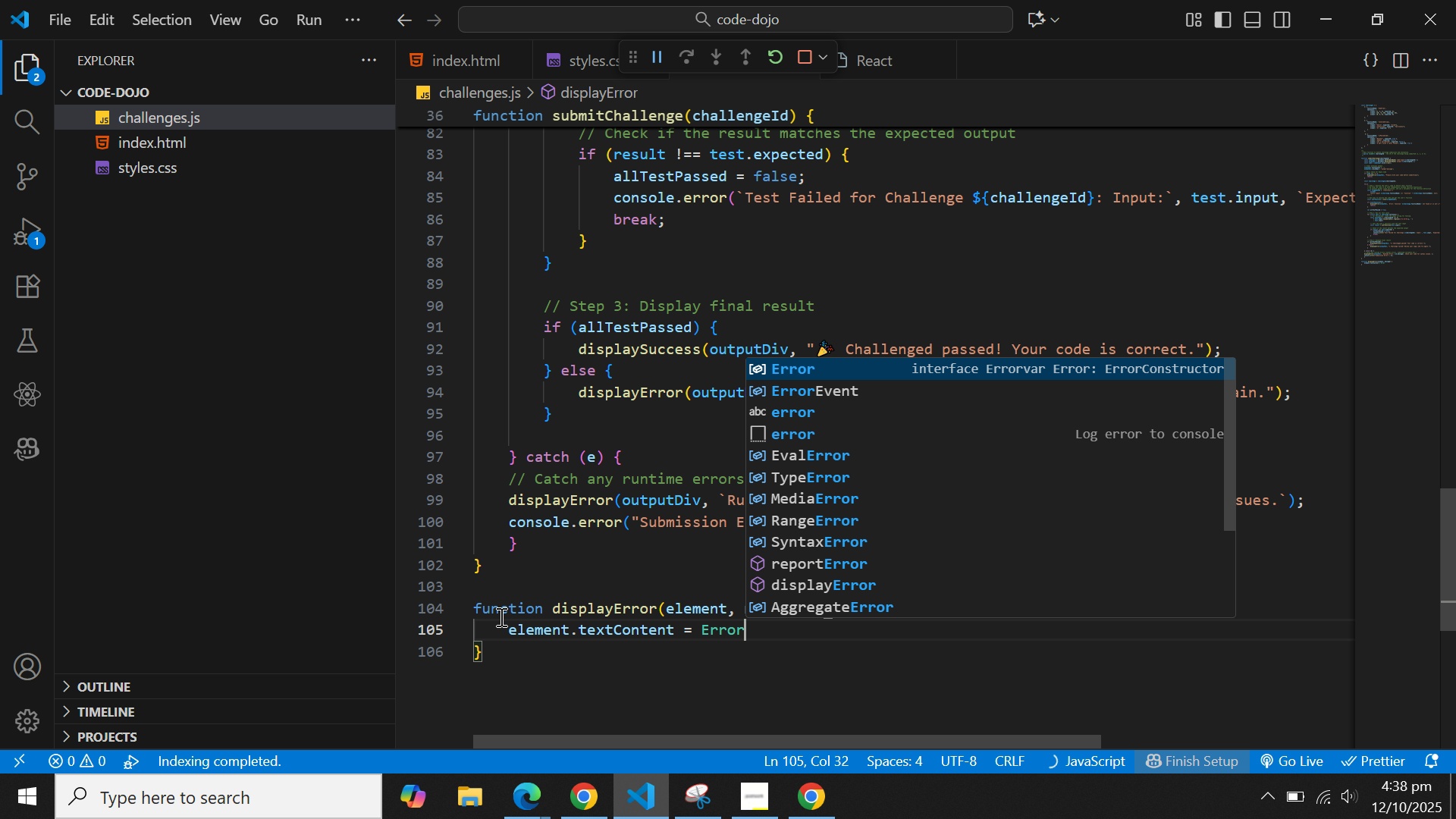 
key(Shift+Semicolon)
 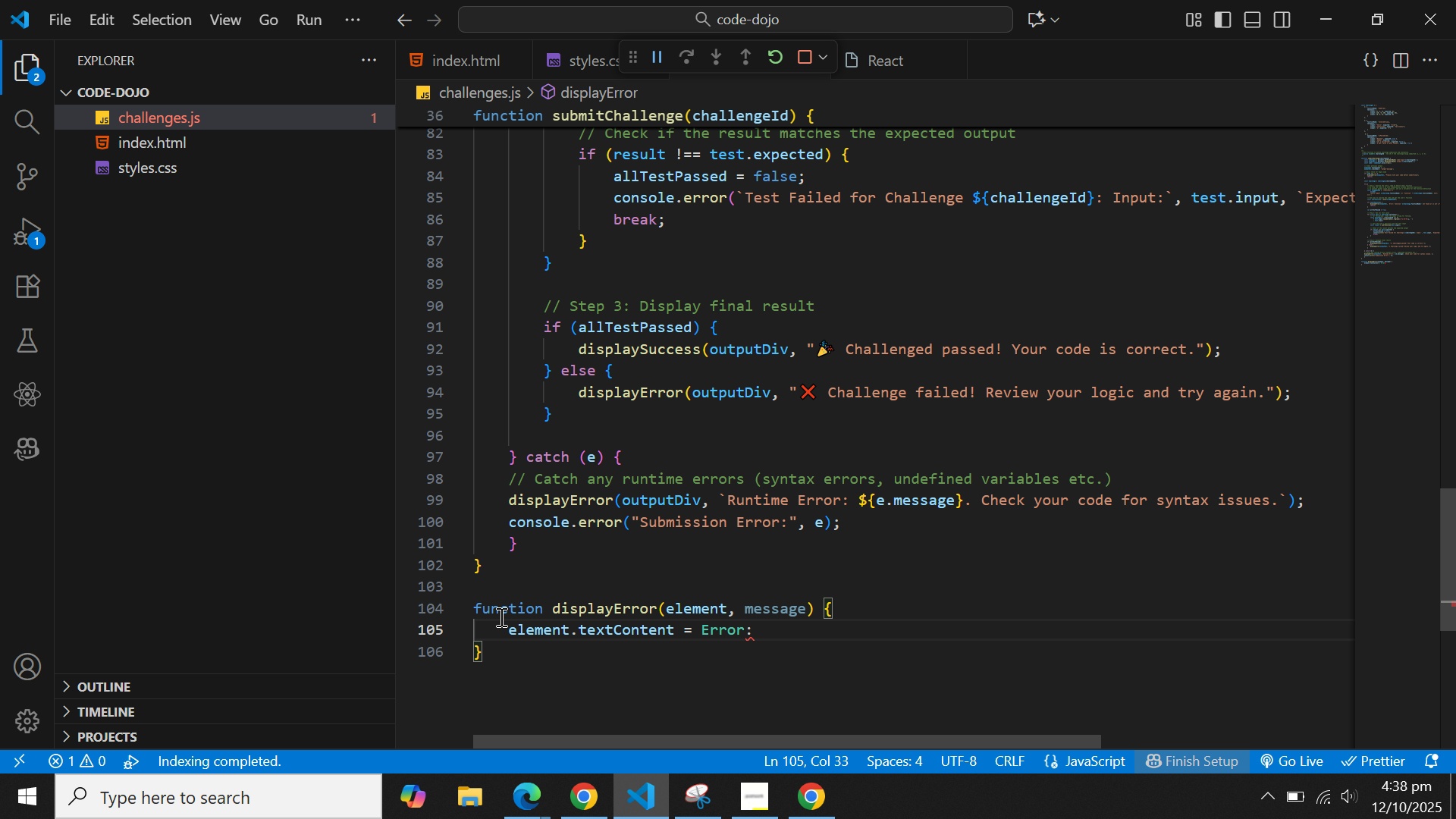 
key(ArrowLeft)
 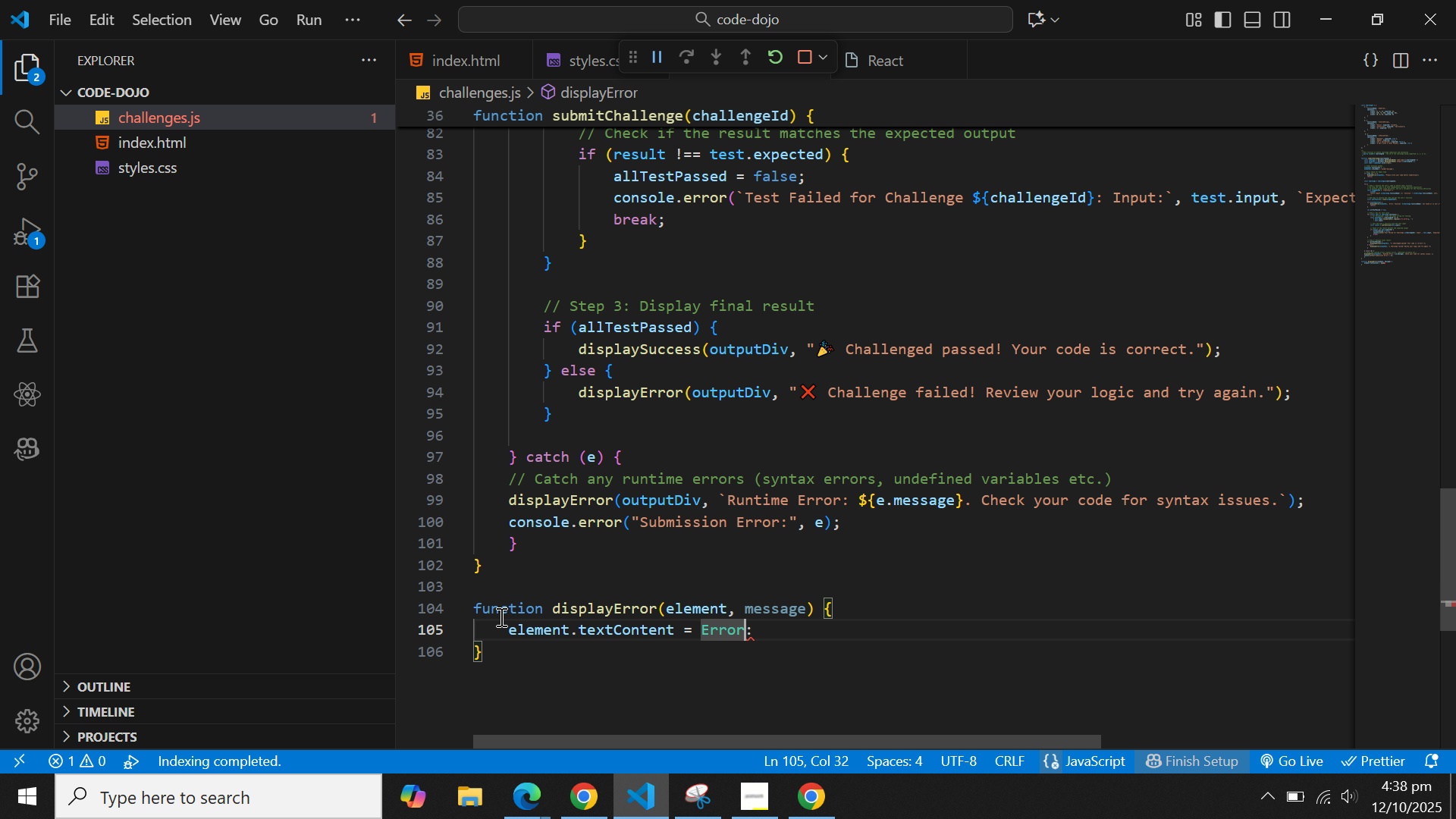 
key(ArrowLeft)
 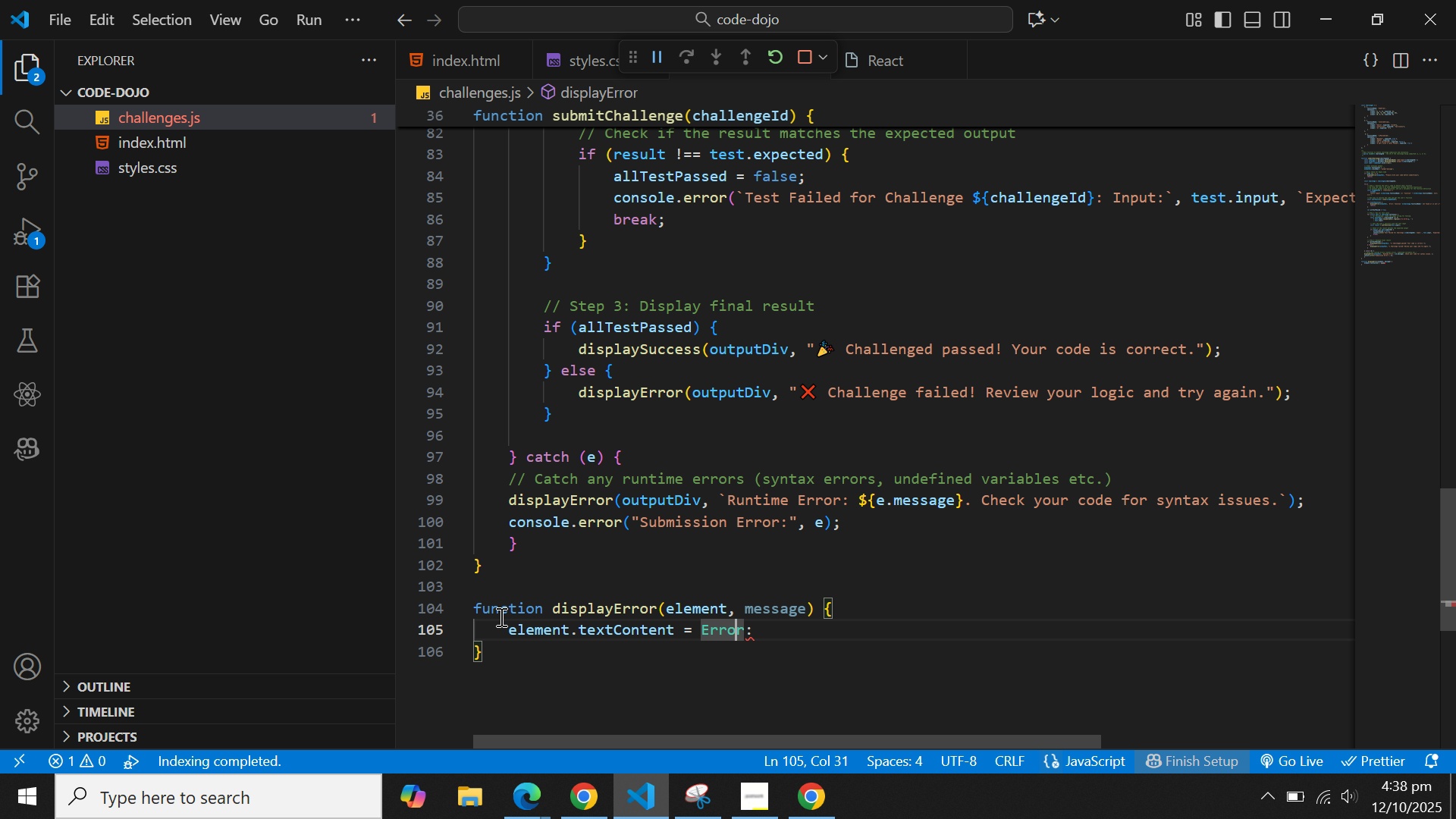 
key(ArrowLeft)
 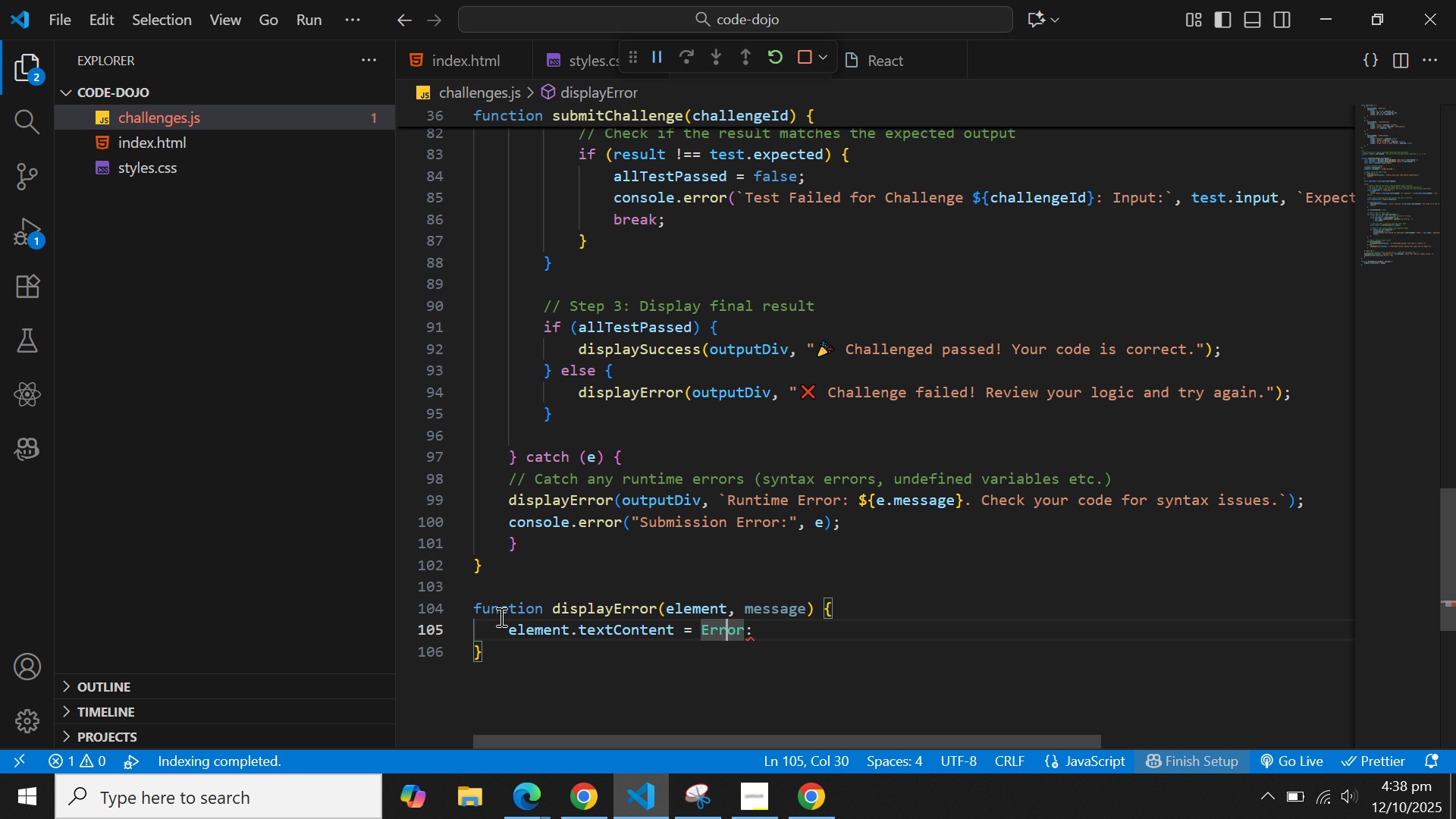 
key(ArrowLeft)
 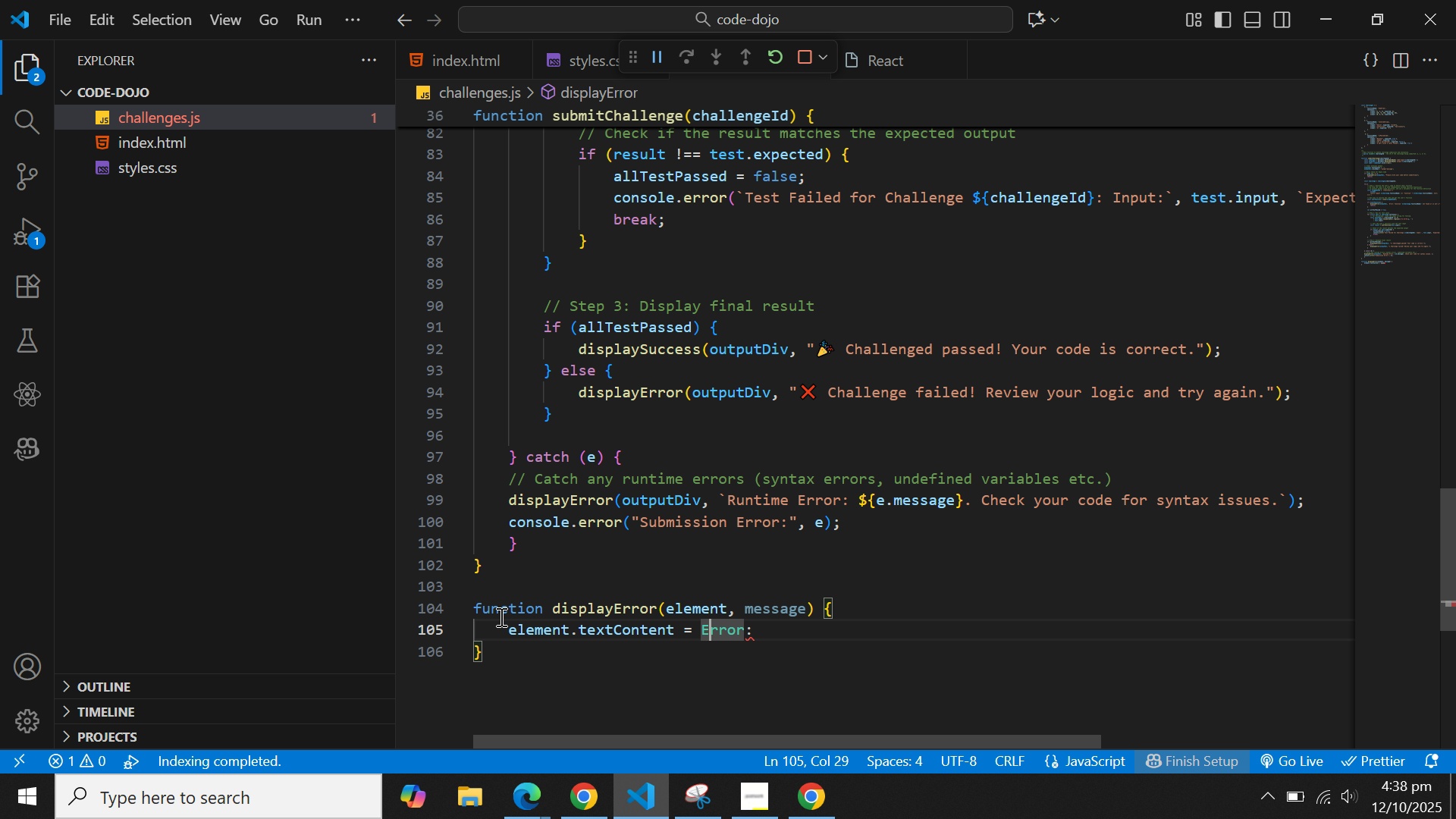 
key(ArrowLeft)
 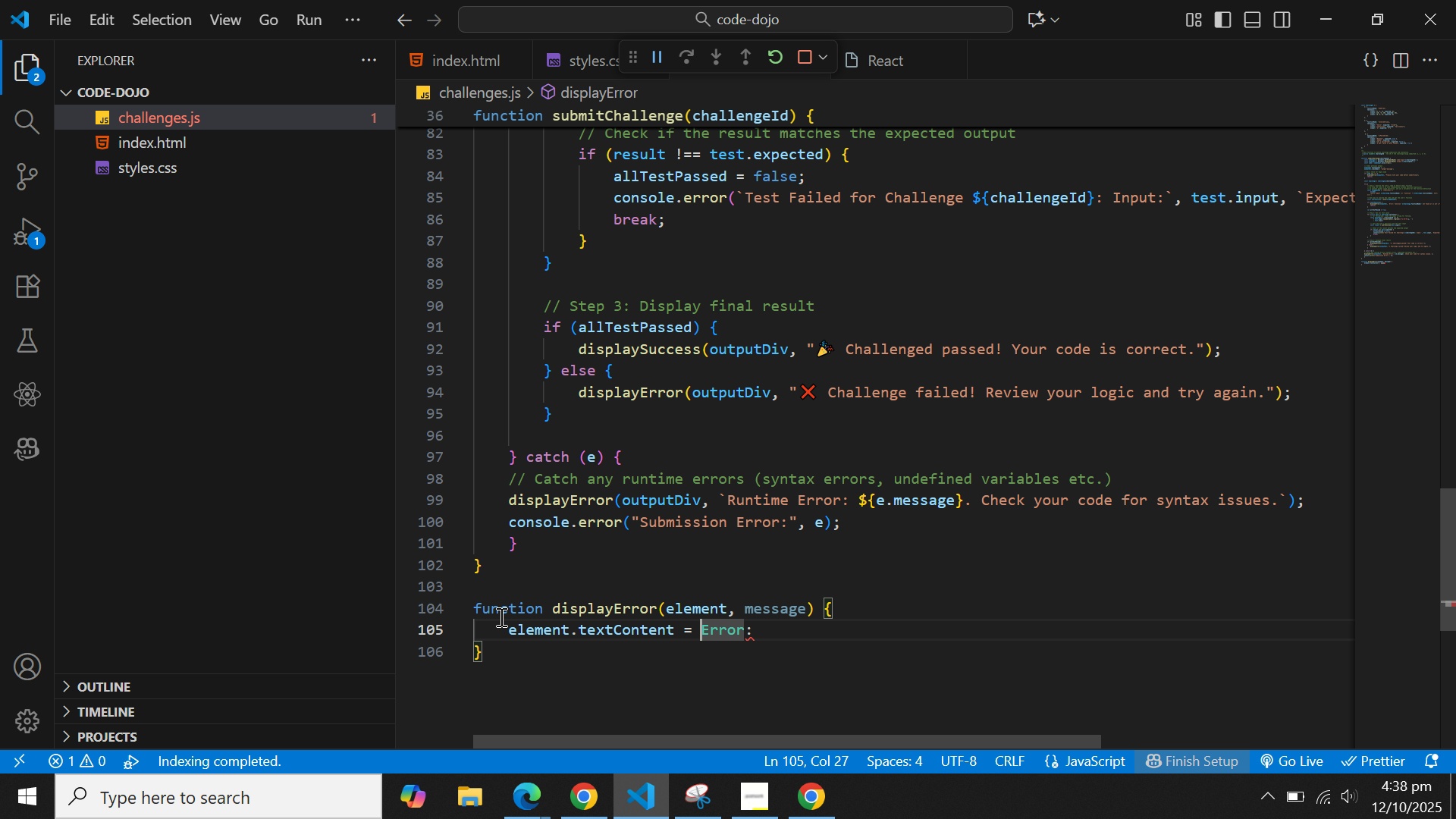 
key(ArrowLeft)
 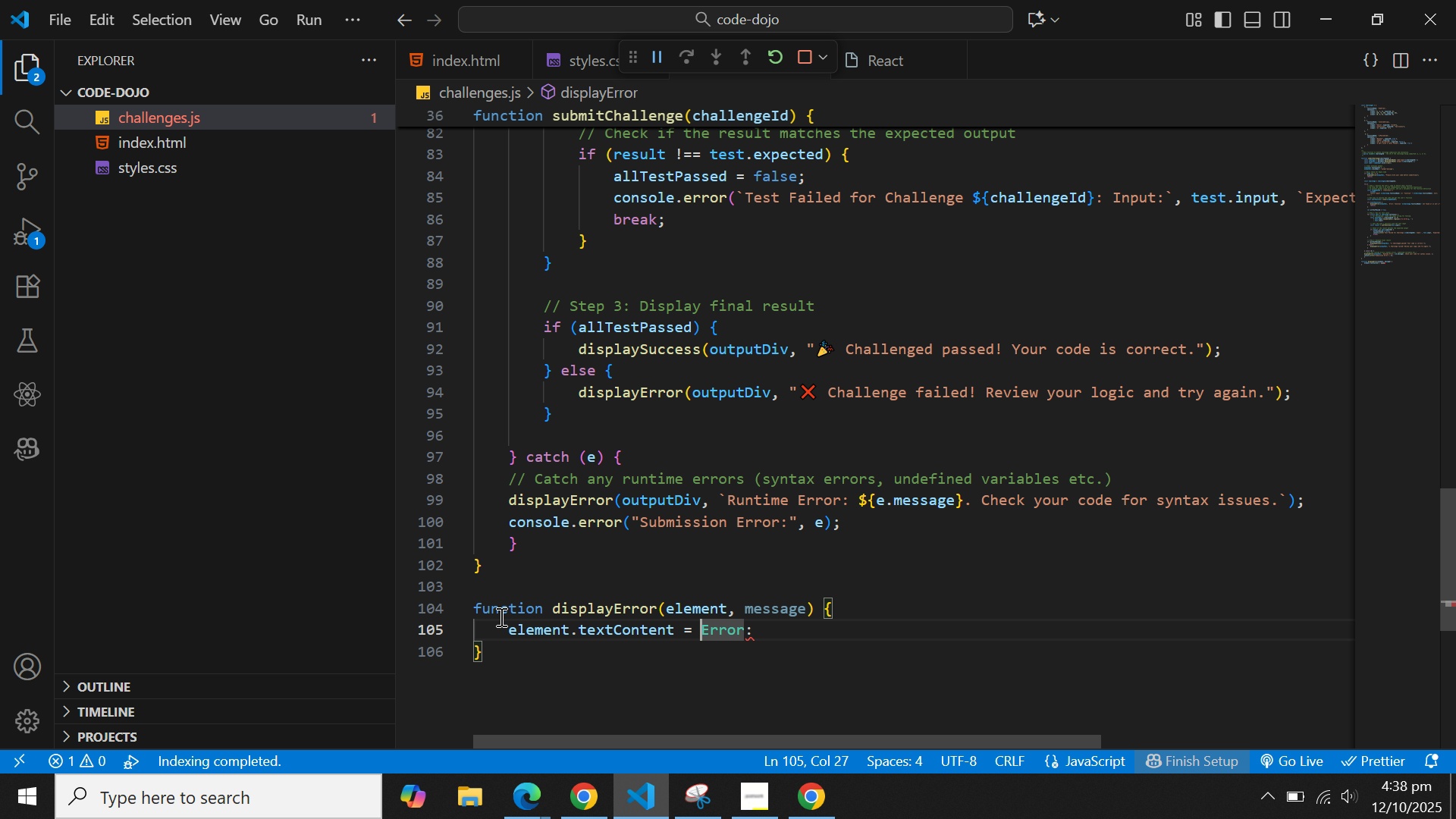 
key(Backquote)
 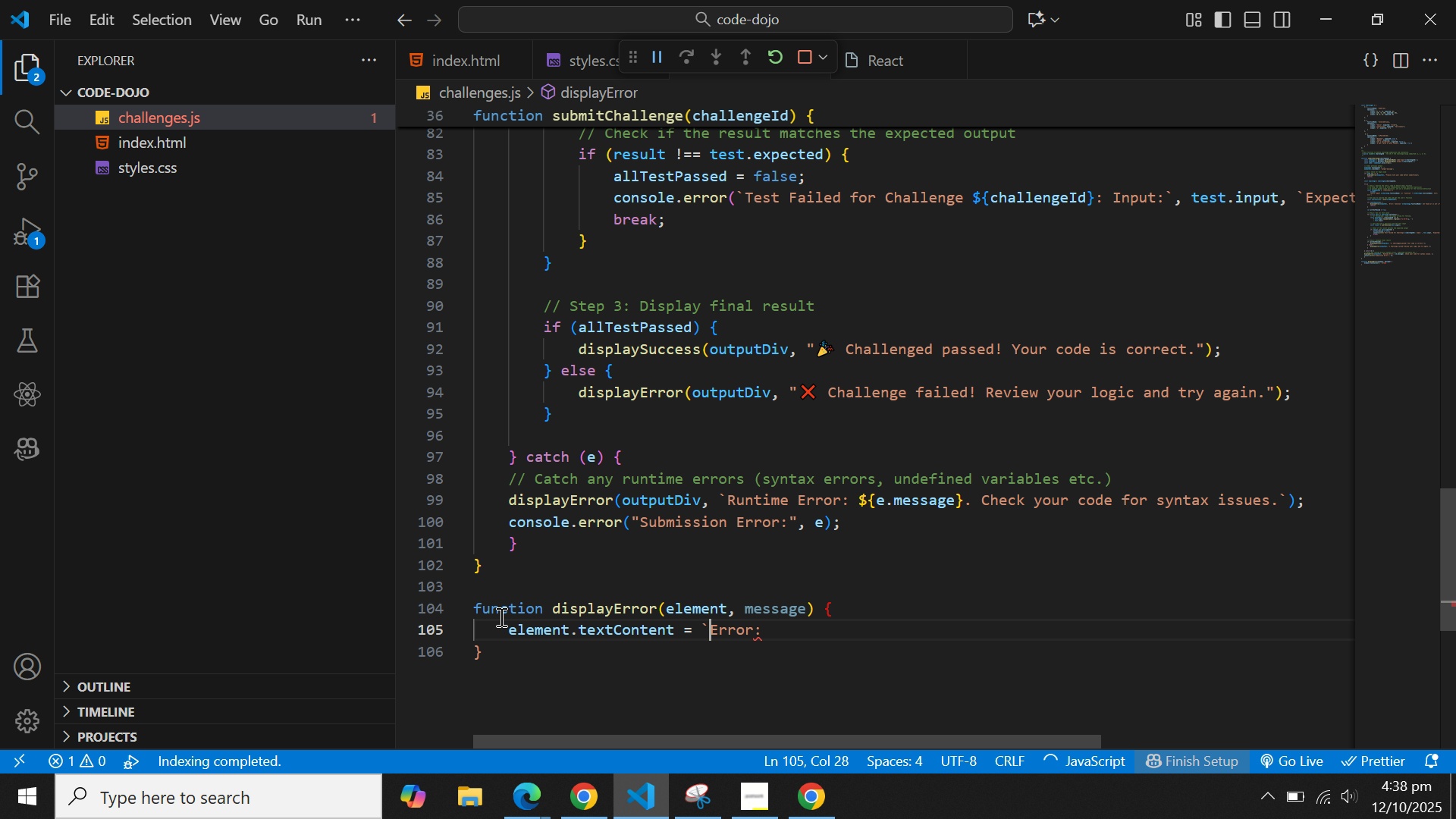 
key(ArrowRight)
 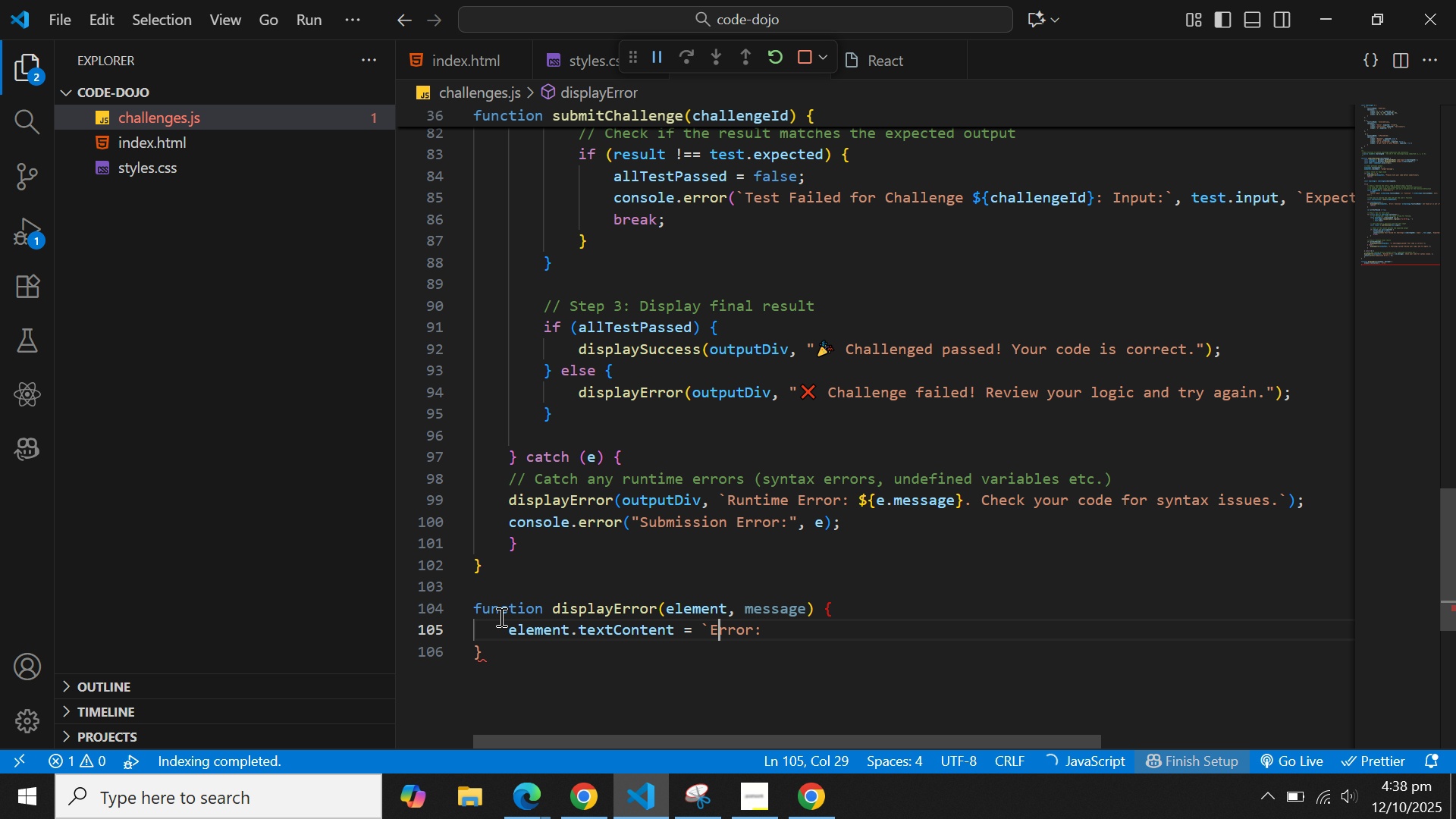 
key(ArrowRight)
 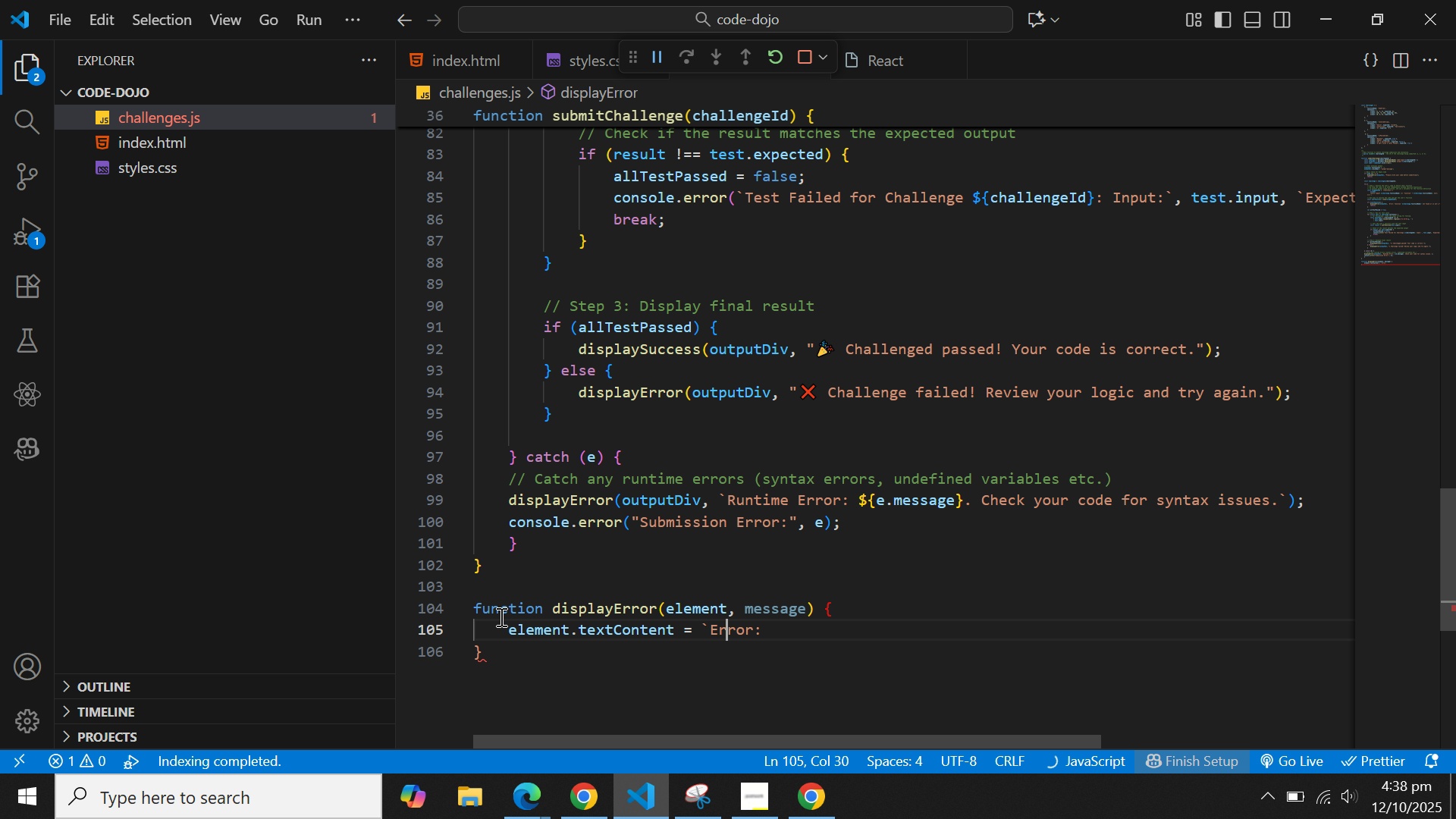 
key(ArrowRight)
 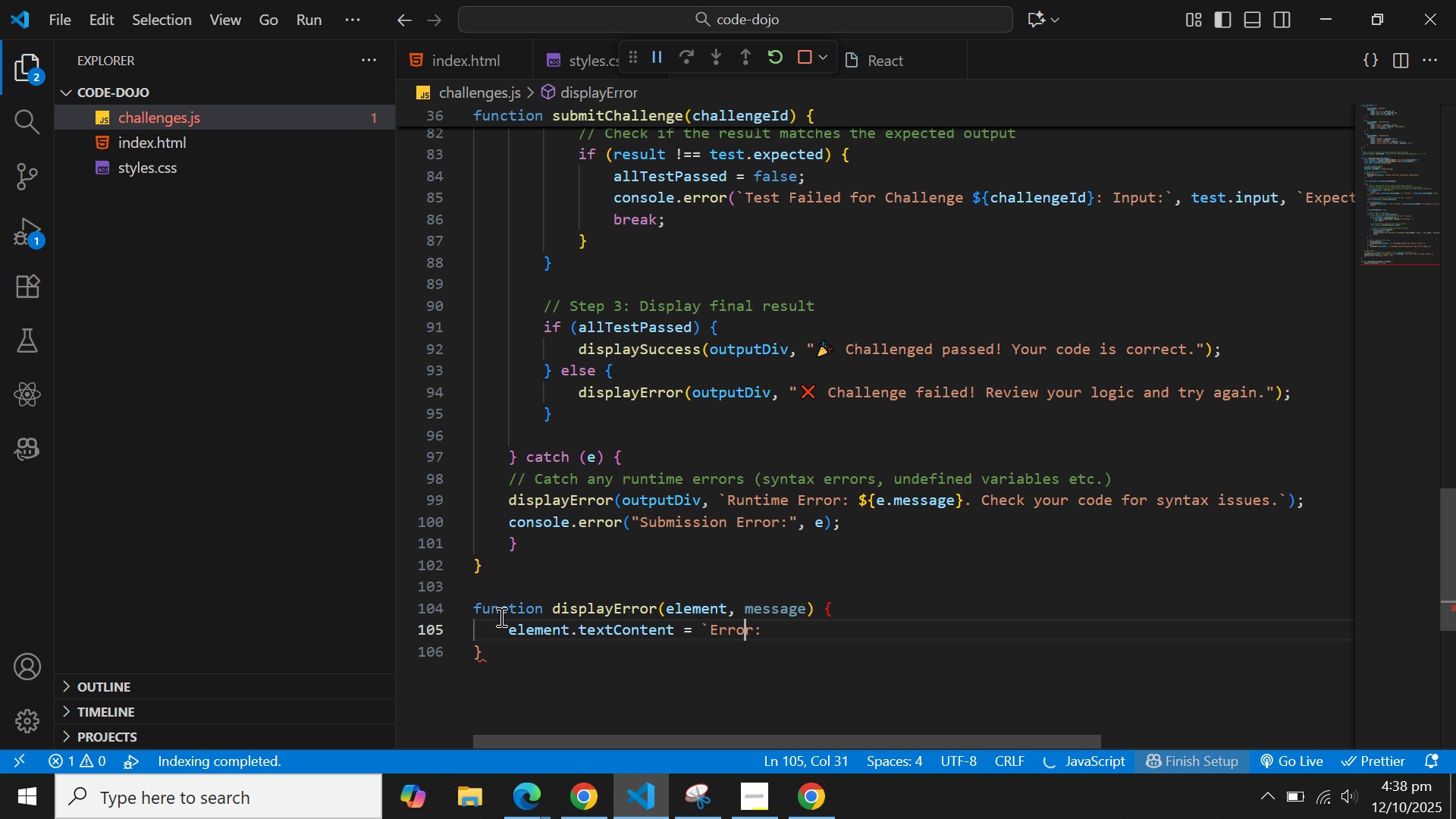 
key(ArrowRight)
 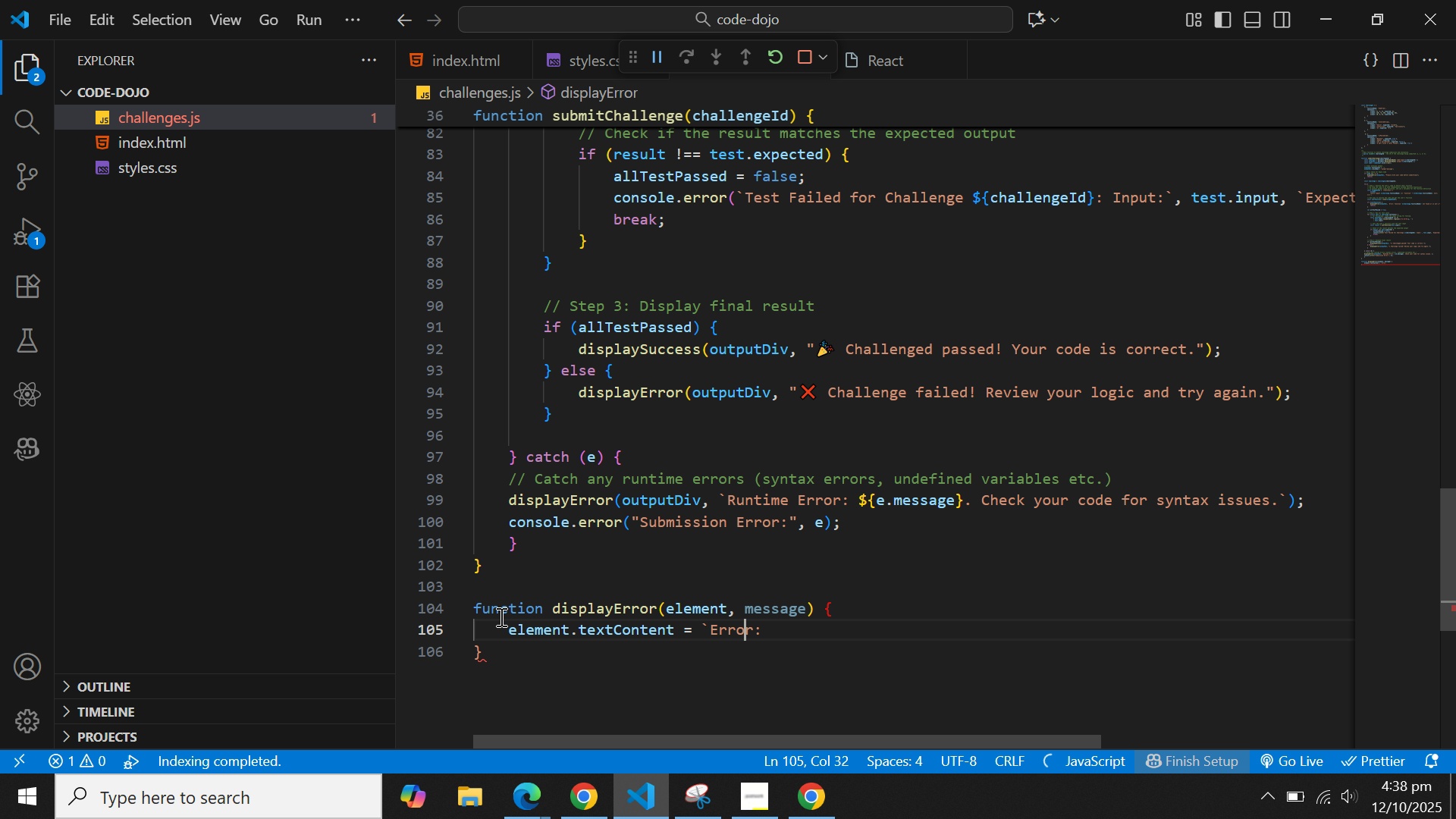 
key(ArrowRight)
 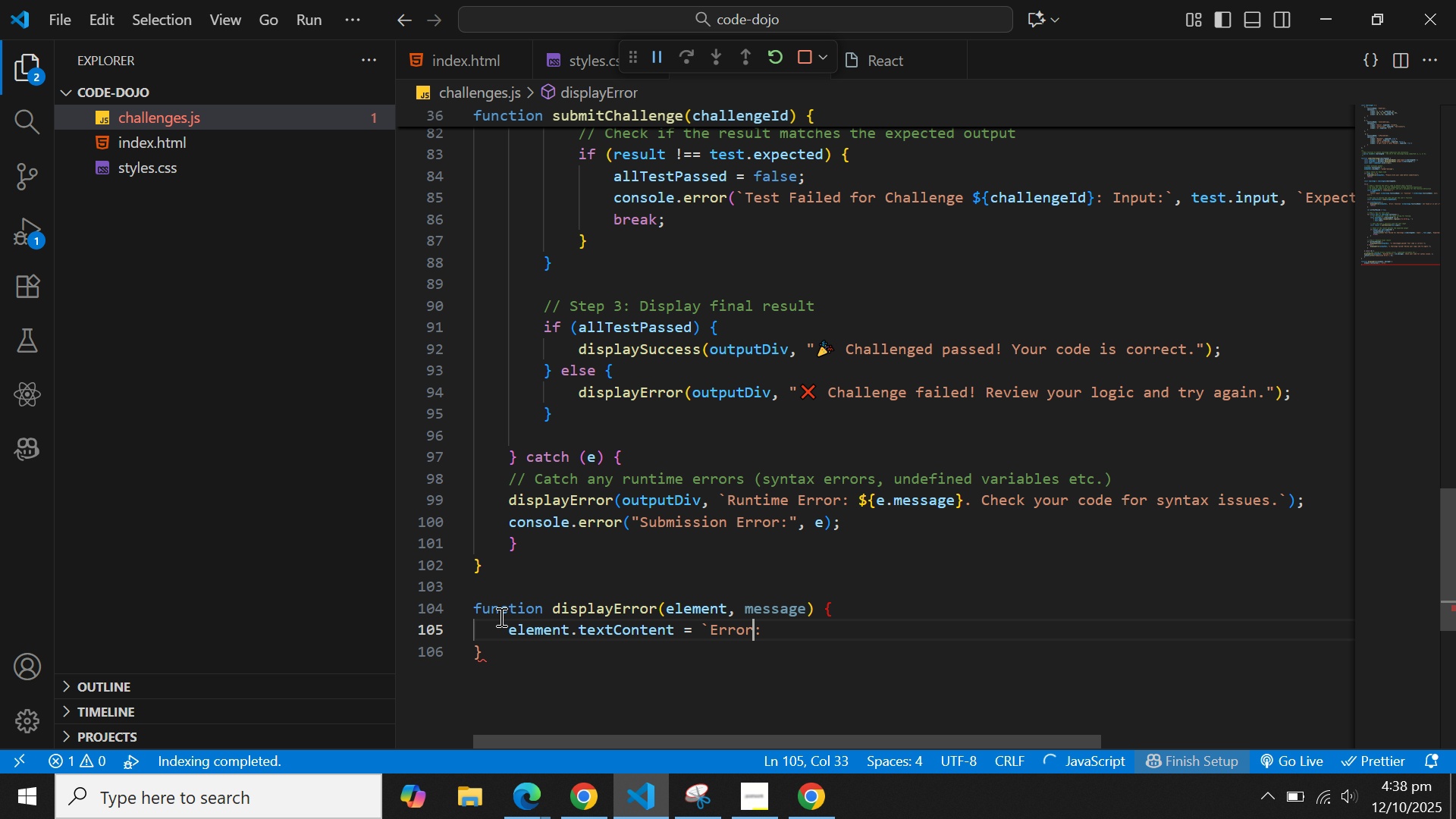 
key(ArrowRight)
 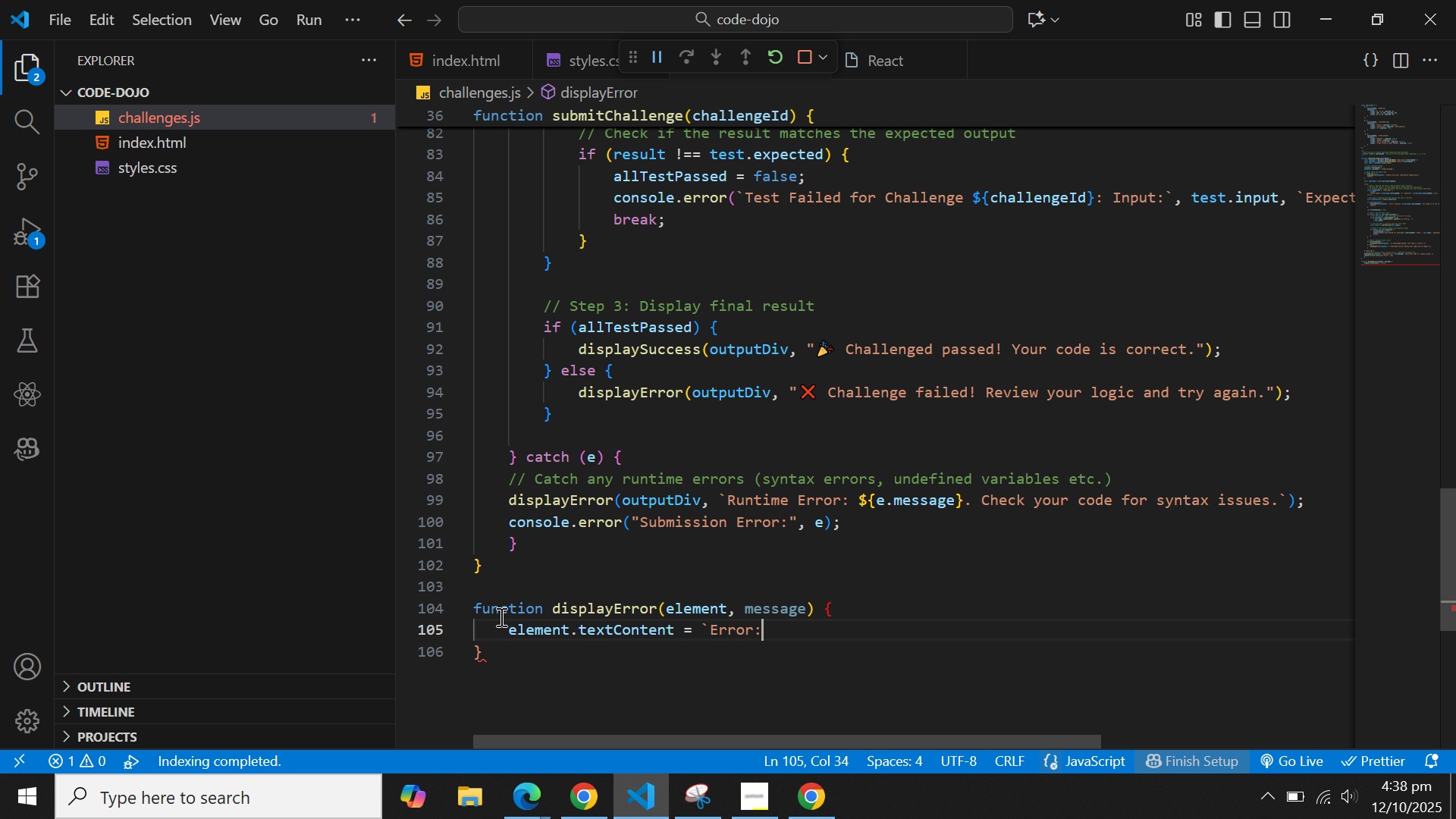 
key(ArrowRight)
 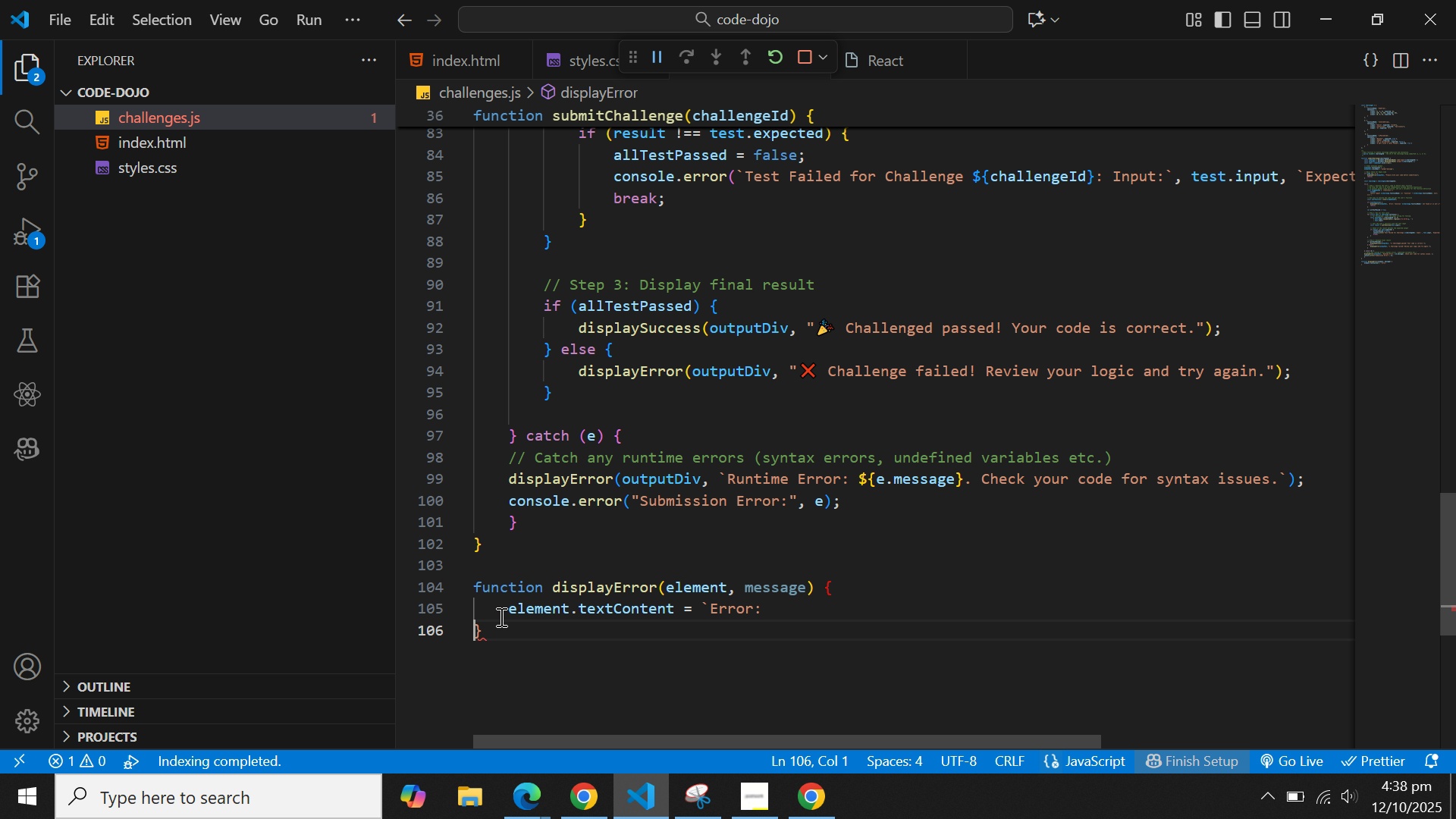 
key(ArrowLeft)
 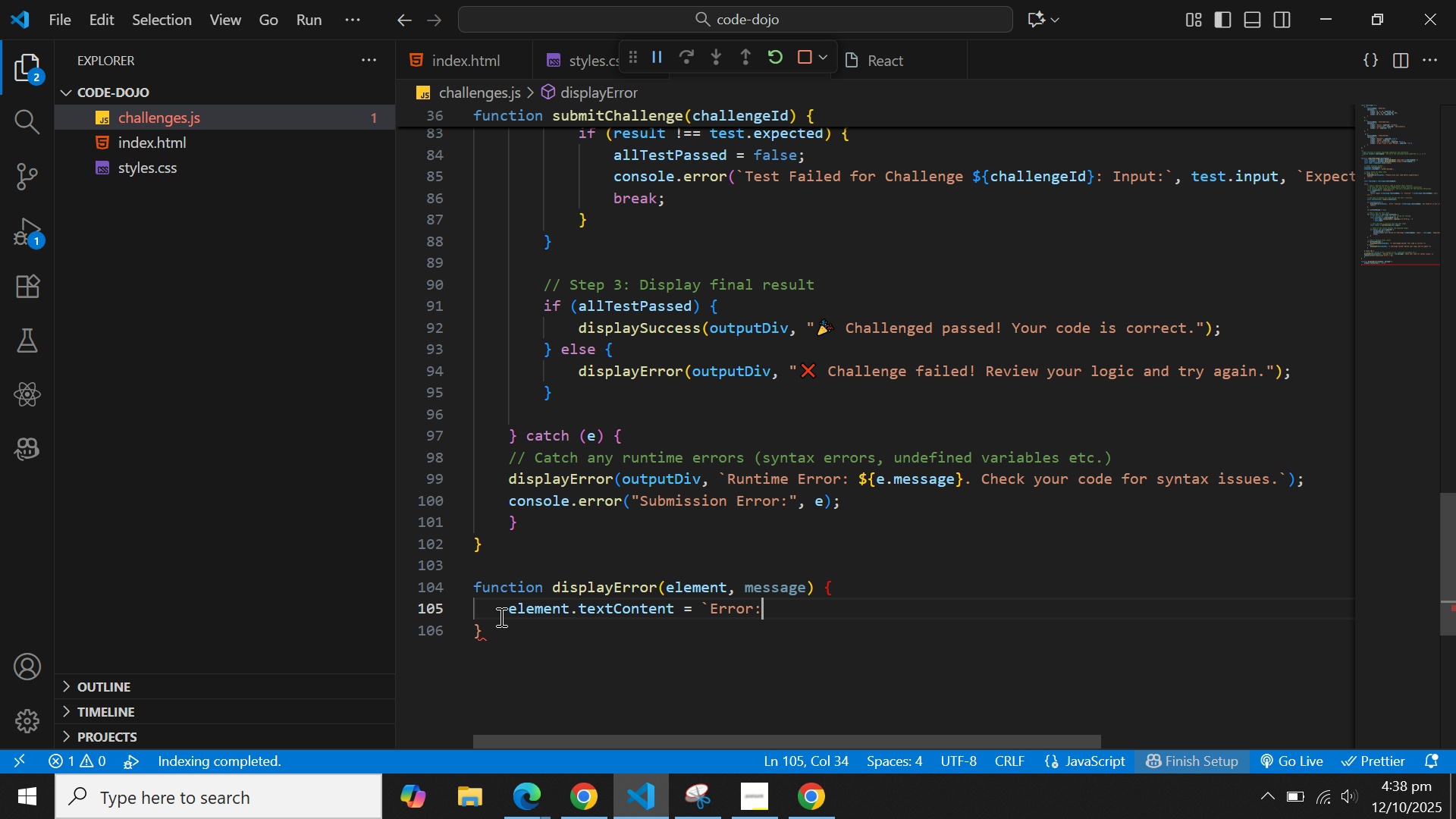 
type( $()
 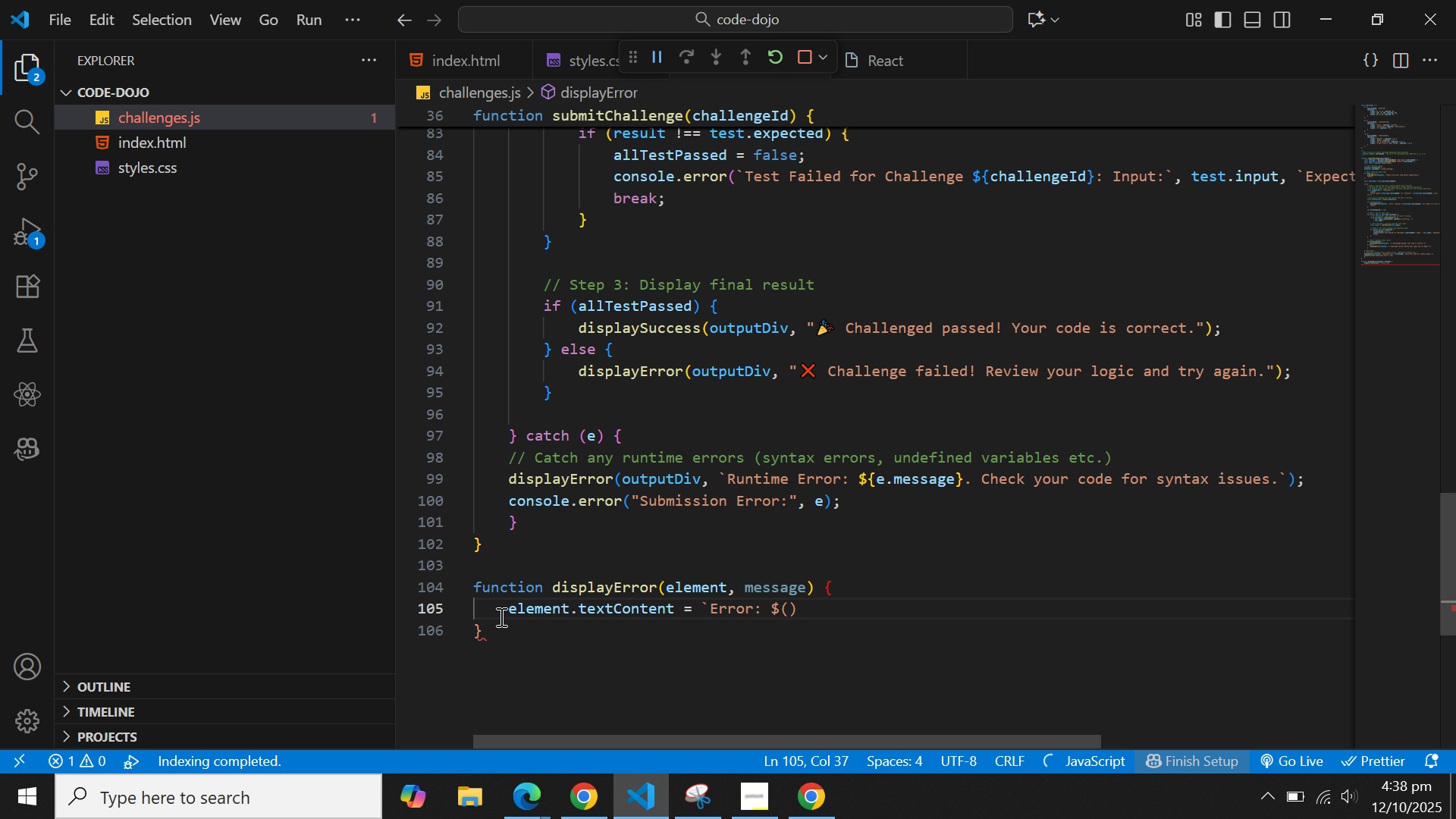 
key(Shift+ArrowRight)
 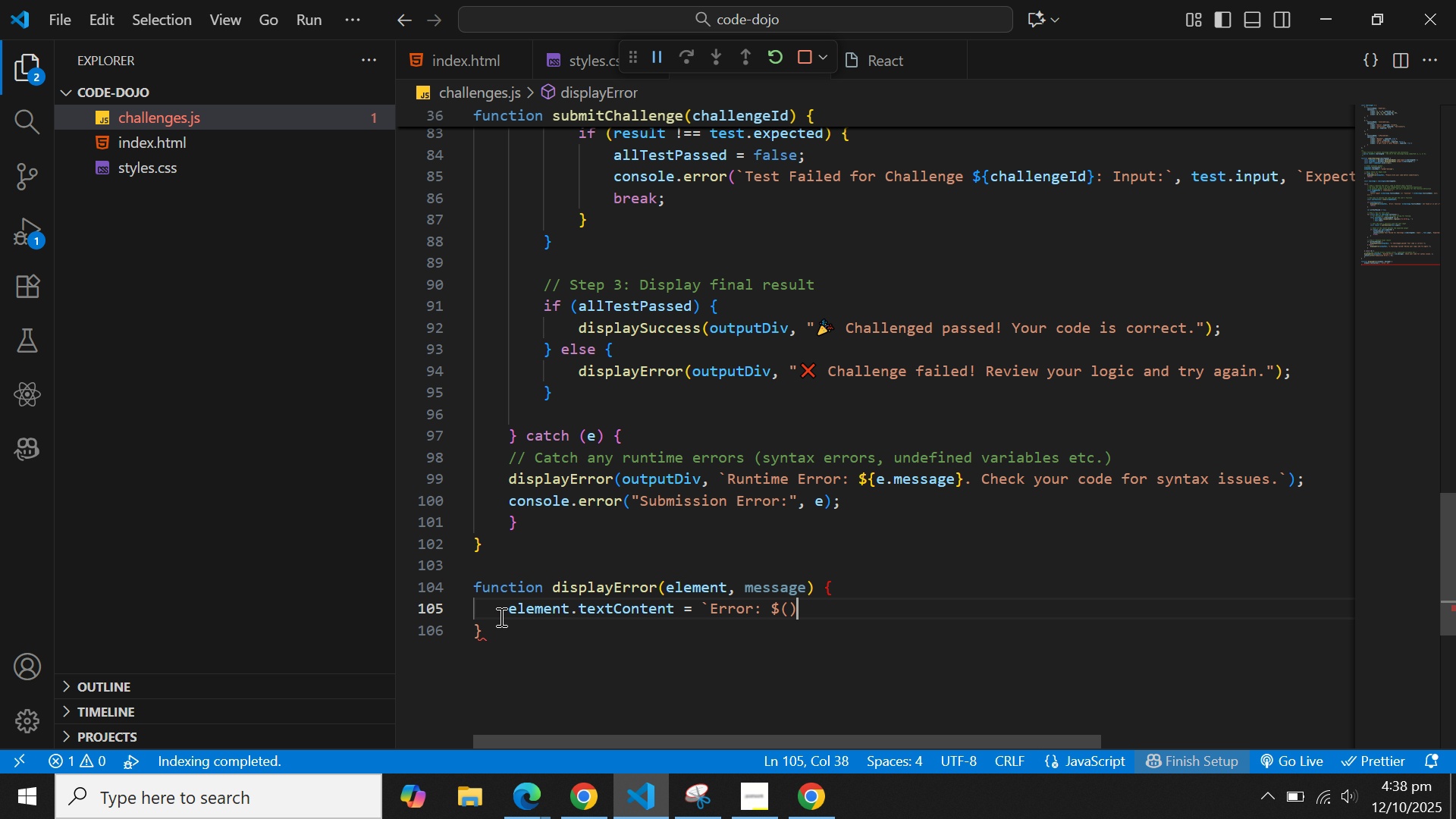 
key(Backspace)
key(Backspace)
type({messag)
 